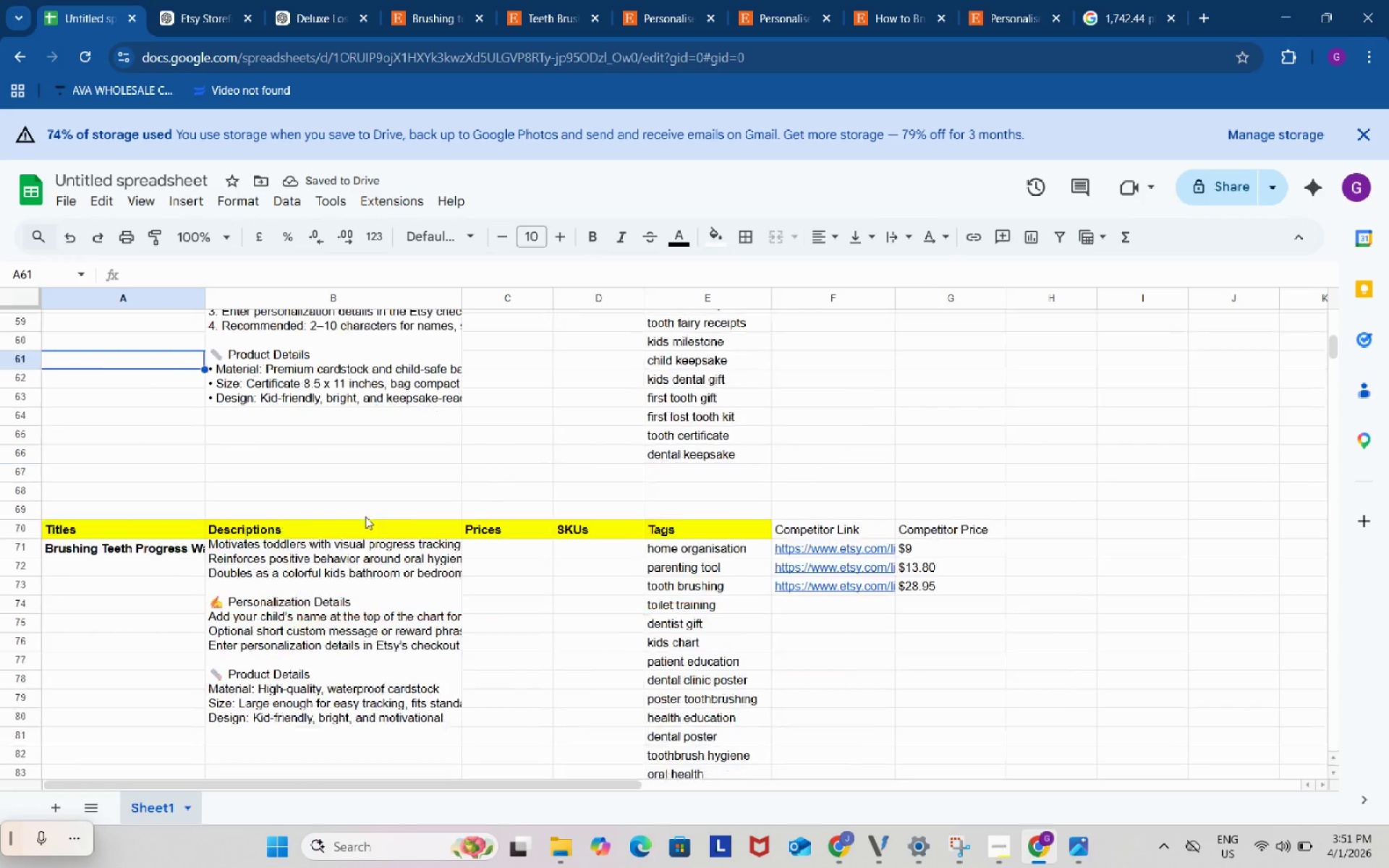 
left_click([305, 454])
 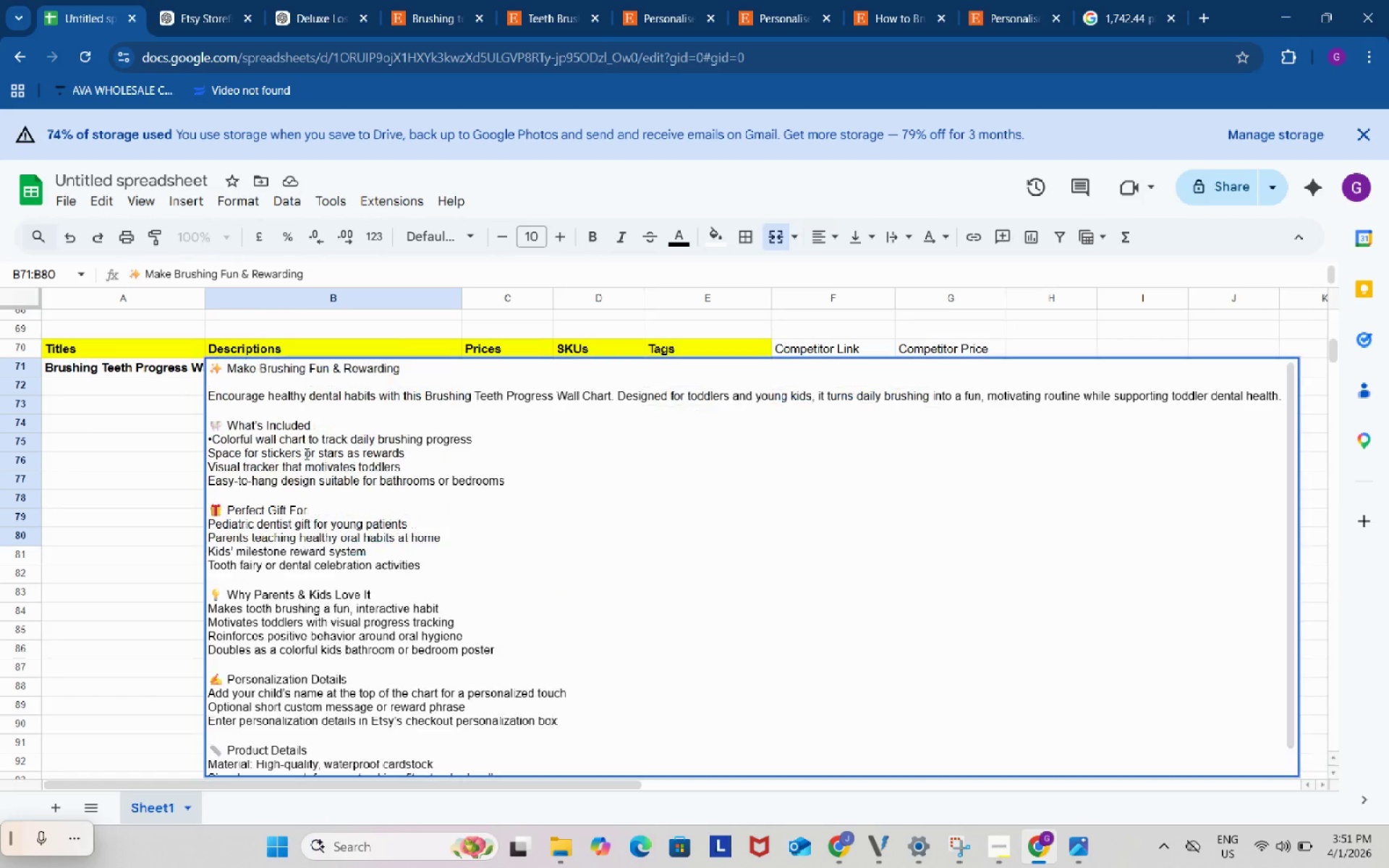 
scroll: coordinate [365, 516], scroll_direction: down, amount: 3.0
 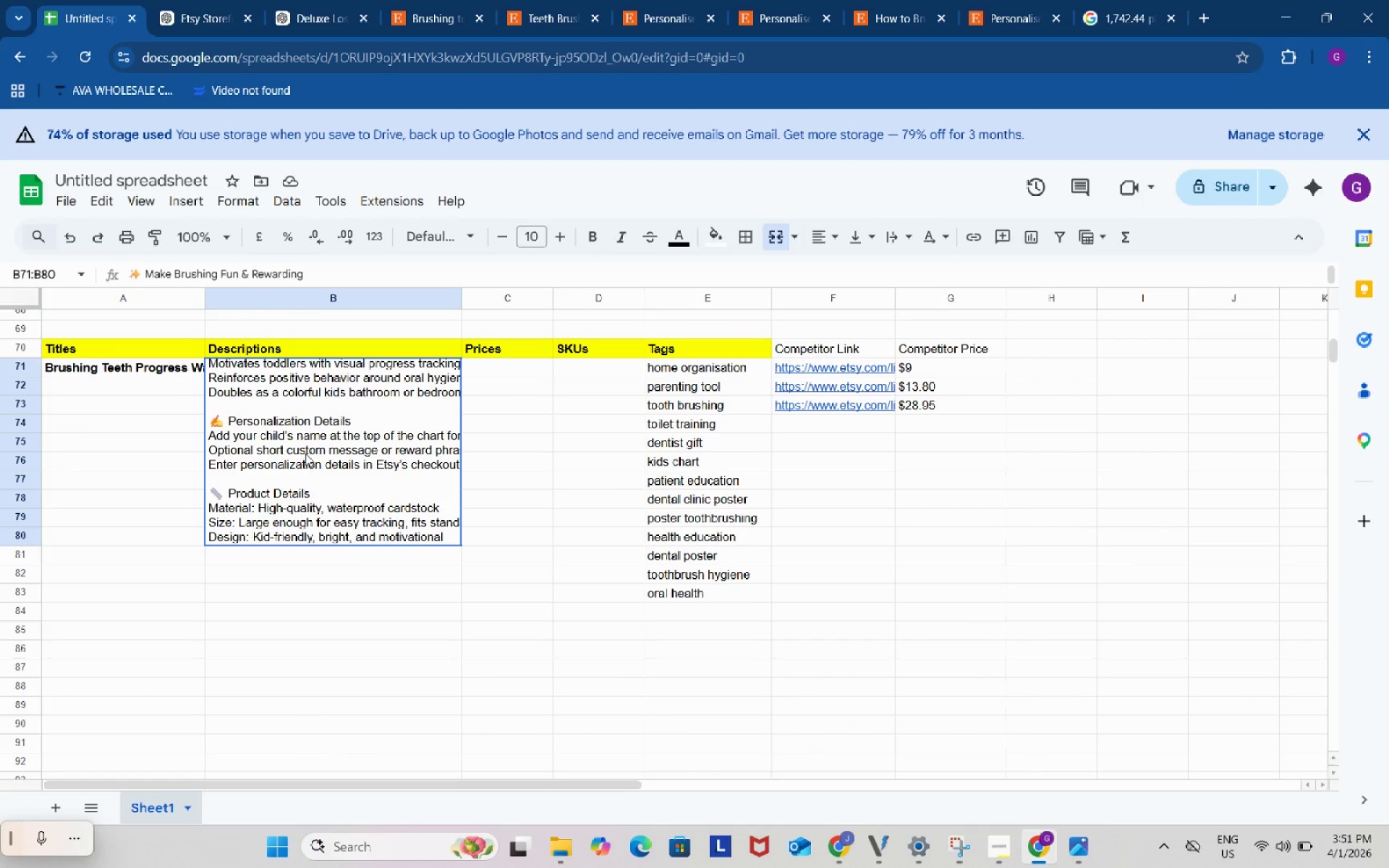 
double_click([305, 454])
 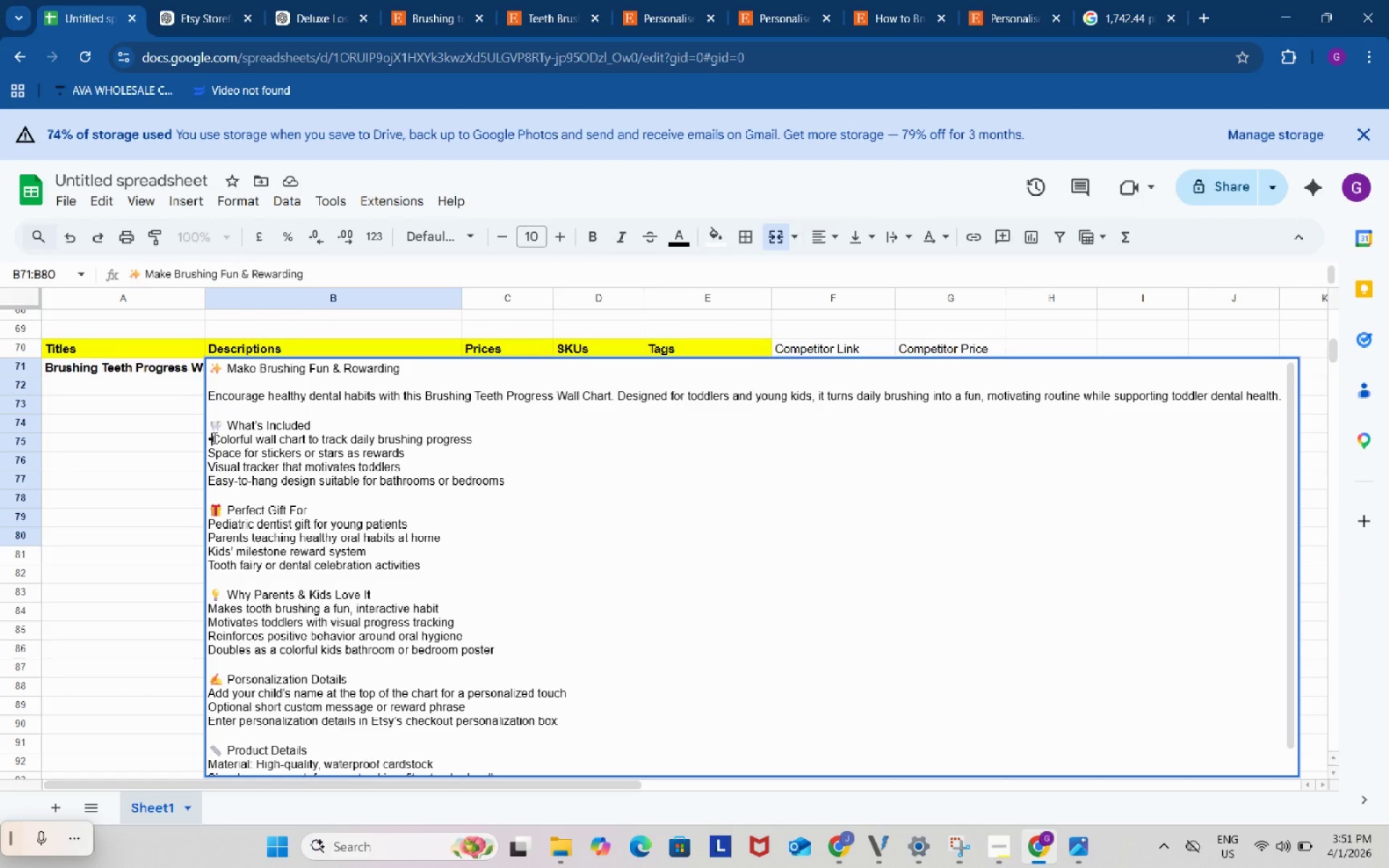 
left_click_drag(start_coordinate=[213, 438], to_coordinate=[199, 437])
 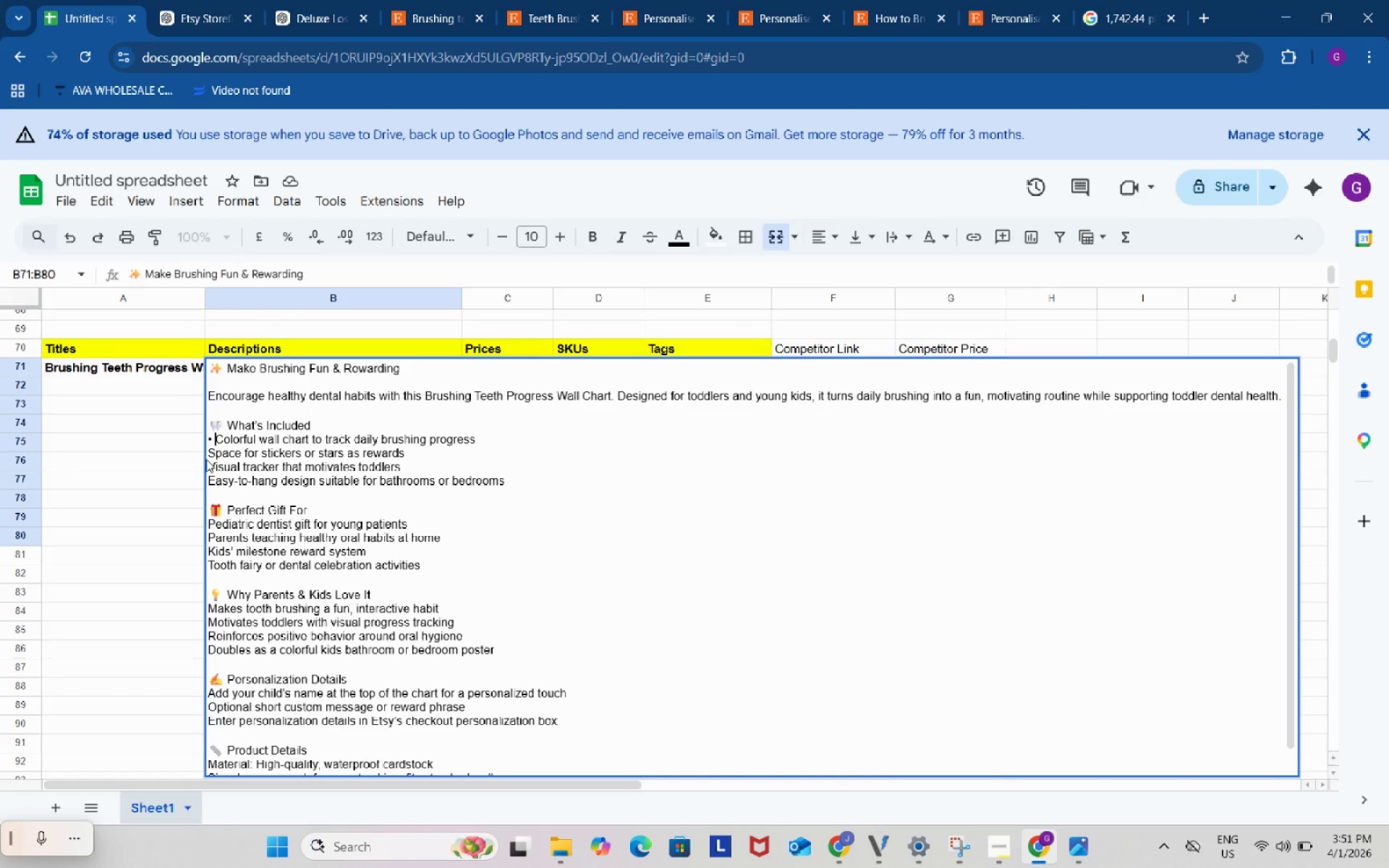 
key(Control+ControlLeft)
 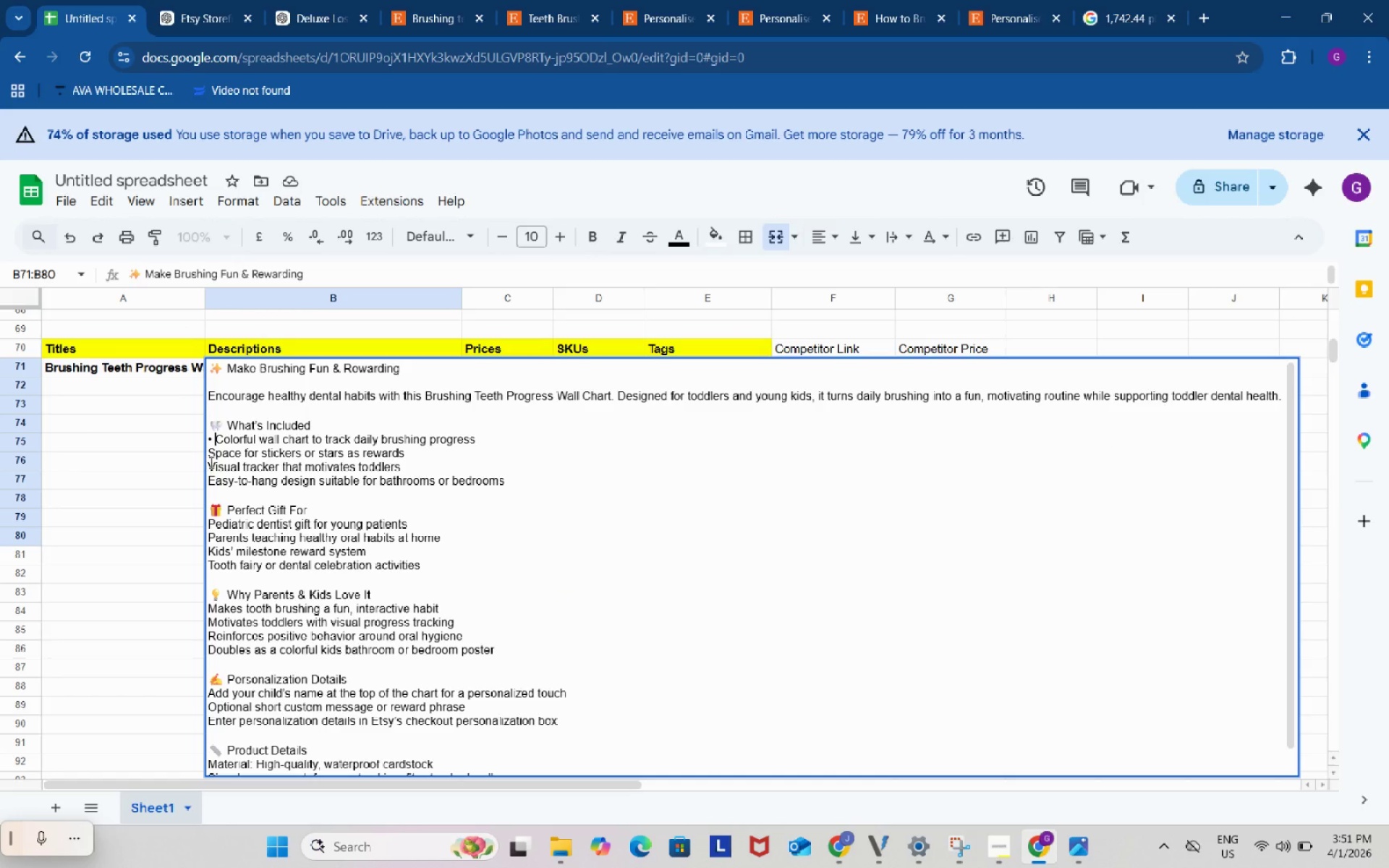 
key(Control+V)
 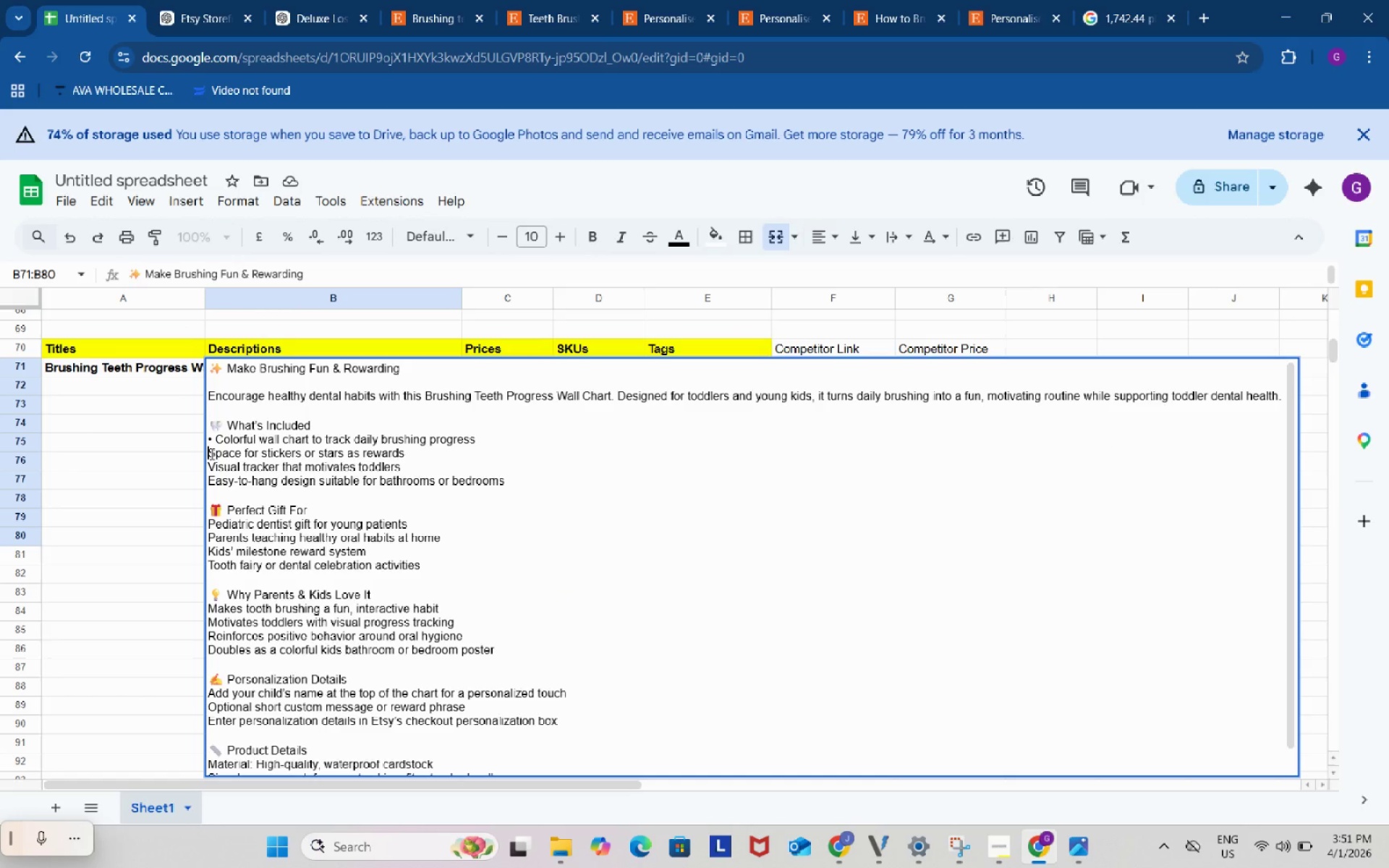 
left_click([211, 454])
 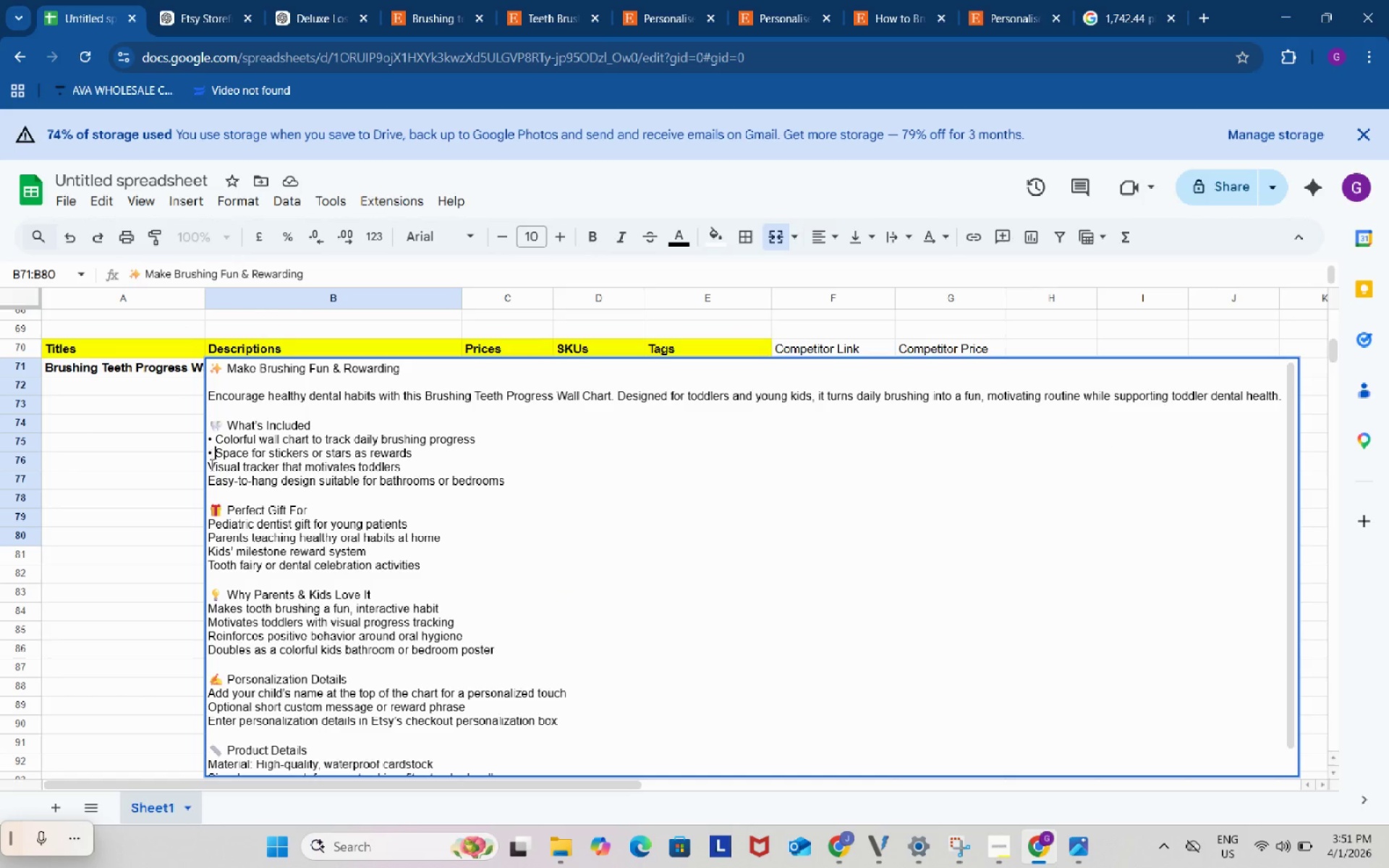 
key(Control+ControlLeft)
 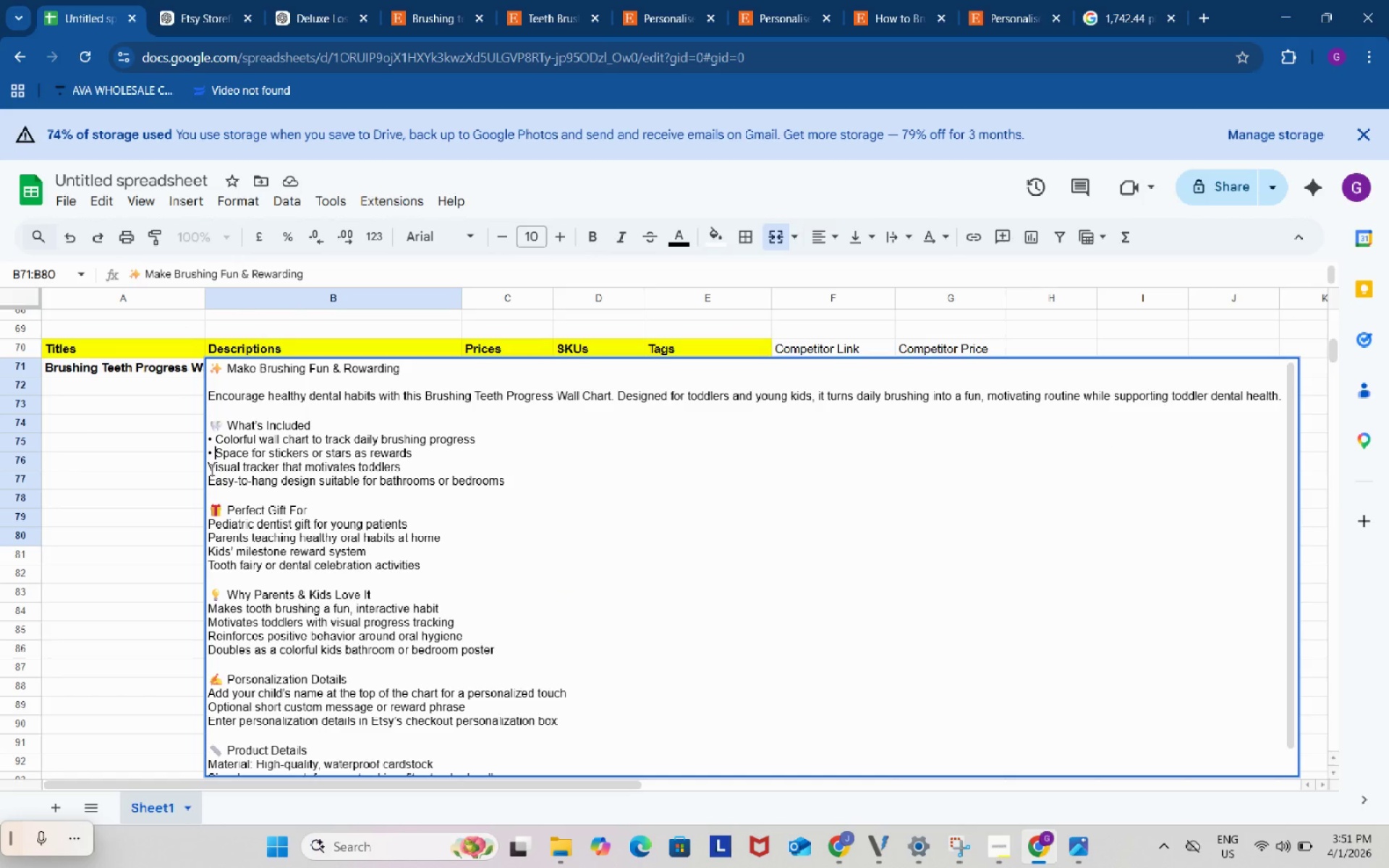 
key(Control+V)
 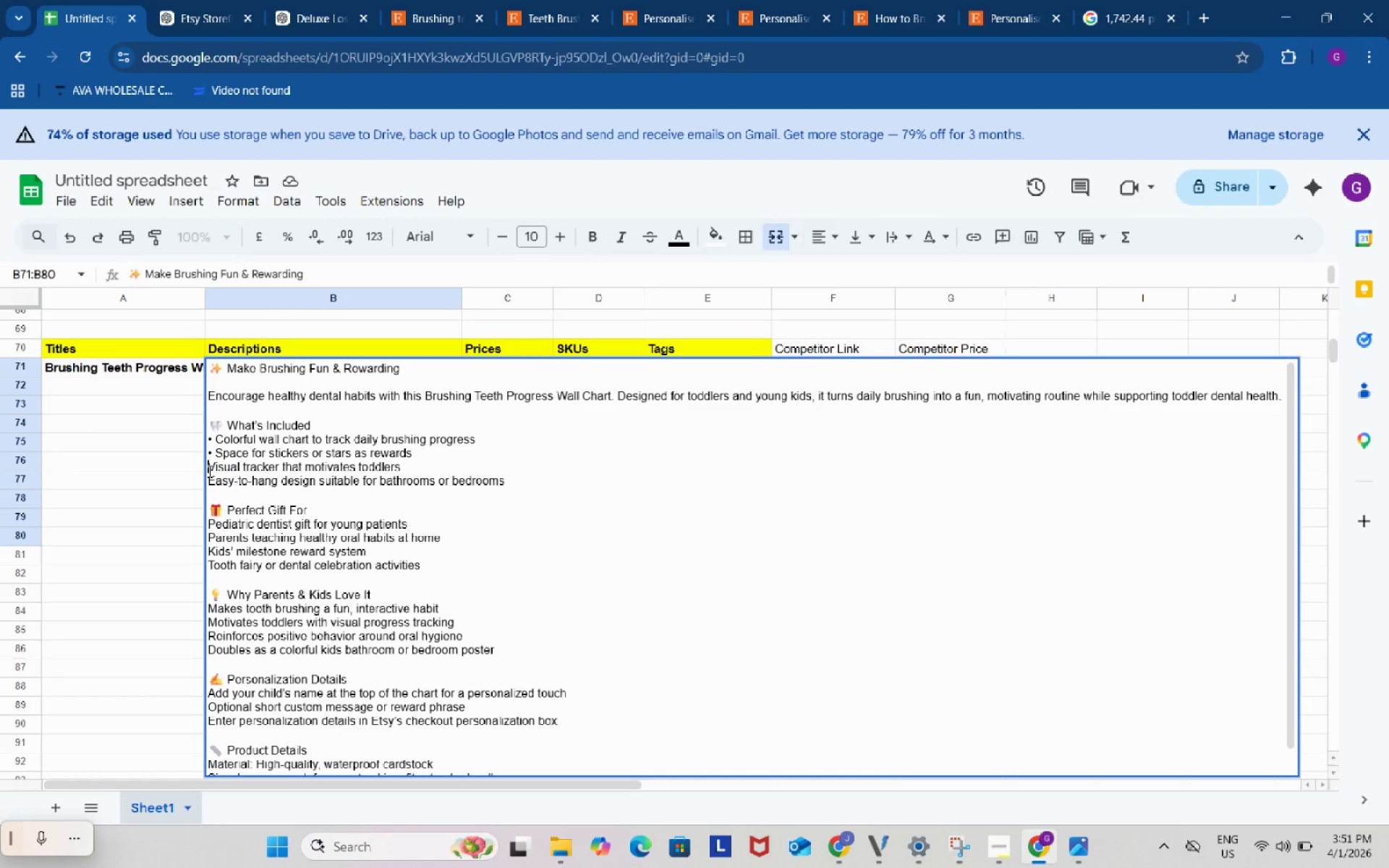 
left_click([208, 471])
 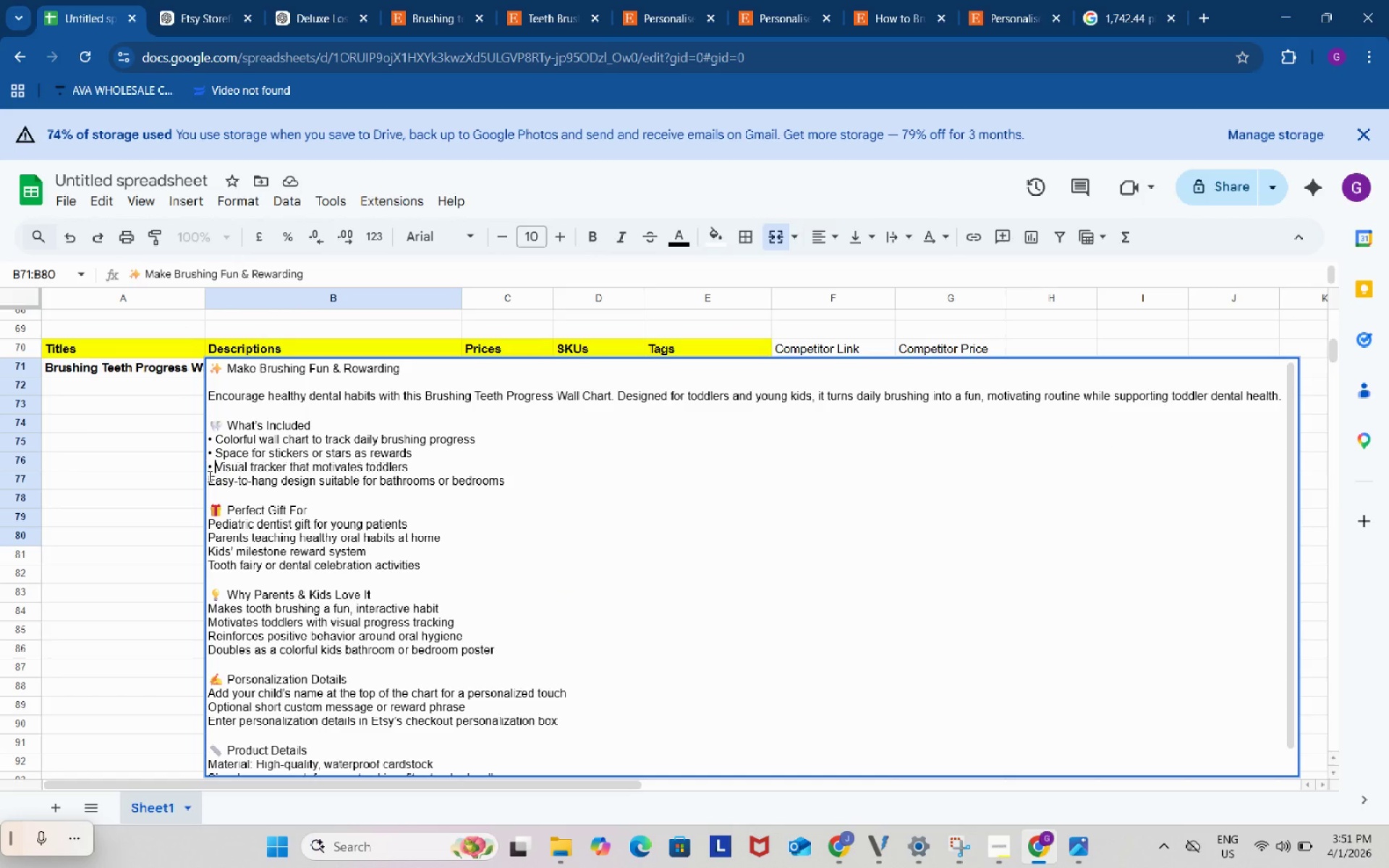 
key(Control+ControlLeft)
 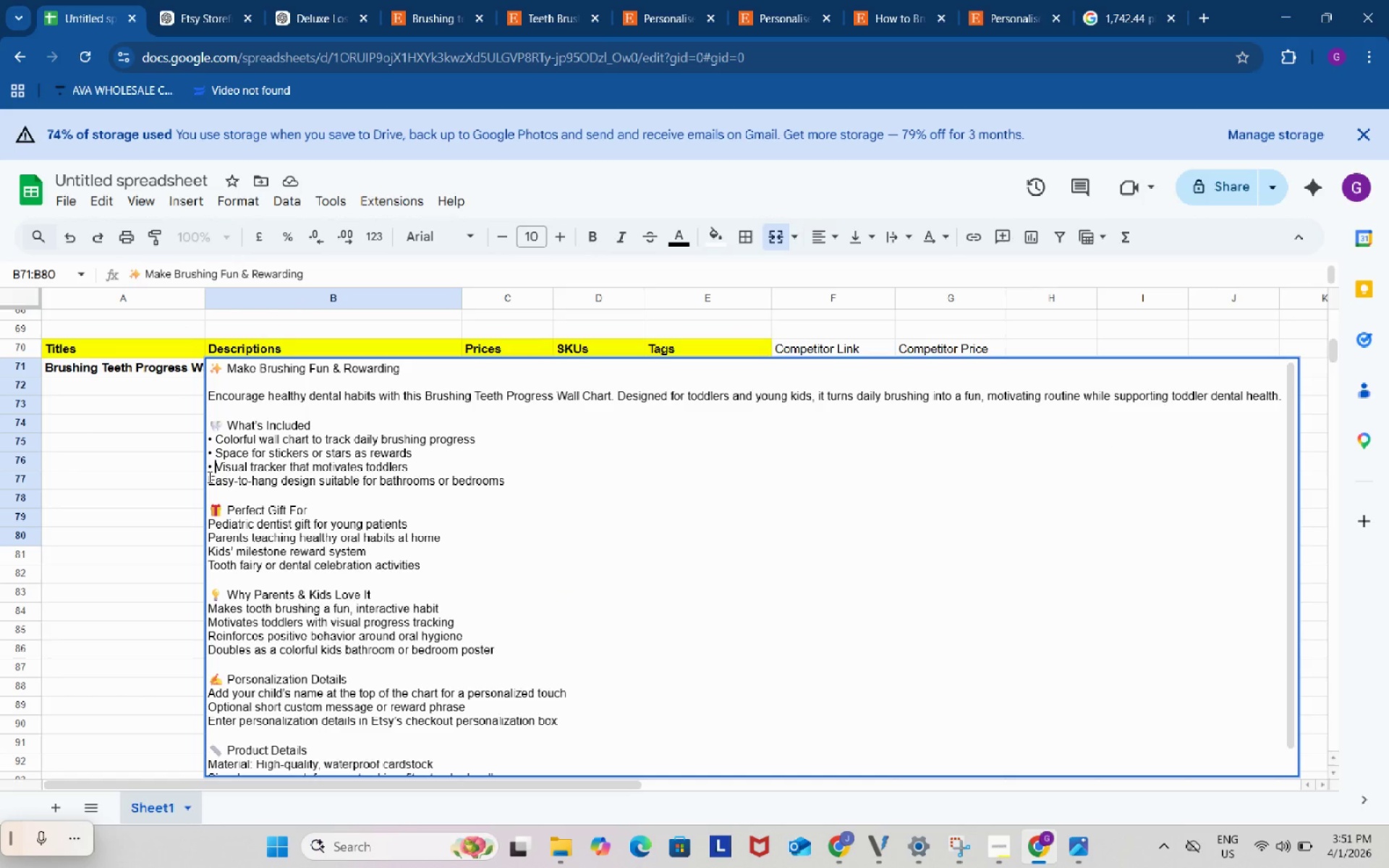 
key(Control+V)
 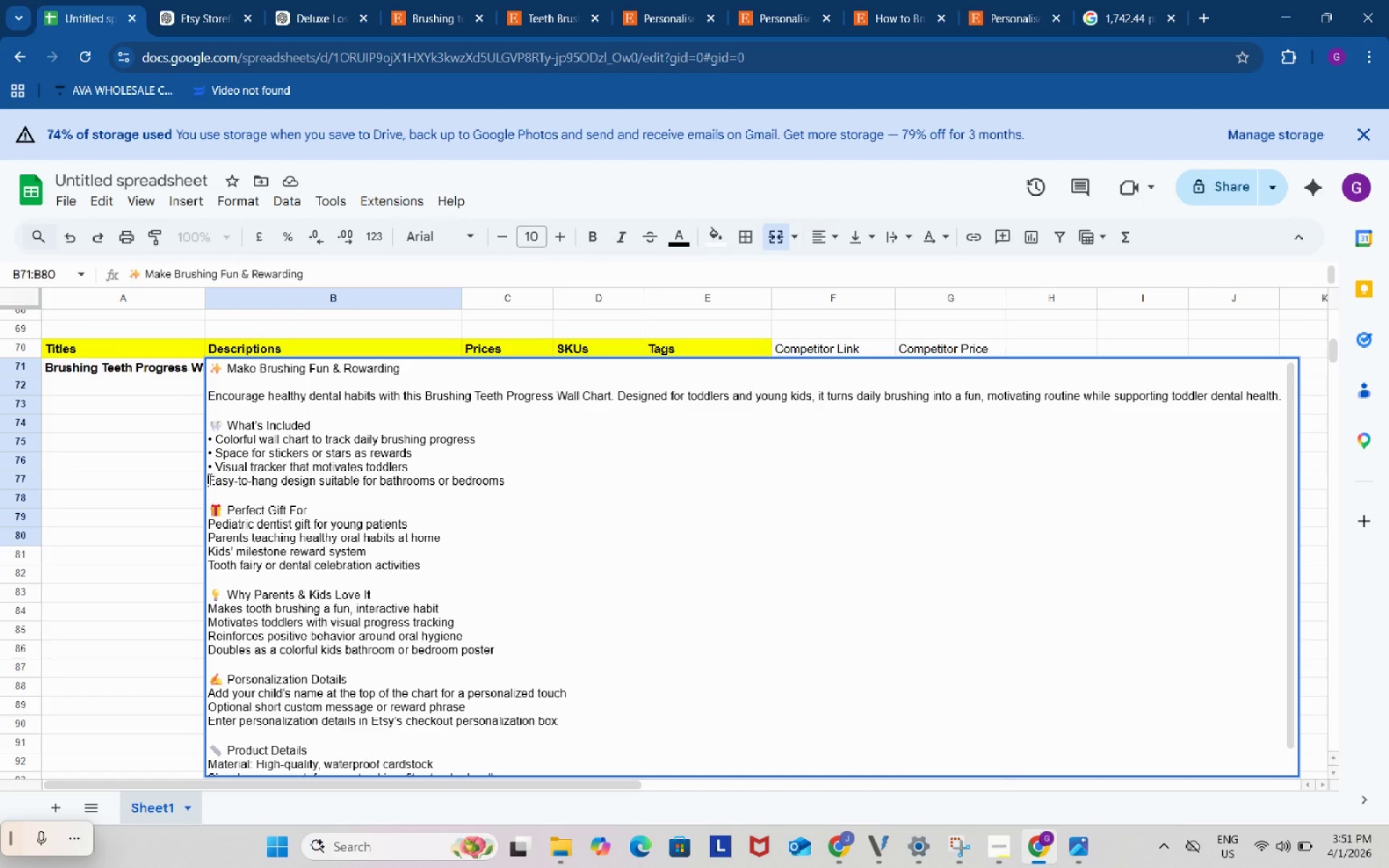 
left_click([208, 479])
 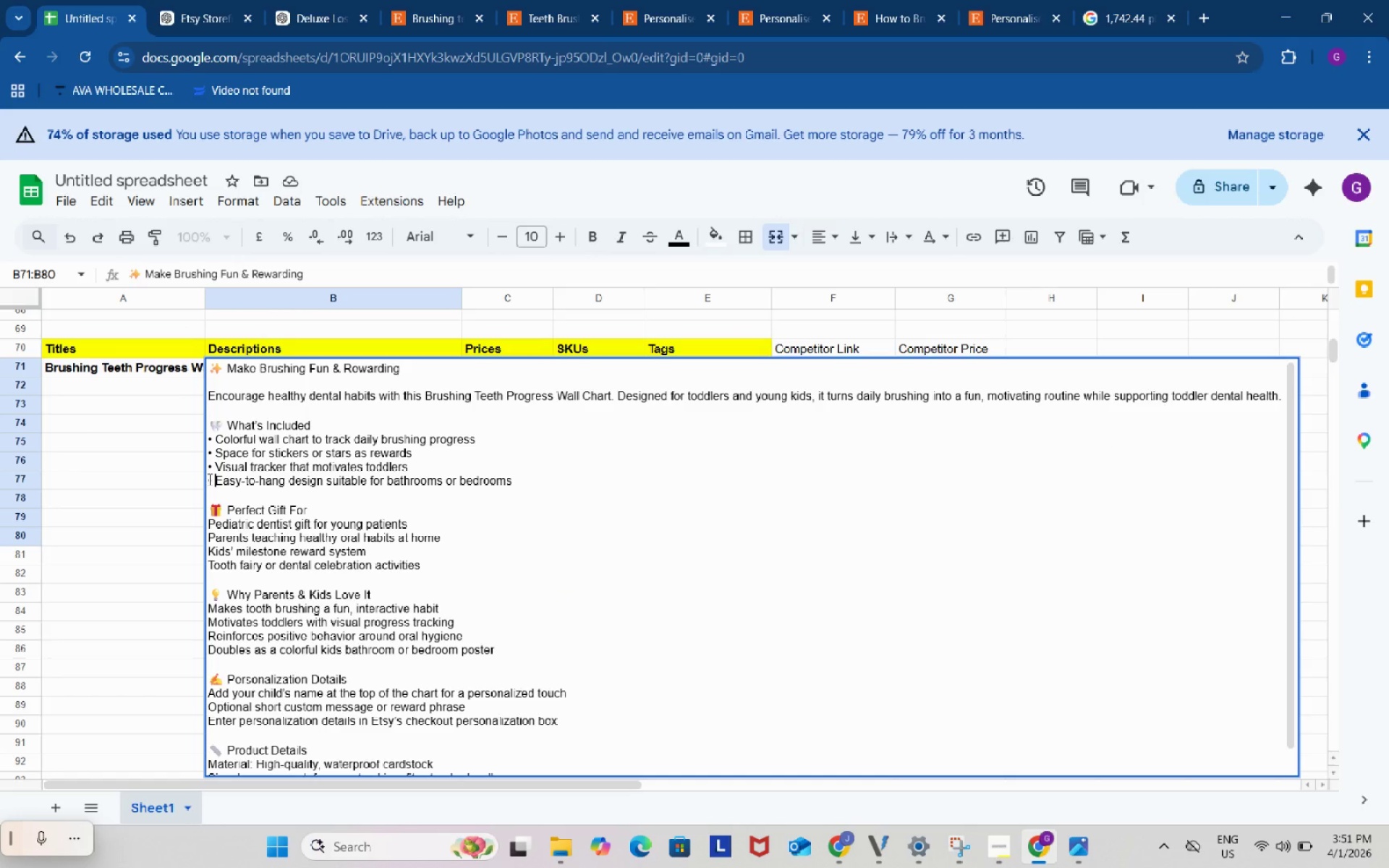 
key(Control+ControlLeft)
 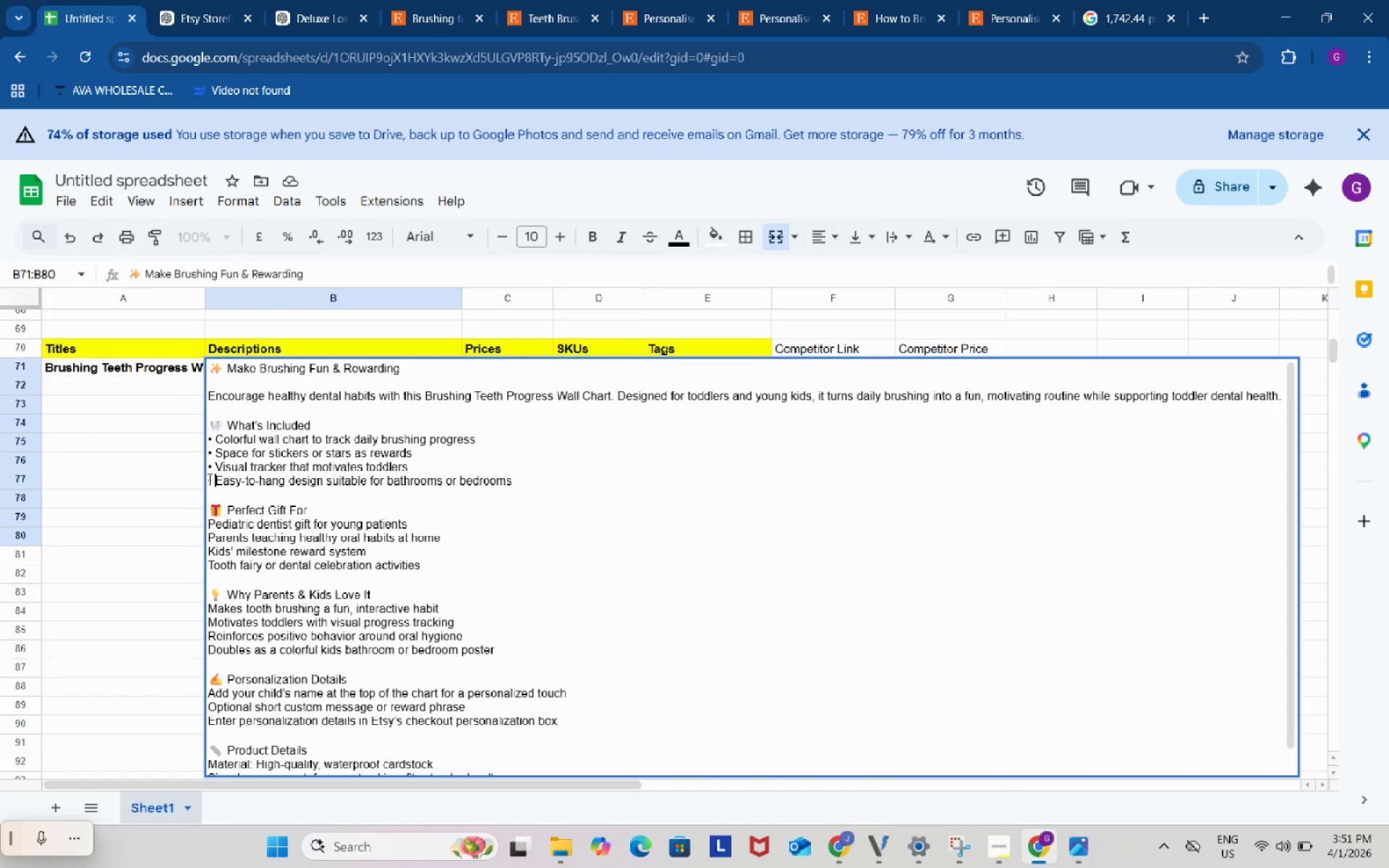 
key(Control+V)
 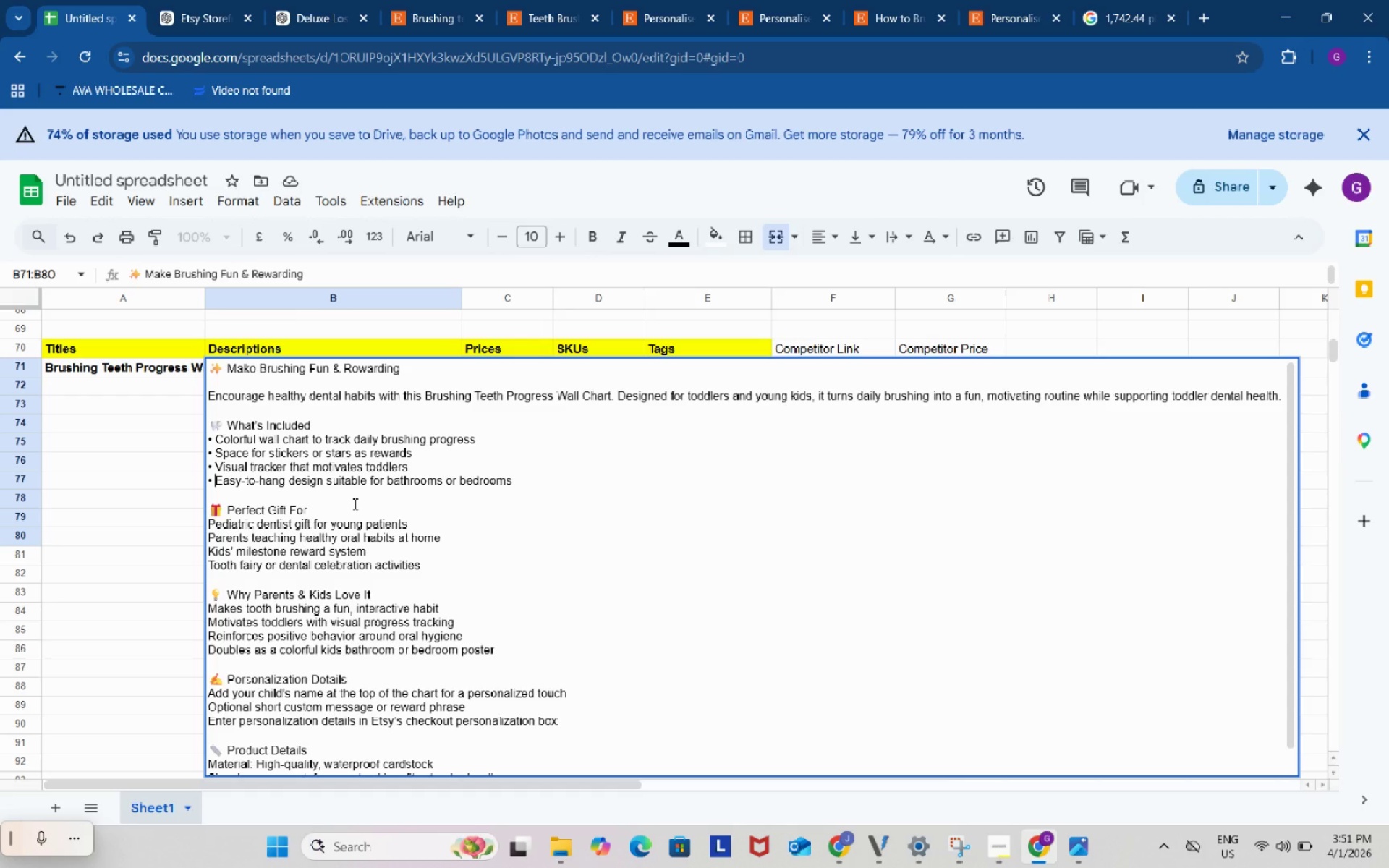 
wait(17.59)
 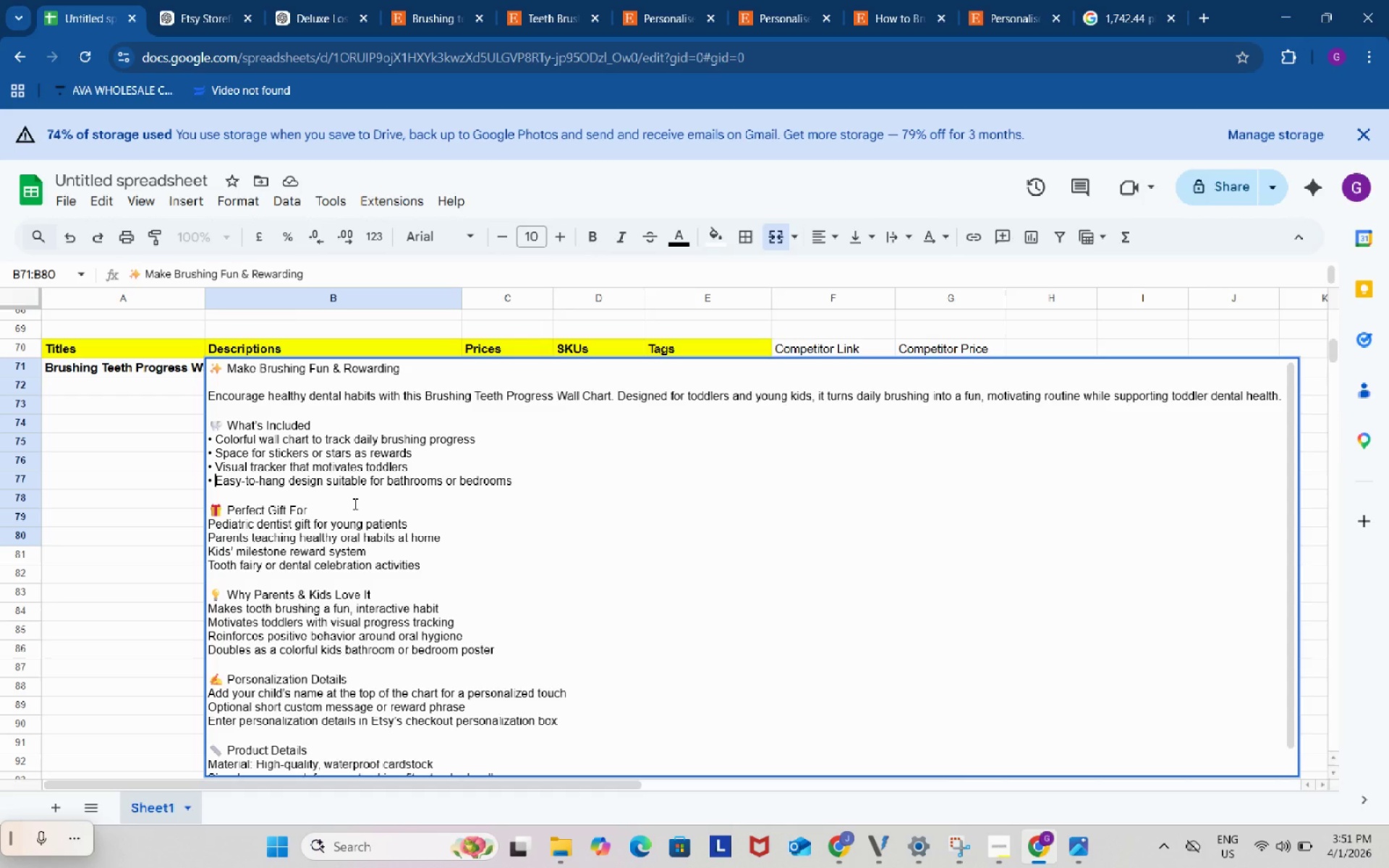 
left_click([211, 524])
 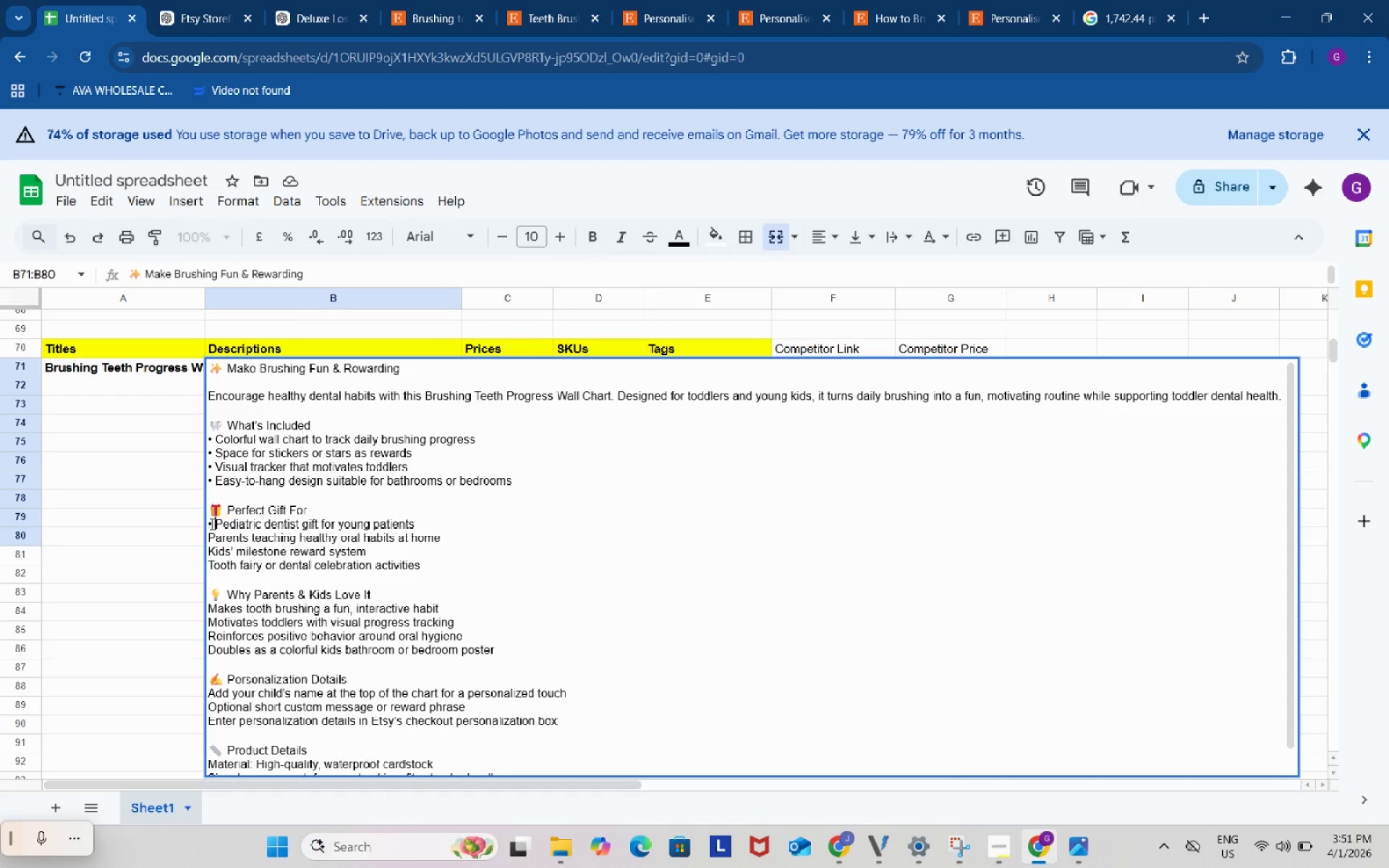 
key(Control+ControlLeft)
 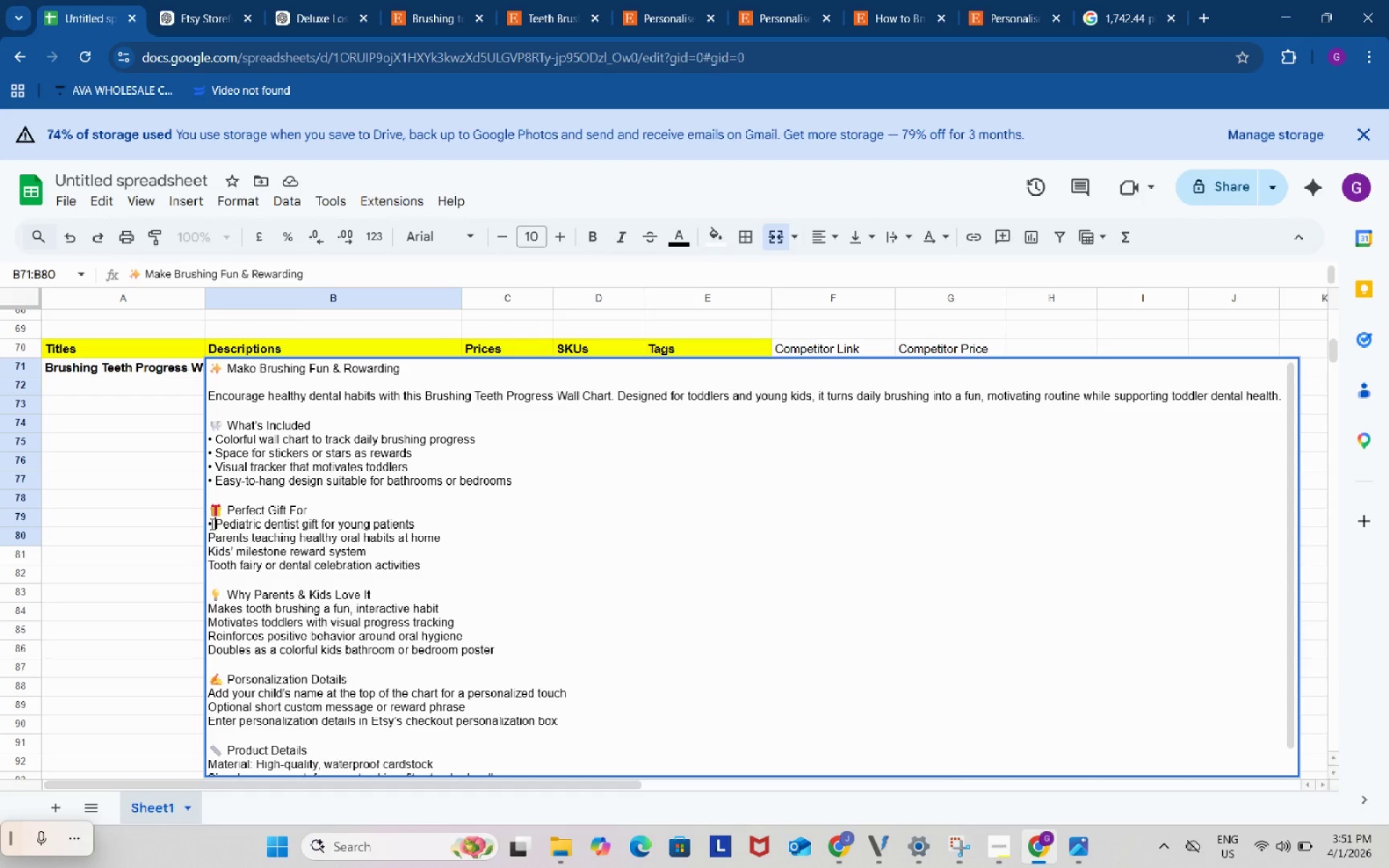 
key(Control+V)
 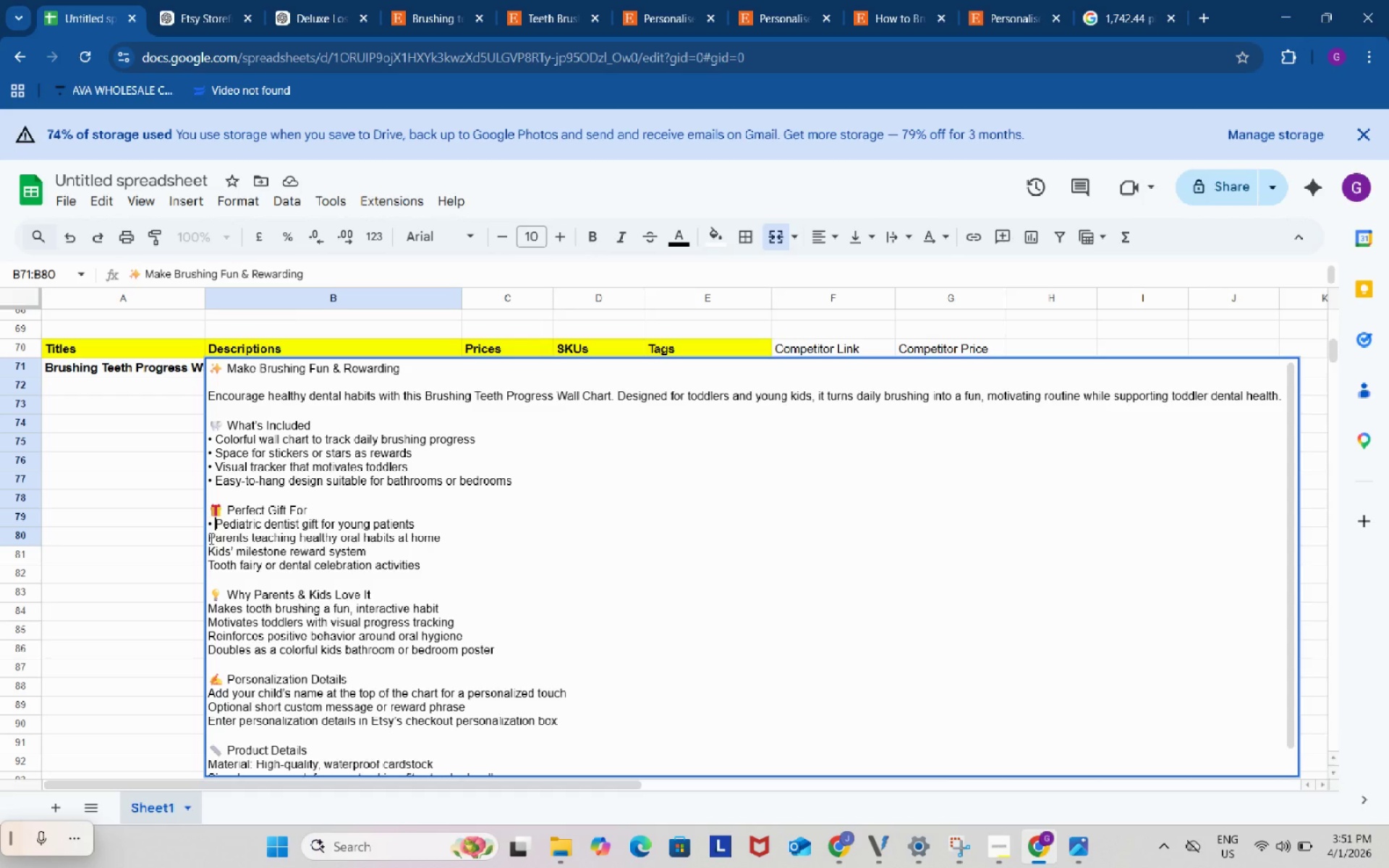 
left_click([210, 538])
 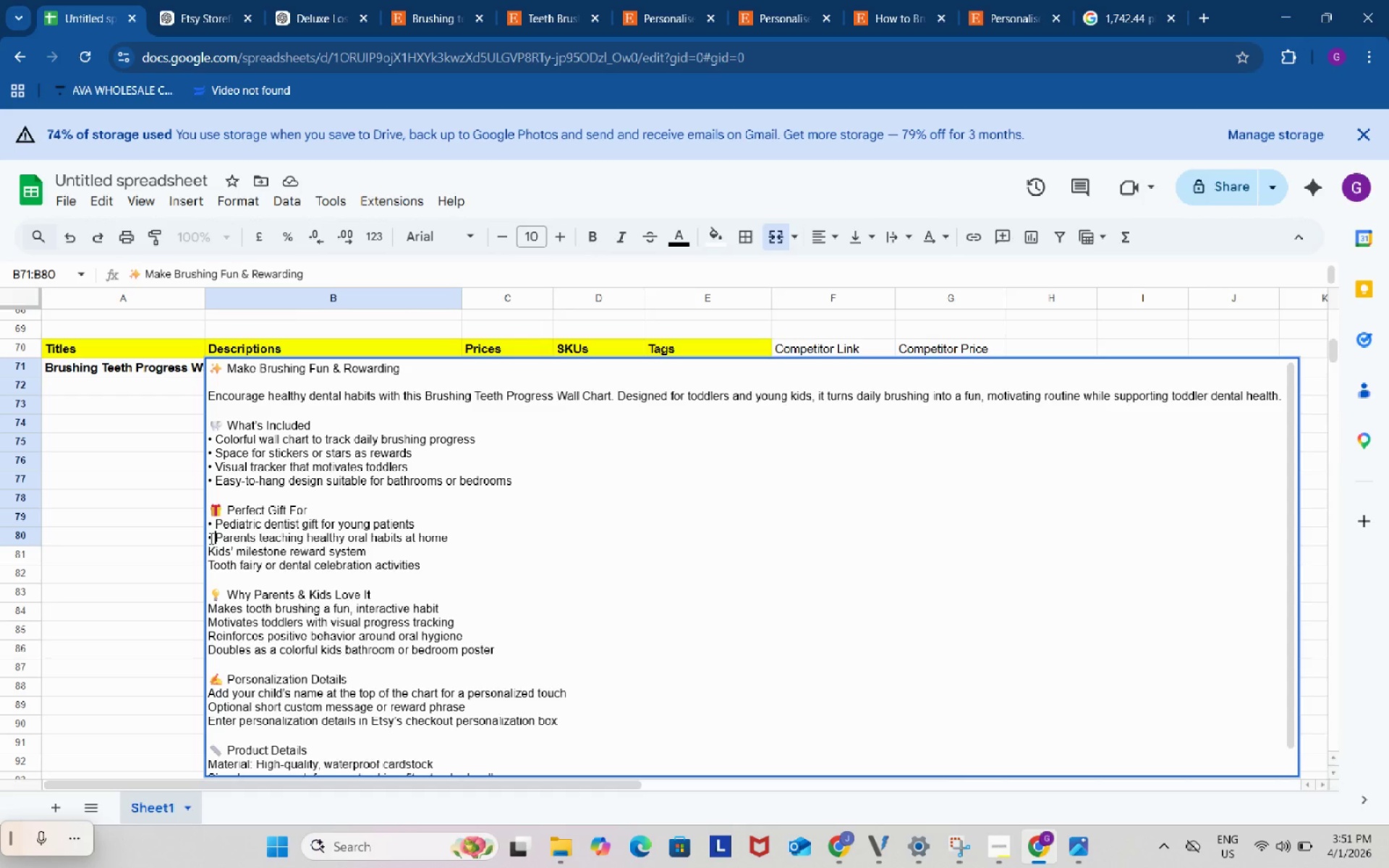 
key(Control+ControlLeft)
 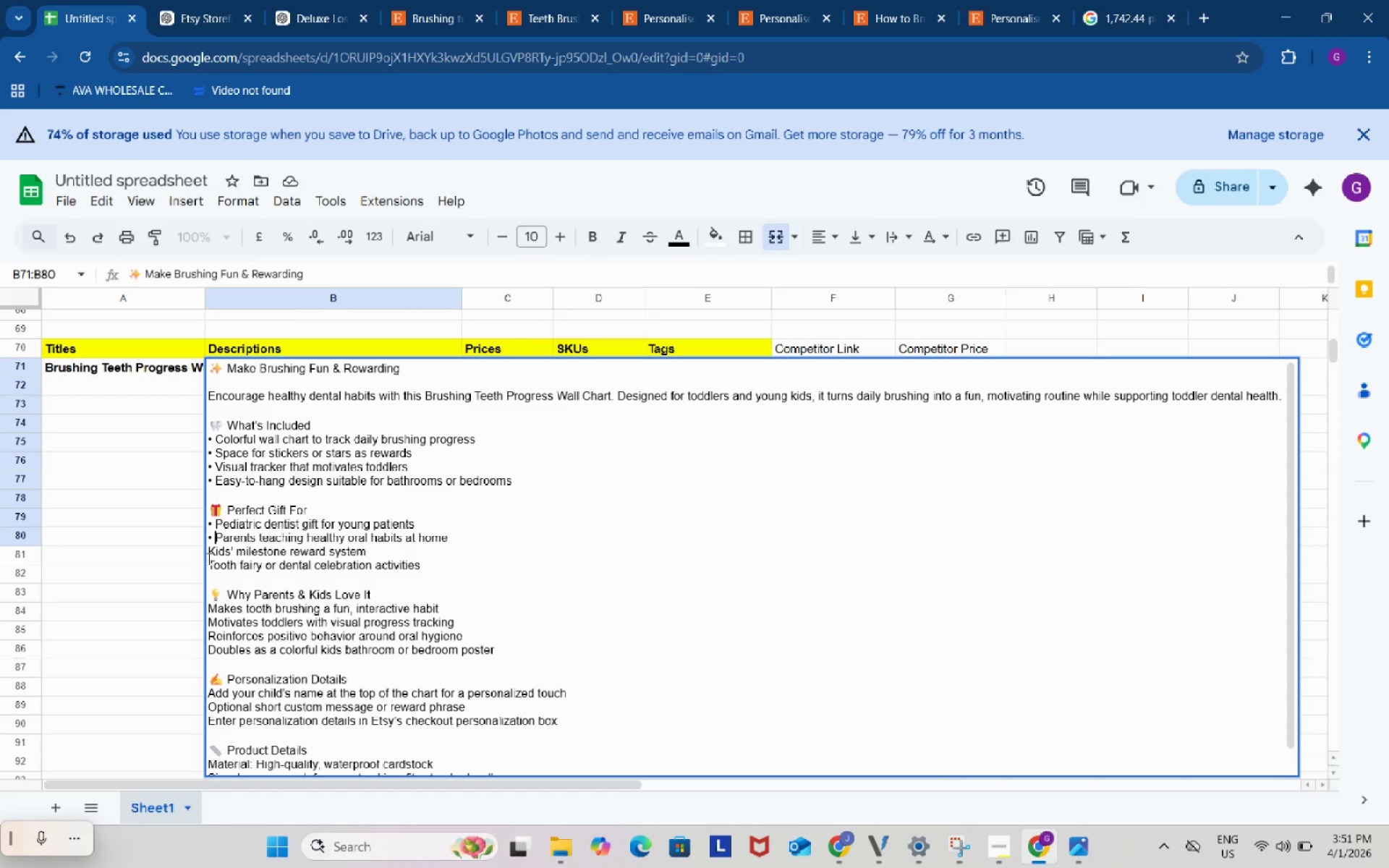 
key(Control+V)
 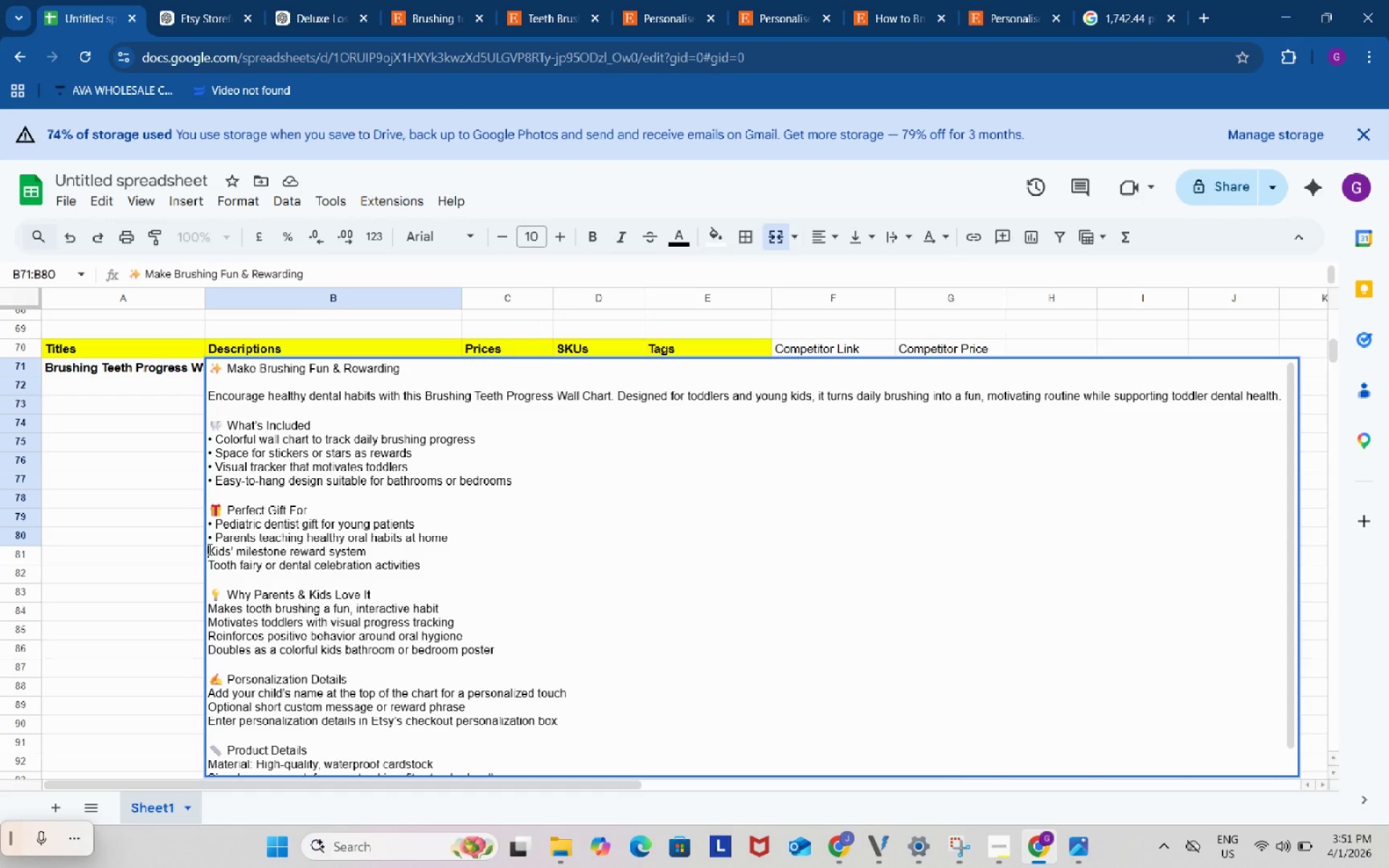 
left_click([208, 549])
 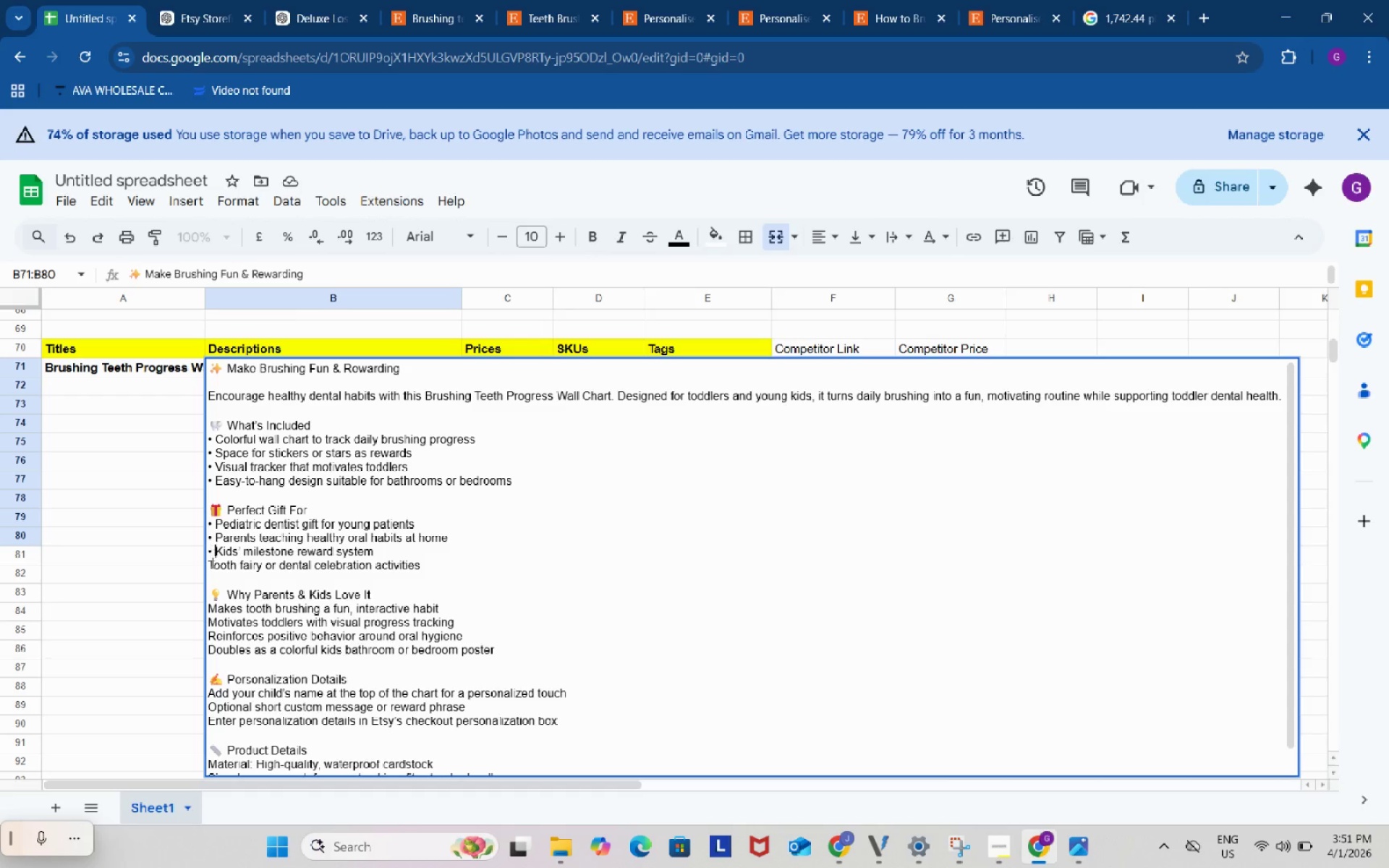 
key(Control+ControlLeft)
 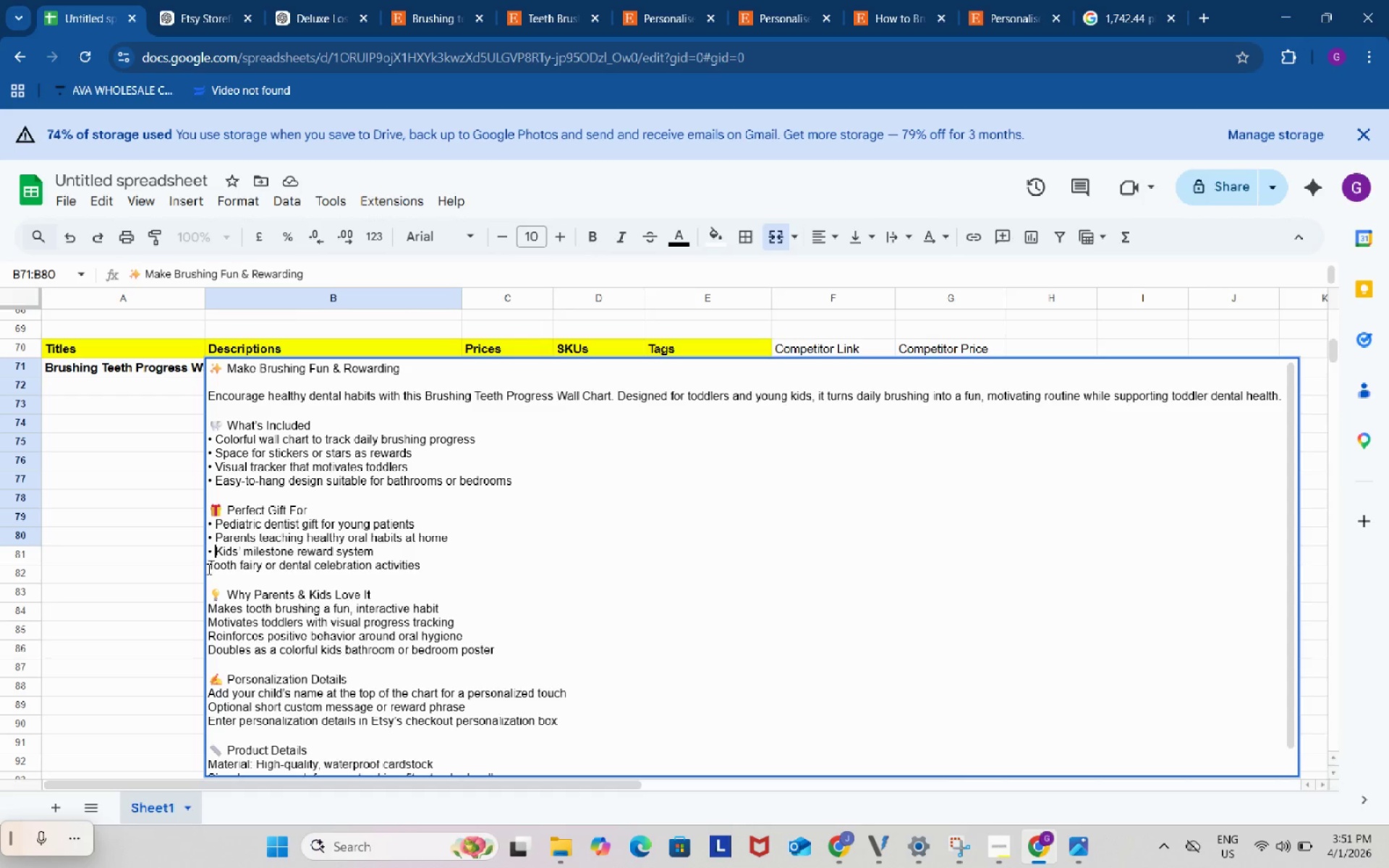 
key(Control+V)
 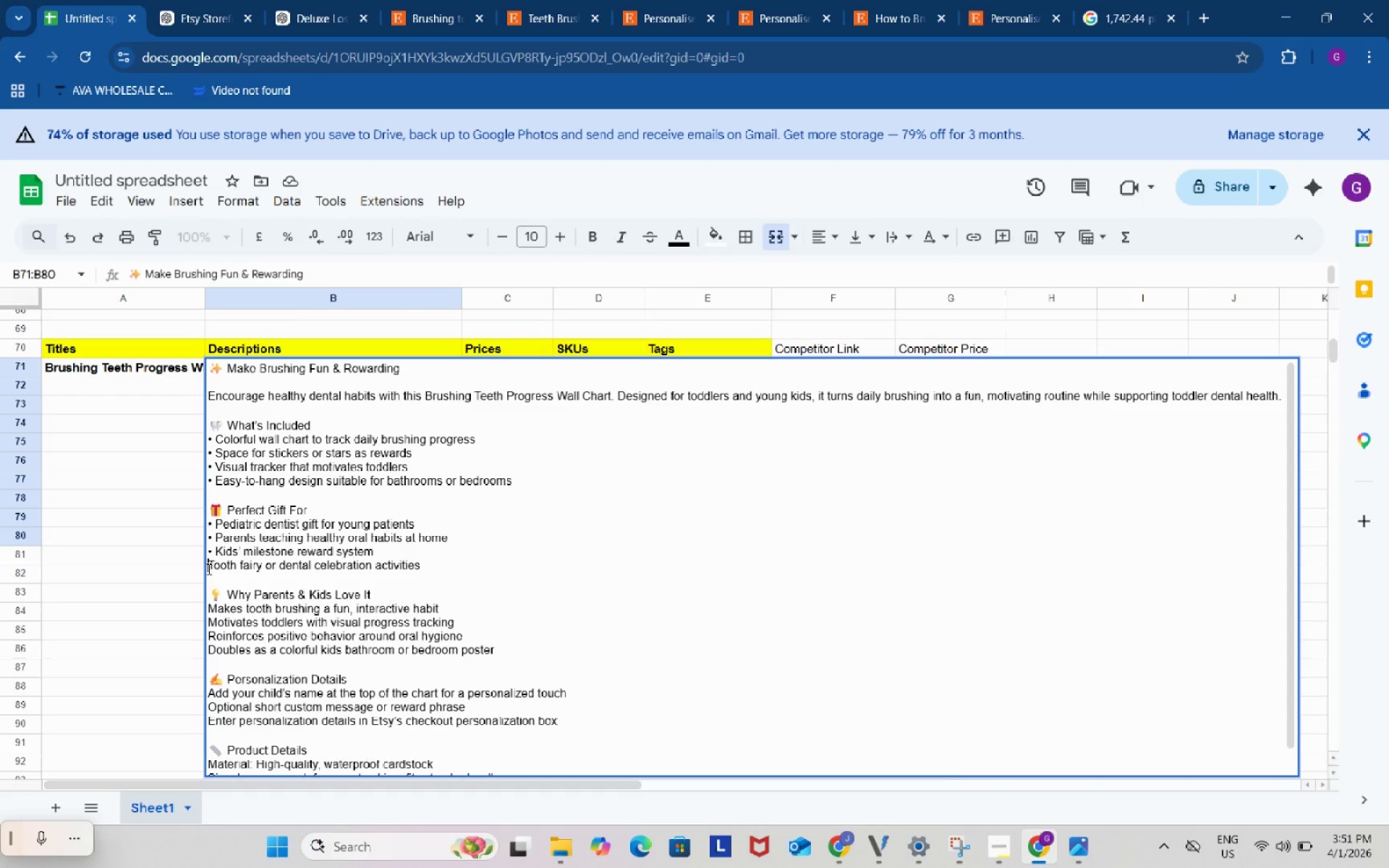 
left_click([208, 569])
 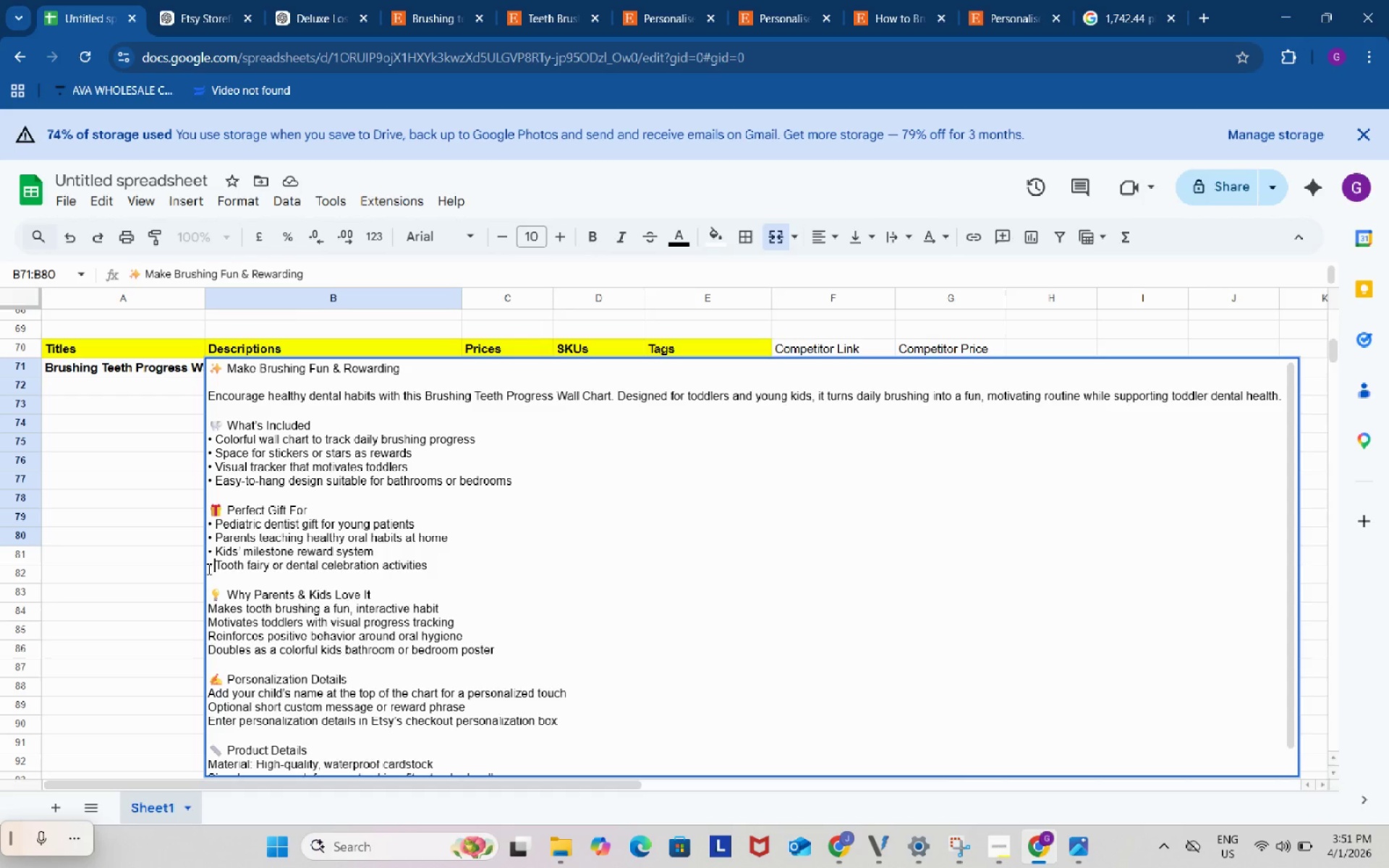 
key(Control+ControlLeft)
 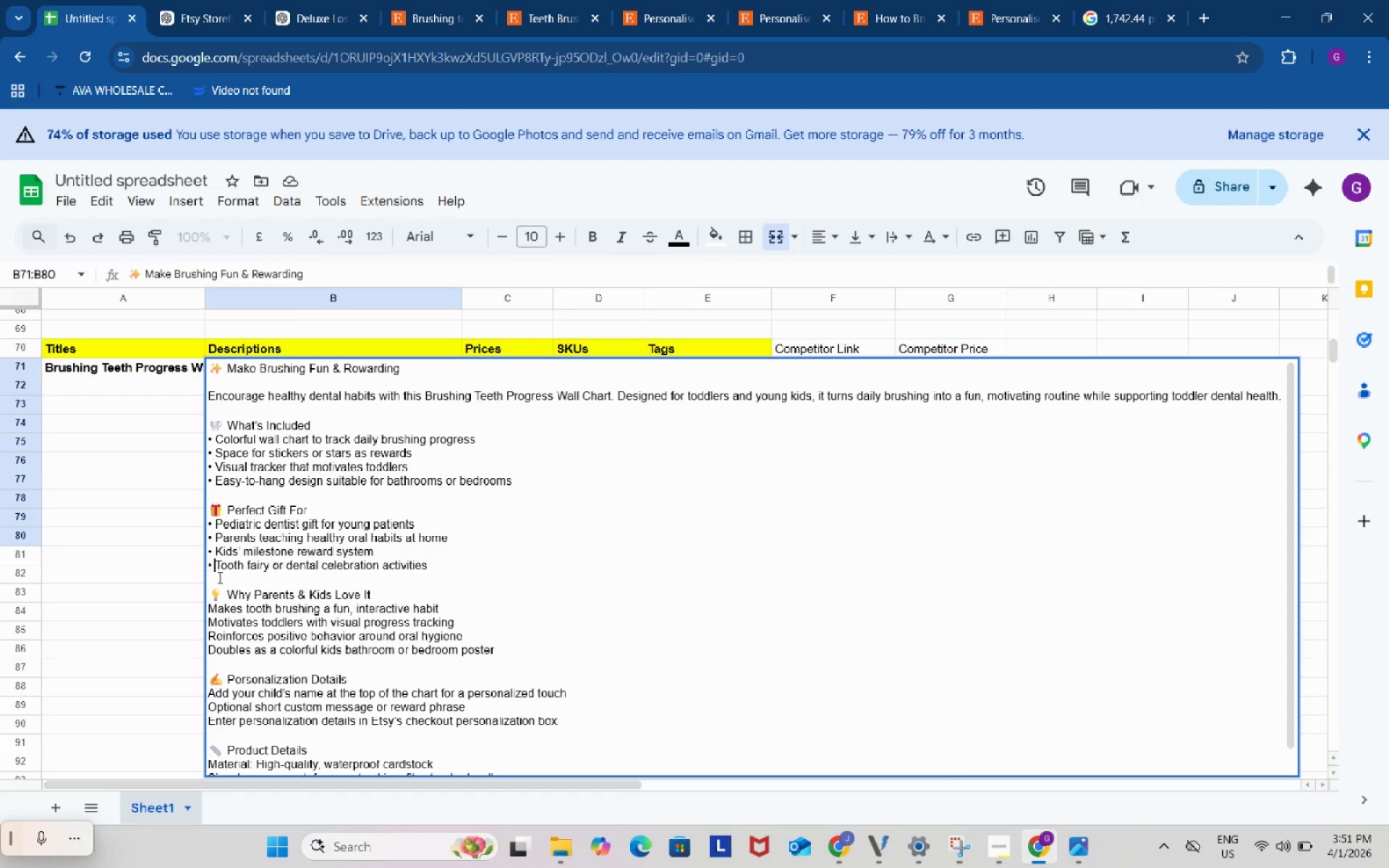 
key(Control+V)
 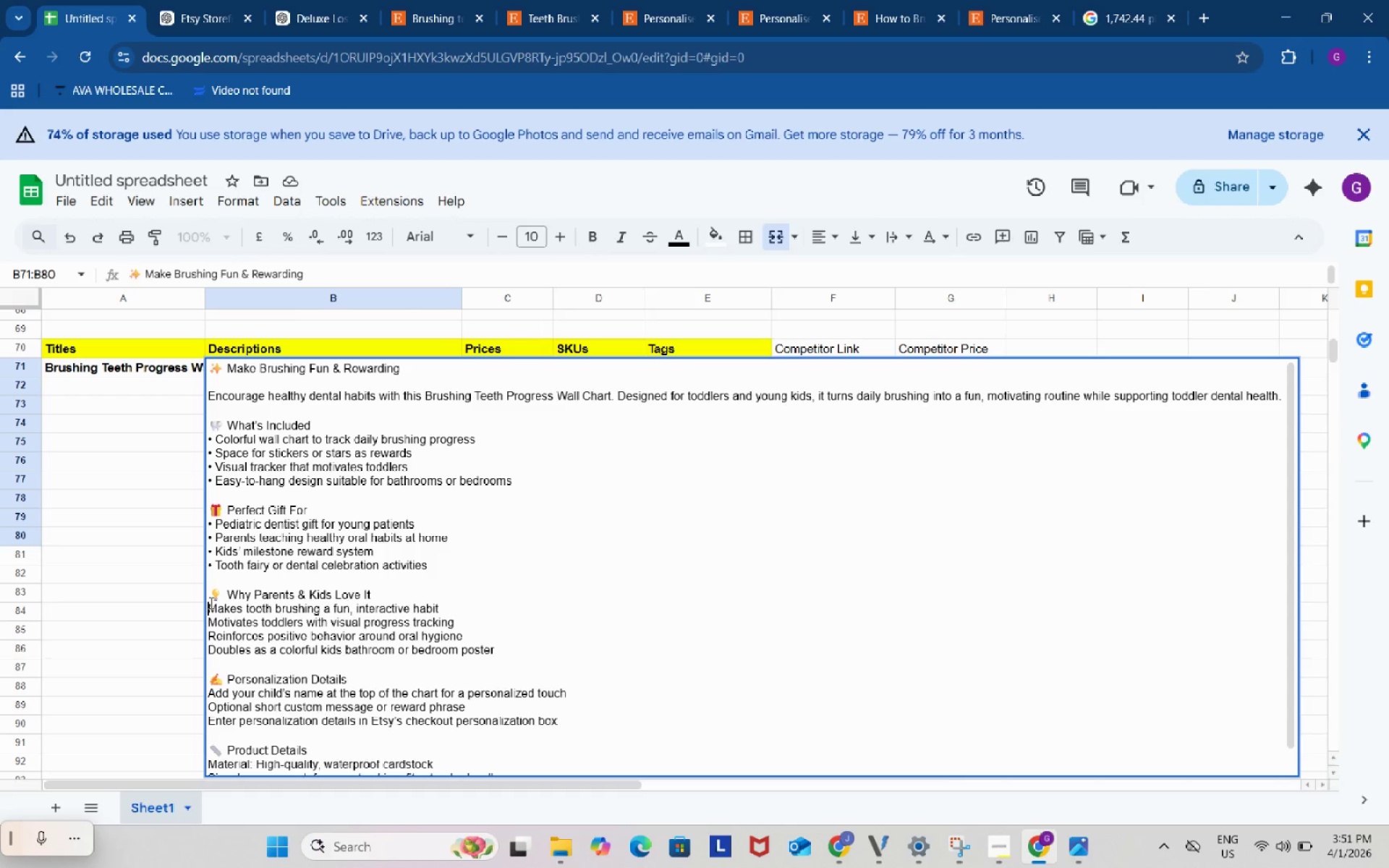 
left_click([210, 603])
 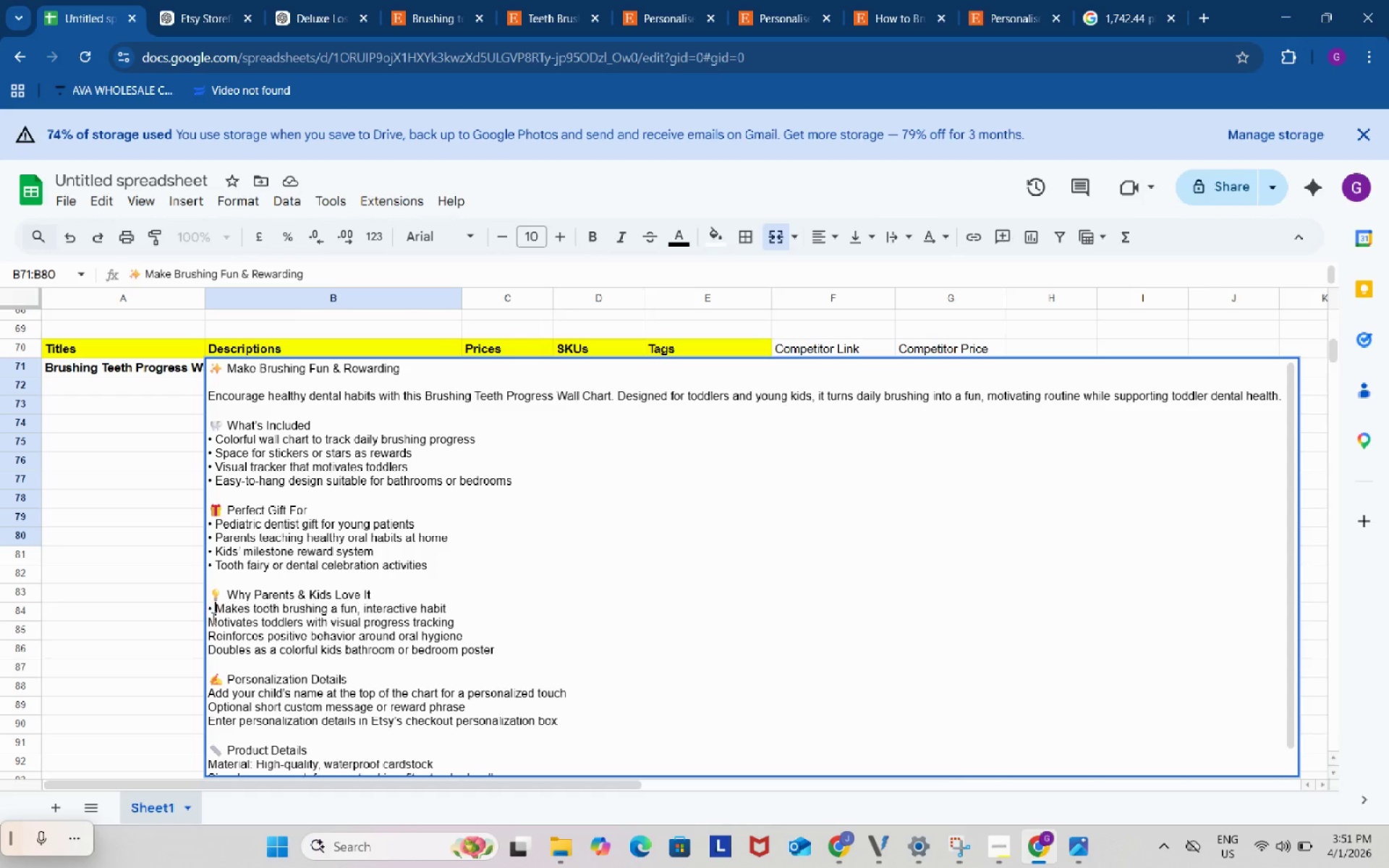 
key(Control+ControlLeft)
 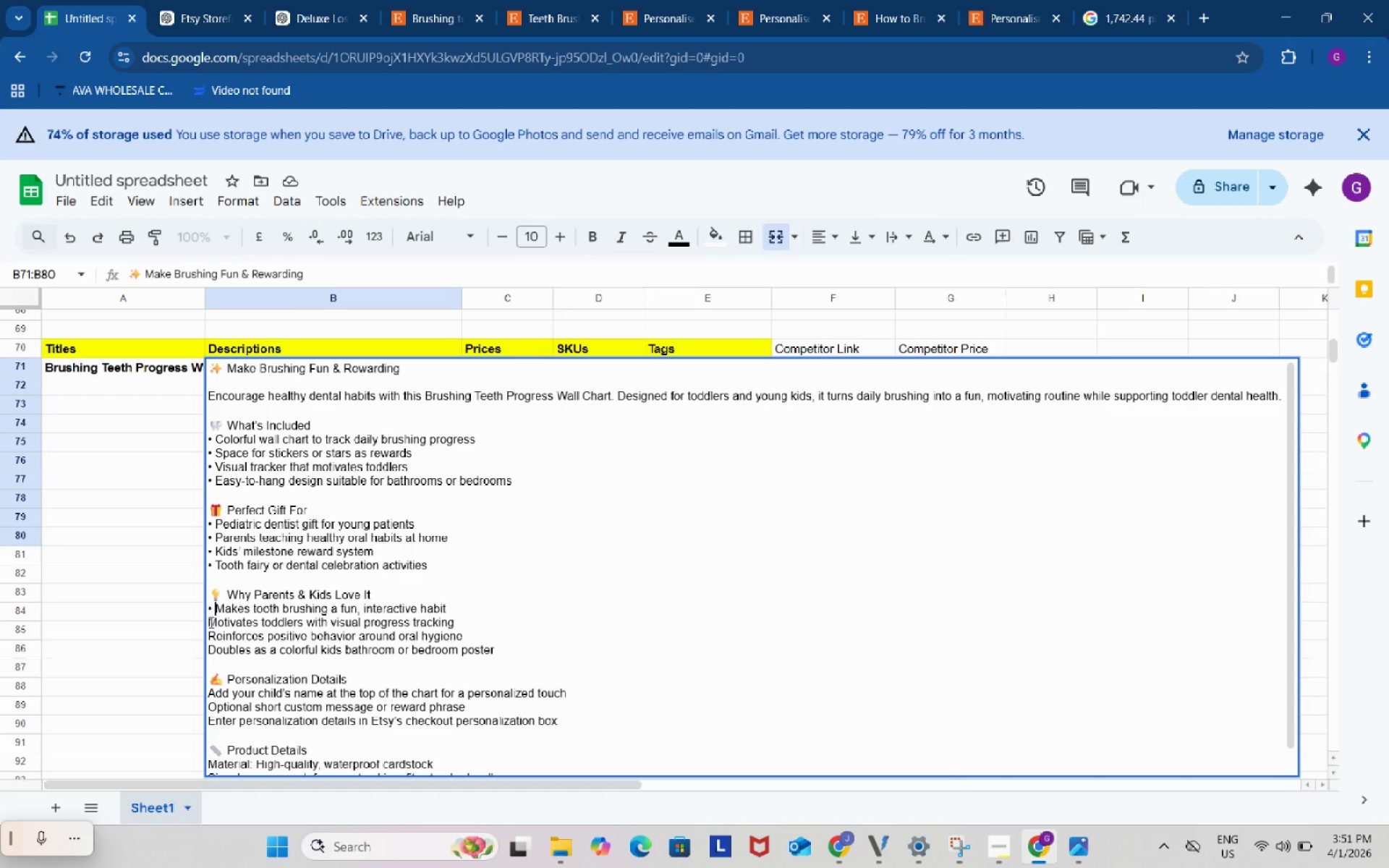 
key(Control+V)
 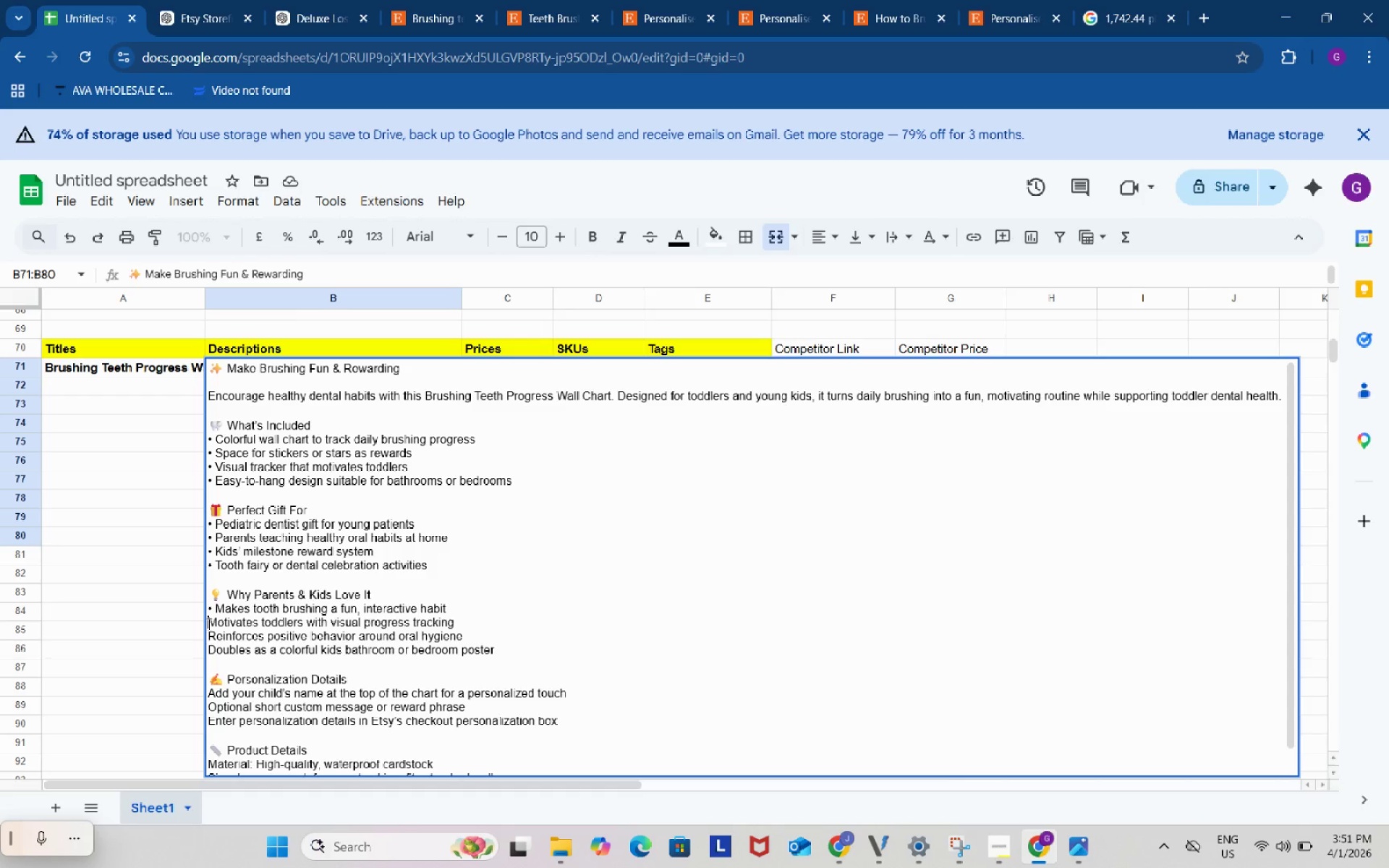 
left_click([208, 624])
 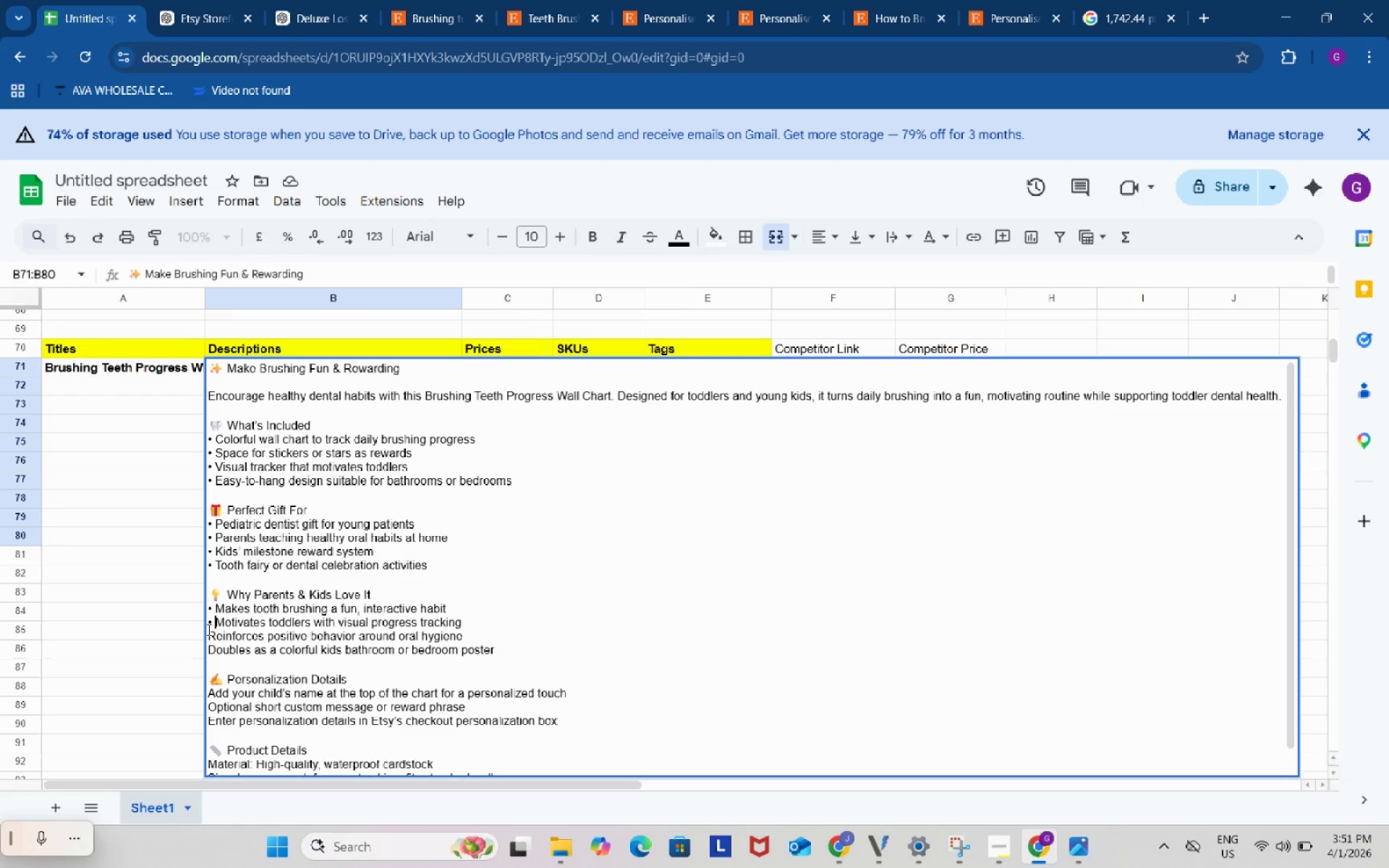 
key(Control+ControlLeft)
 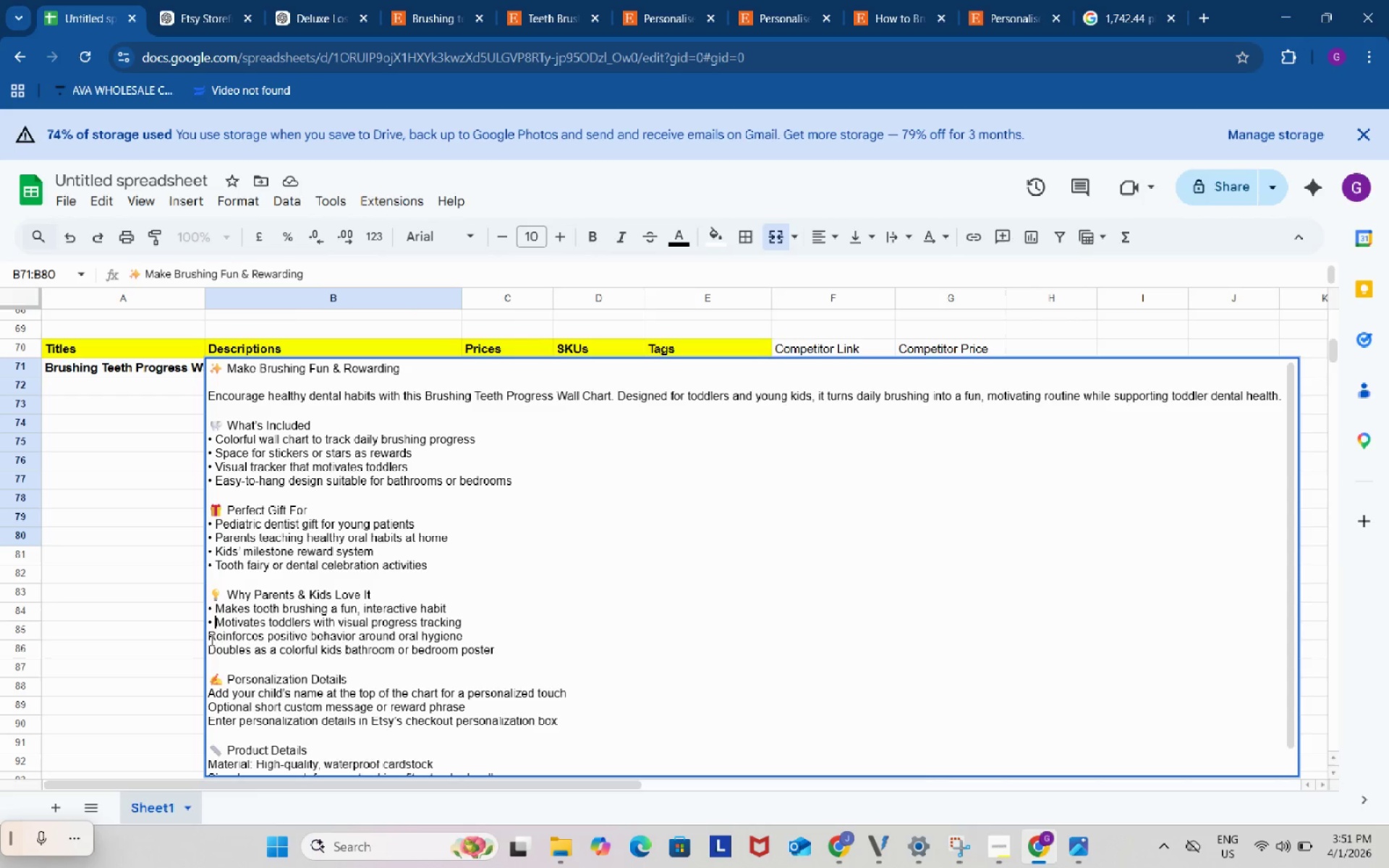 
key(Control+V)
 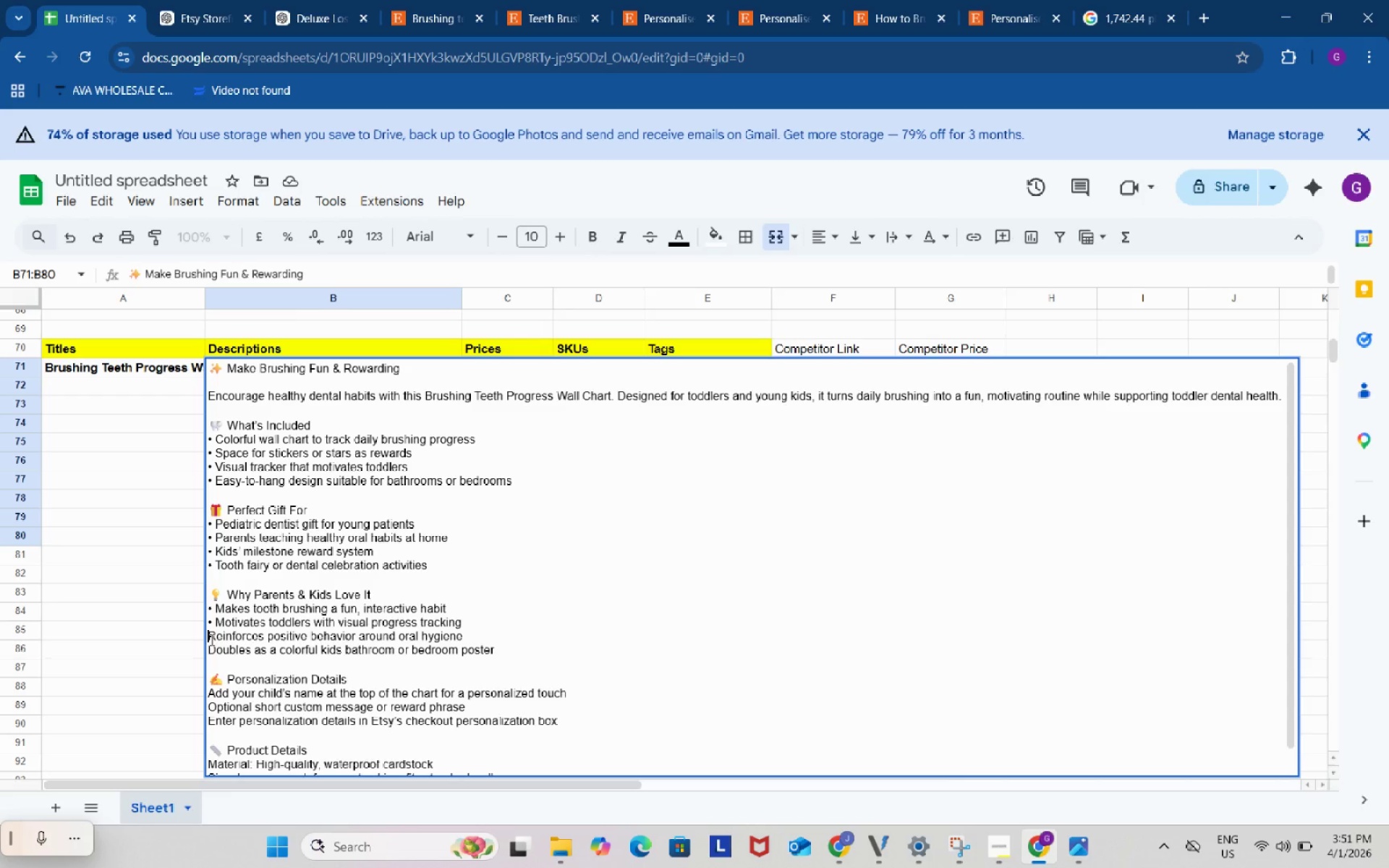 
left_click([211, 639])
 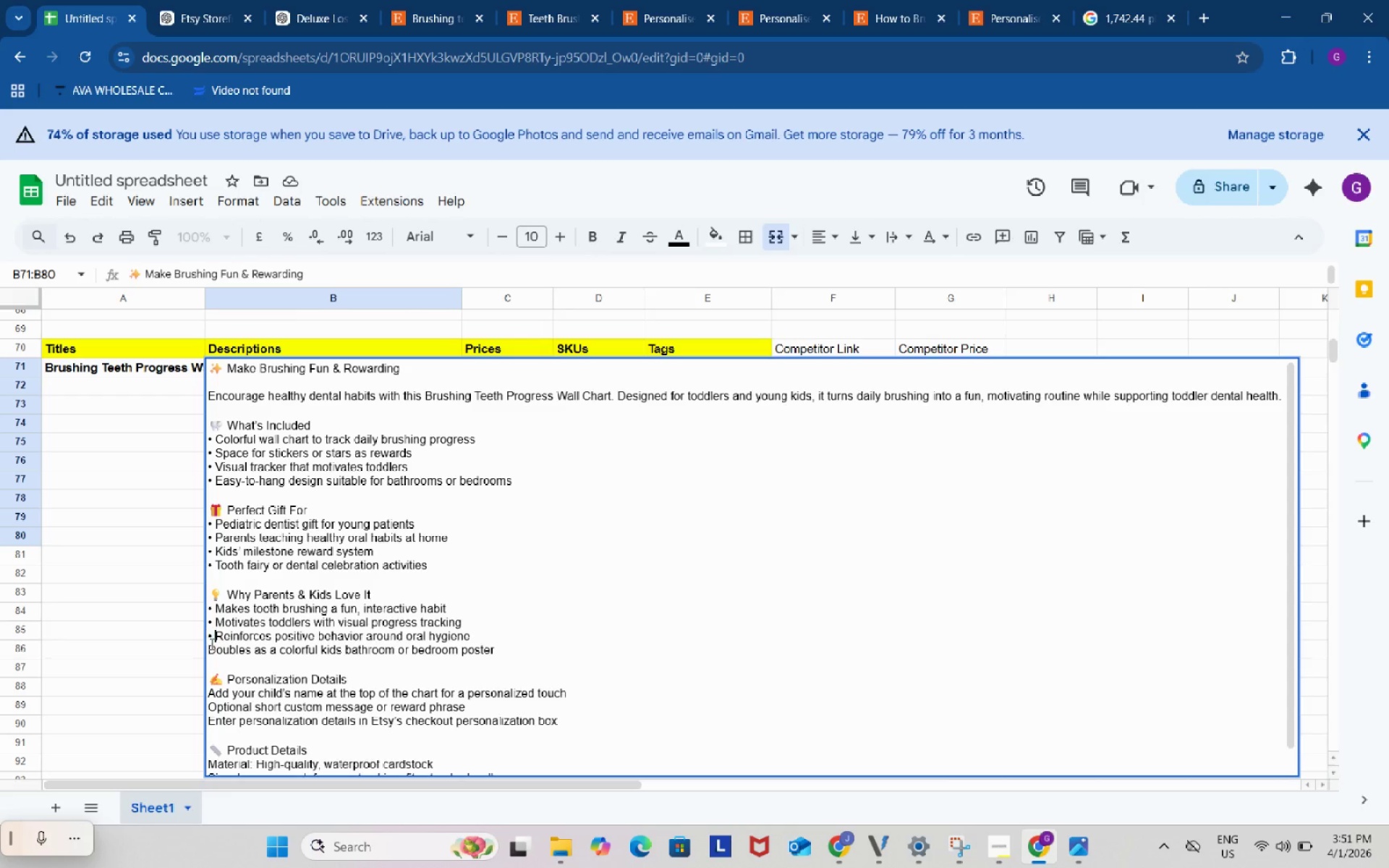 
key(Control+ControlLeft)
 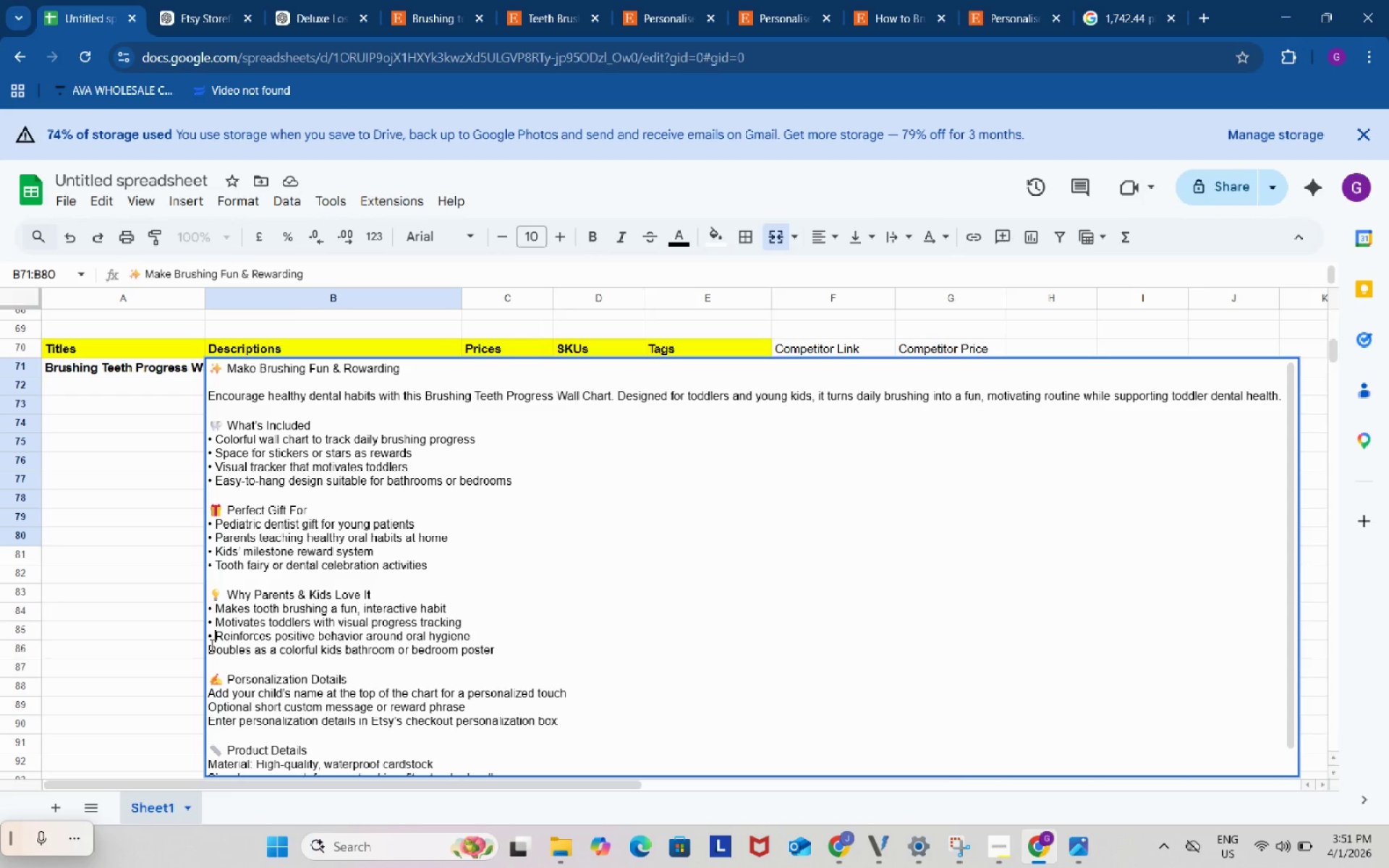 
key(Control+V)
 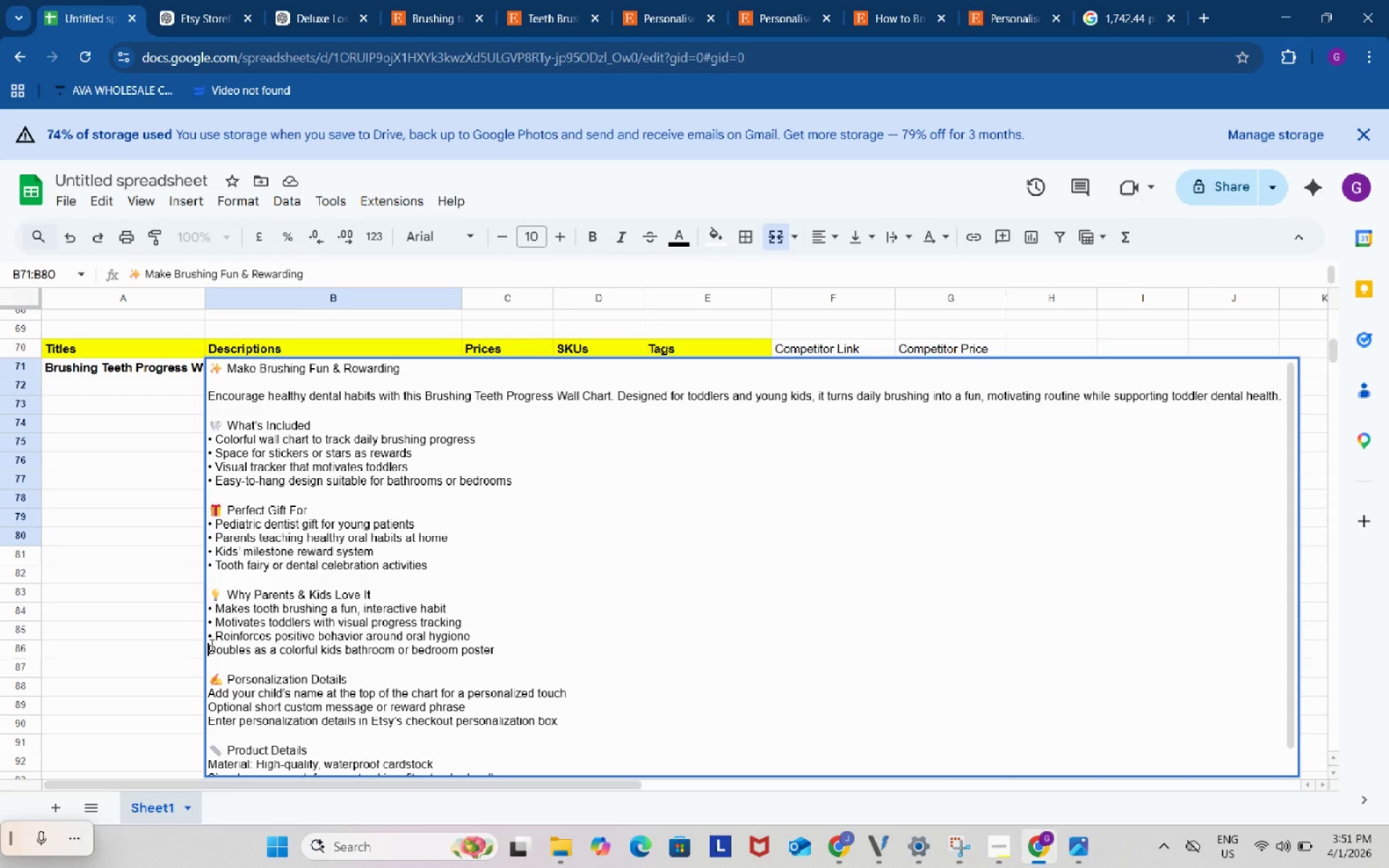 
left_click([211, 644])
 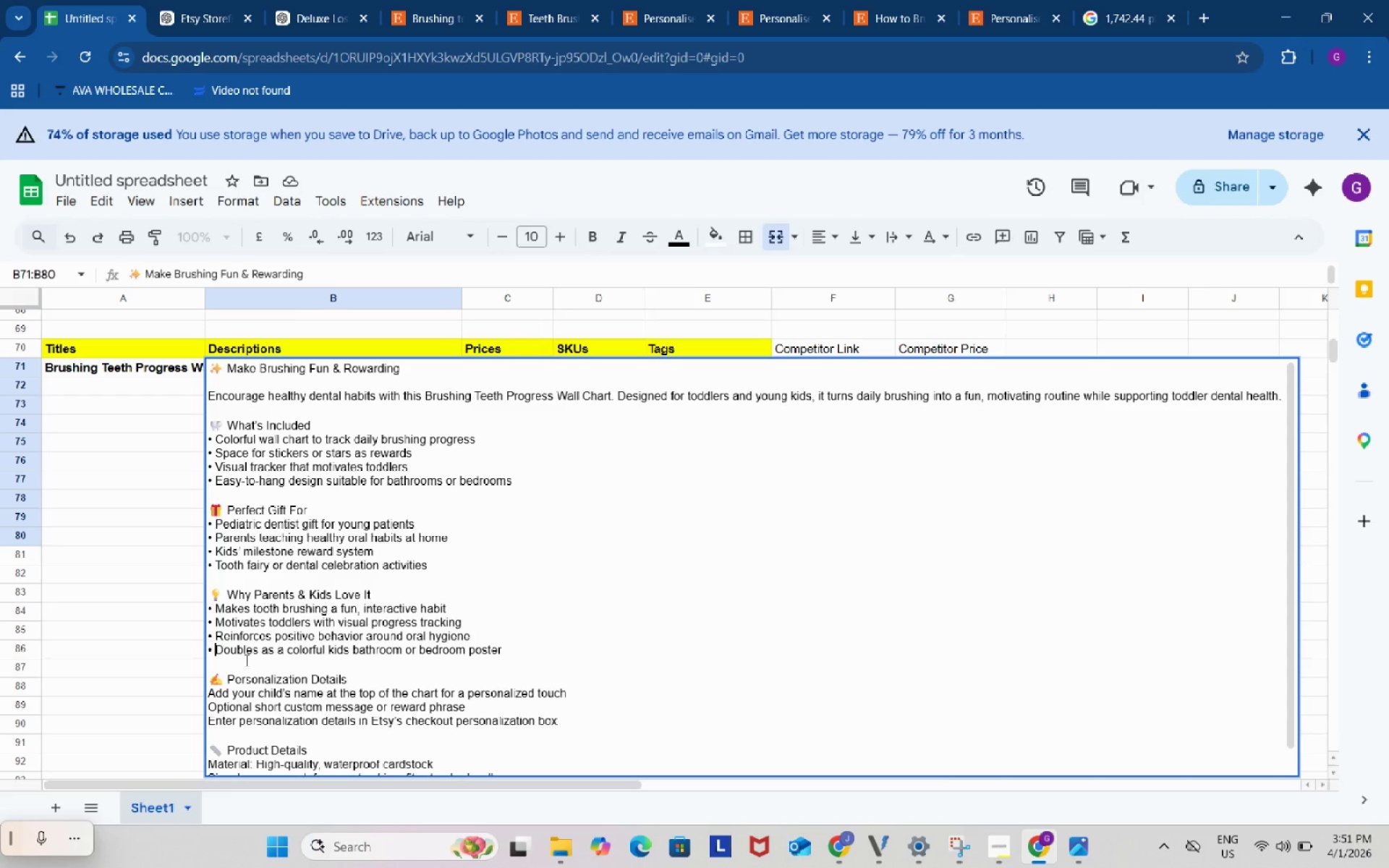 
key(Control+ControlLeft)
 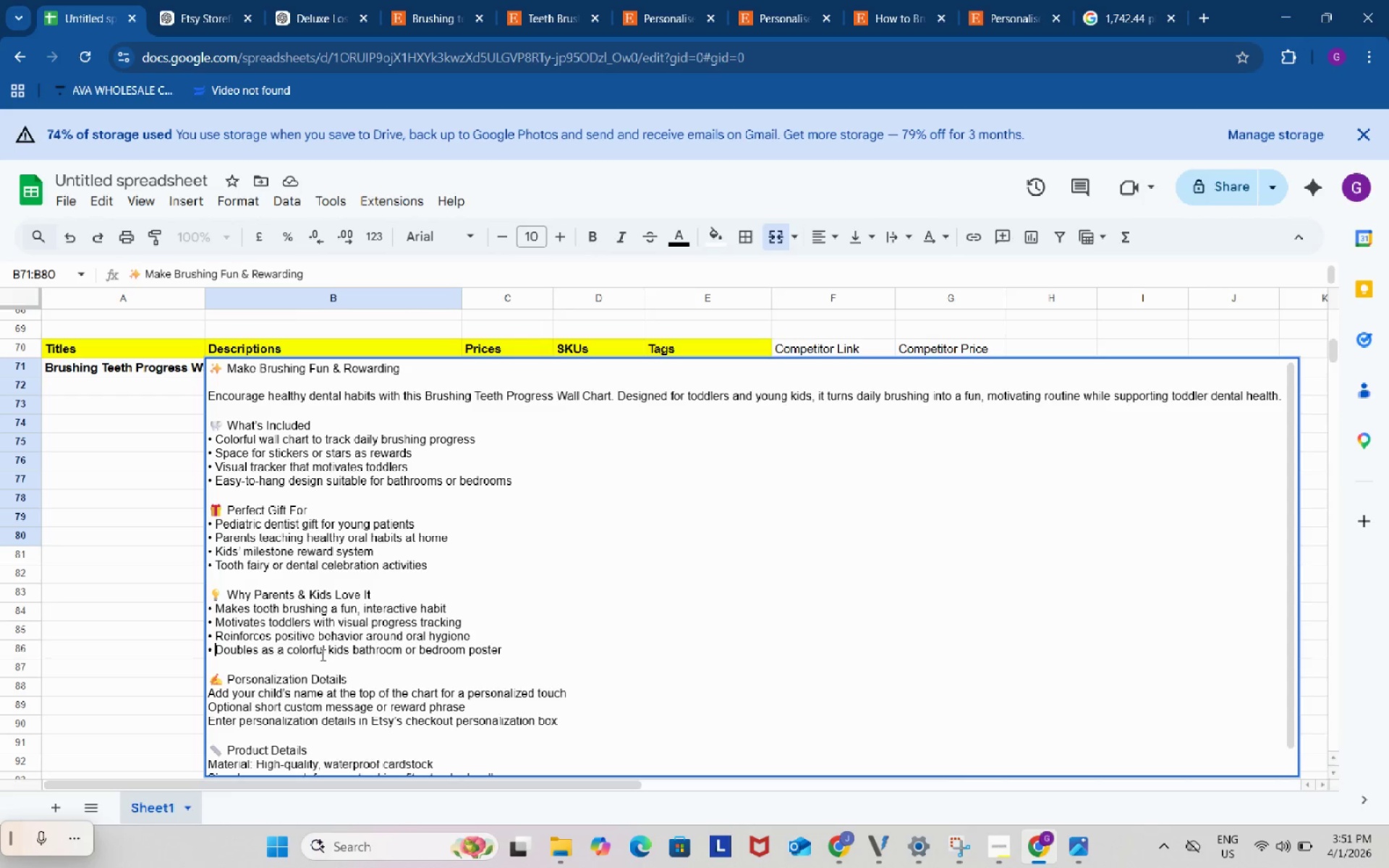 
key(Control+V)
 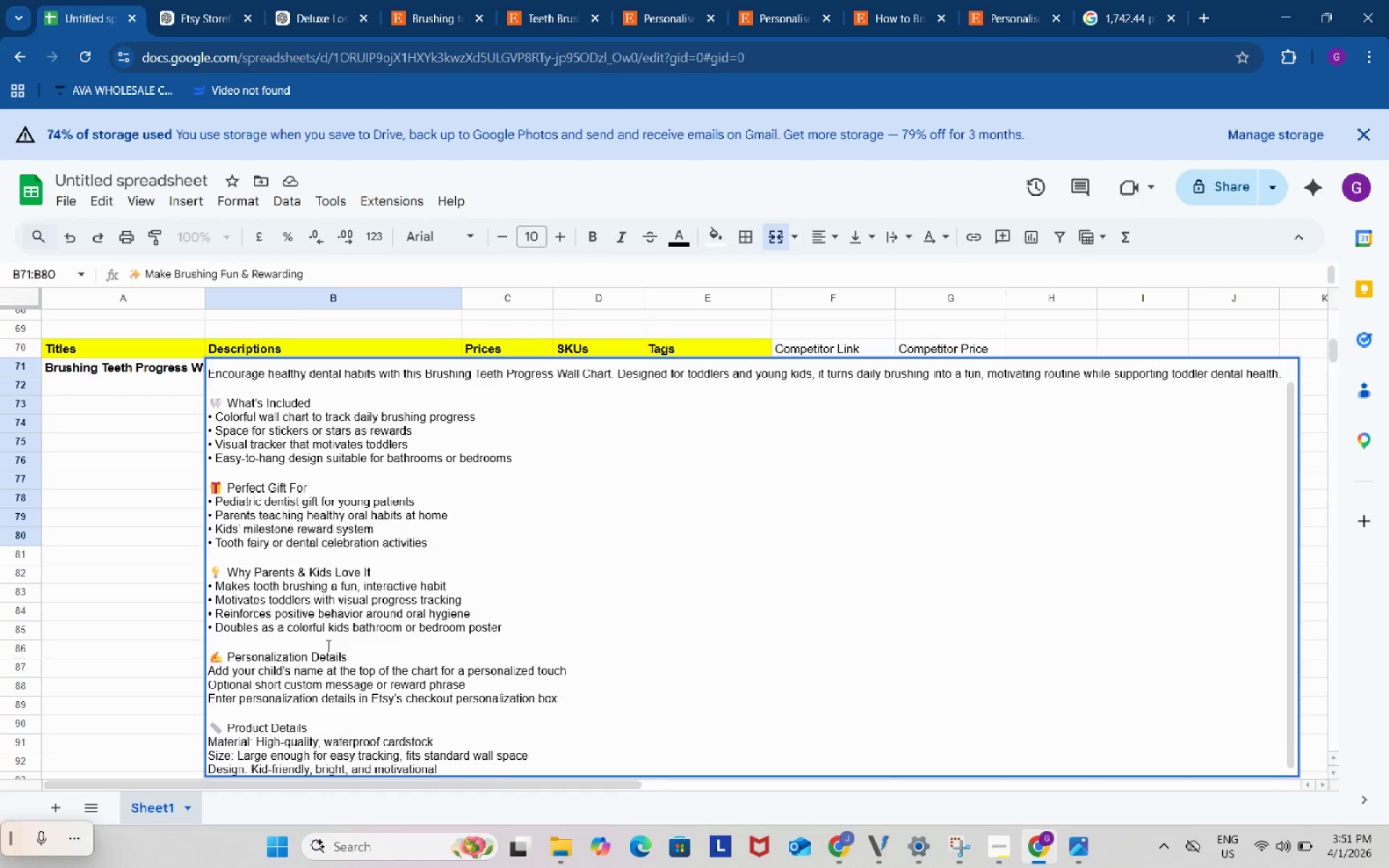 
scroll: coordinate [327, 645], scroll_direction: down, amount: 1.0
 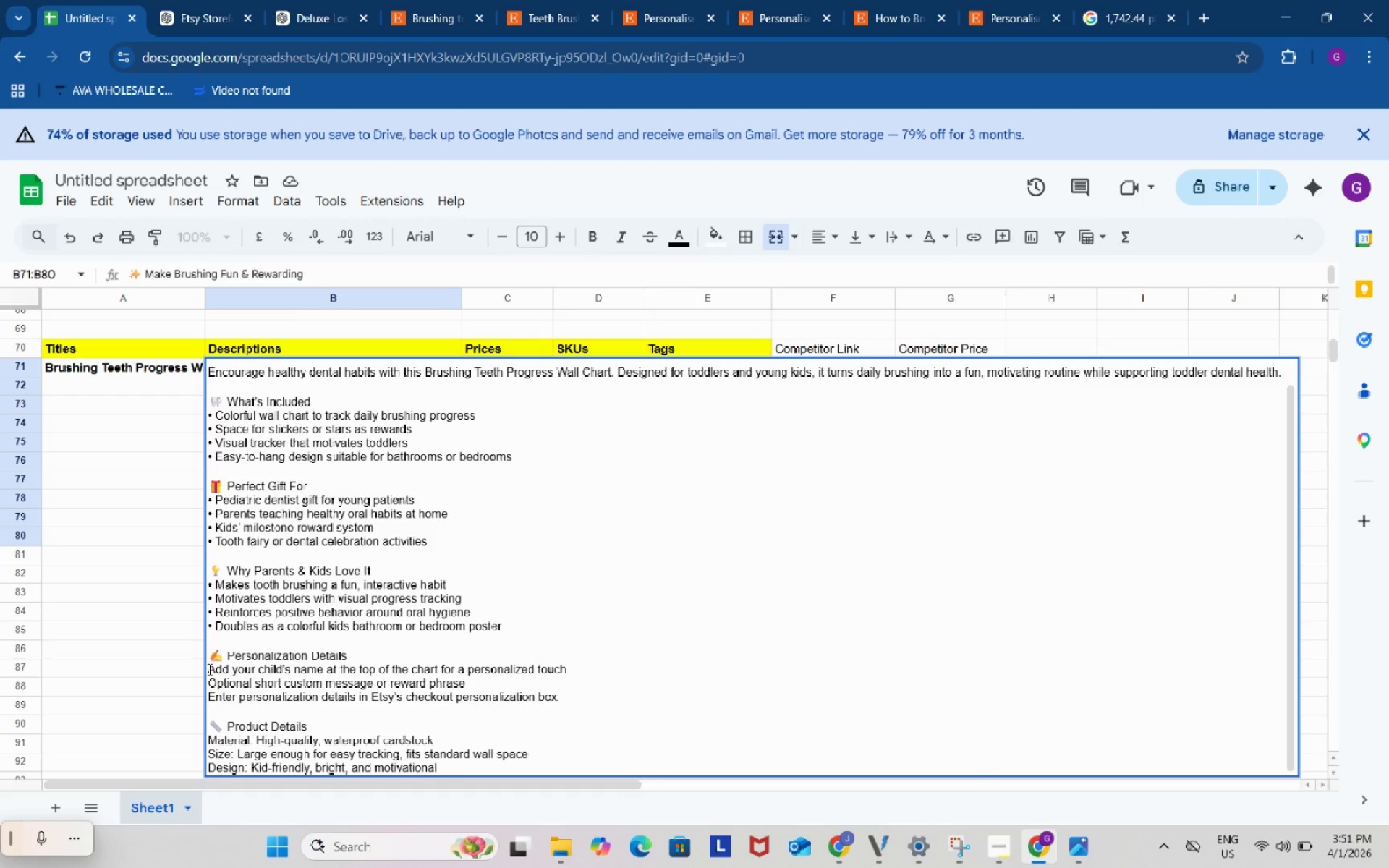 
left_click([208, 669])
 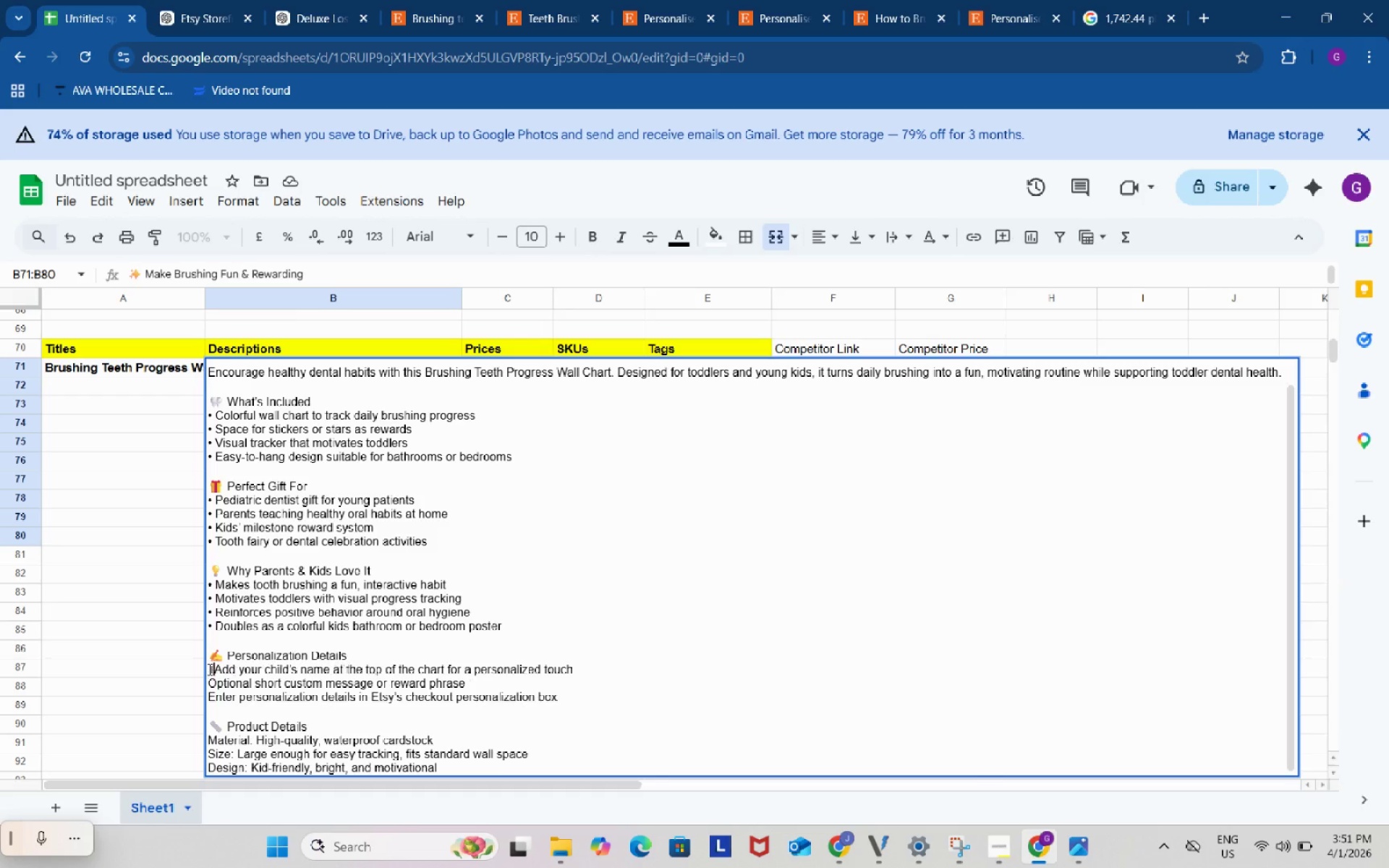 
key(Numpad1)
 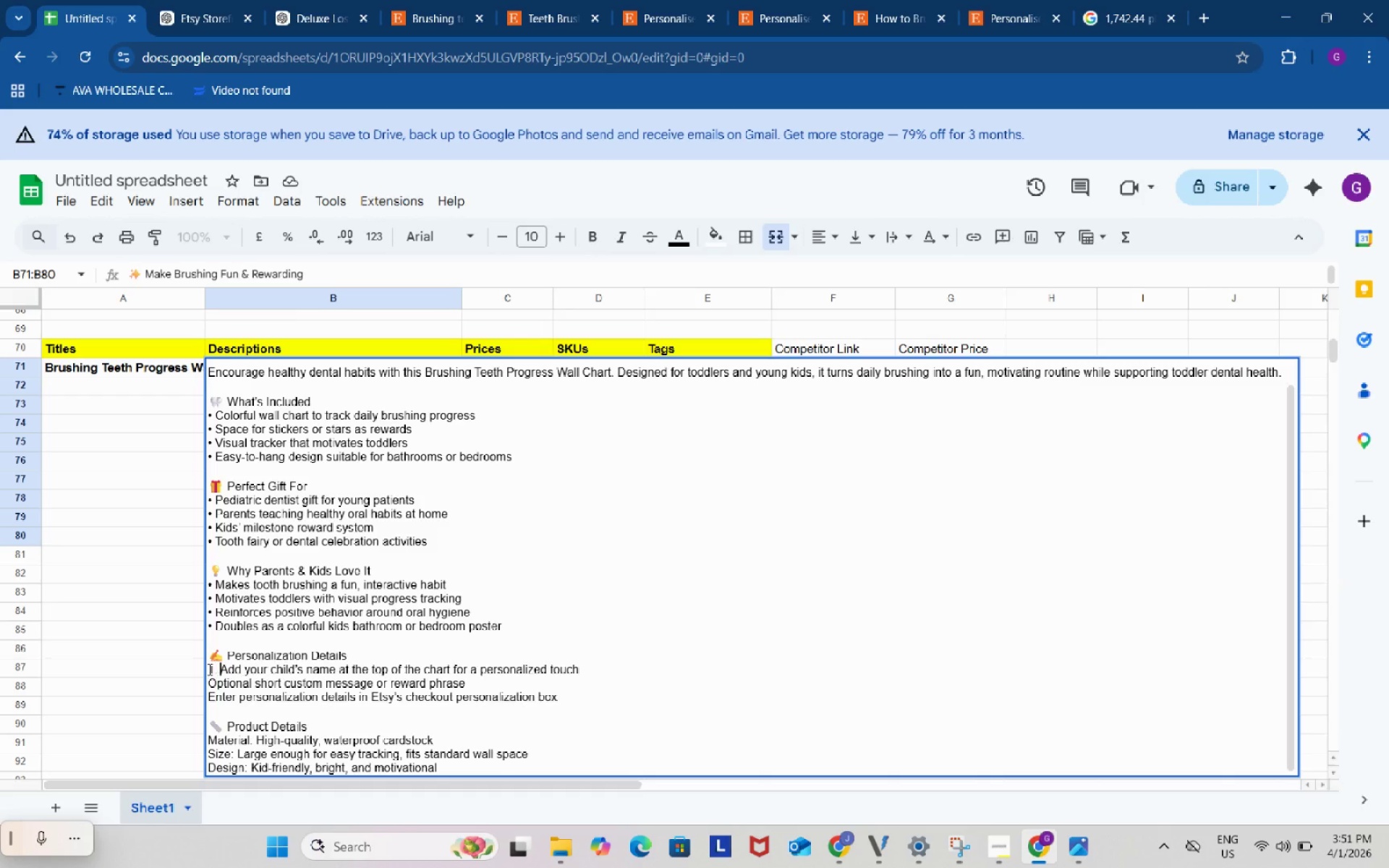 
key(NumpadDecimal)
 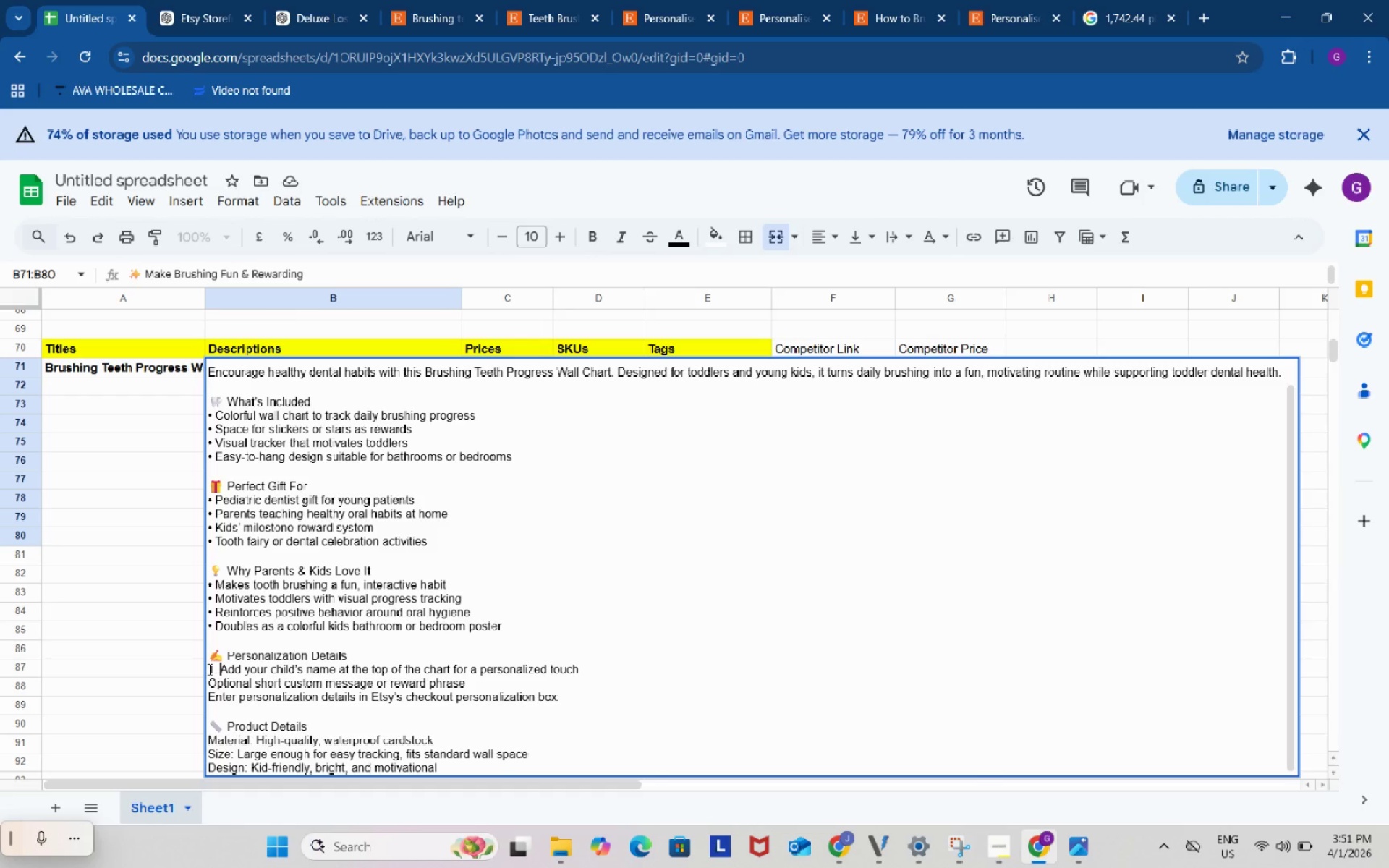 
key(Space)
 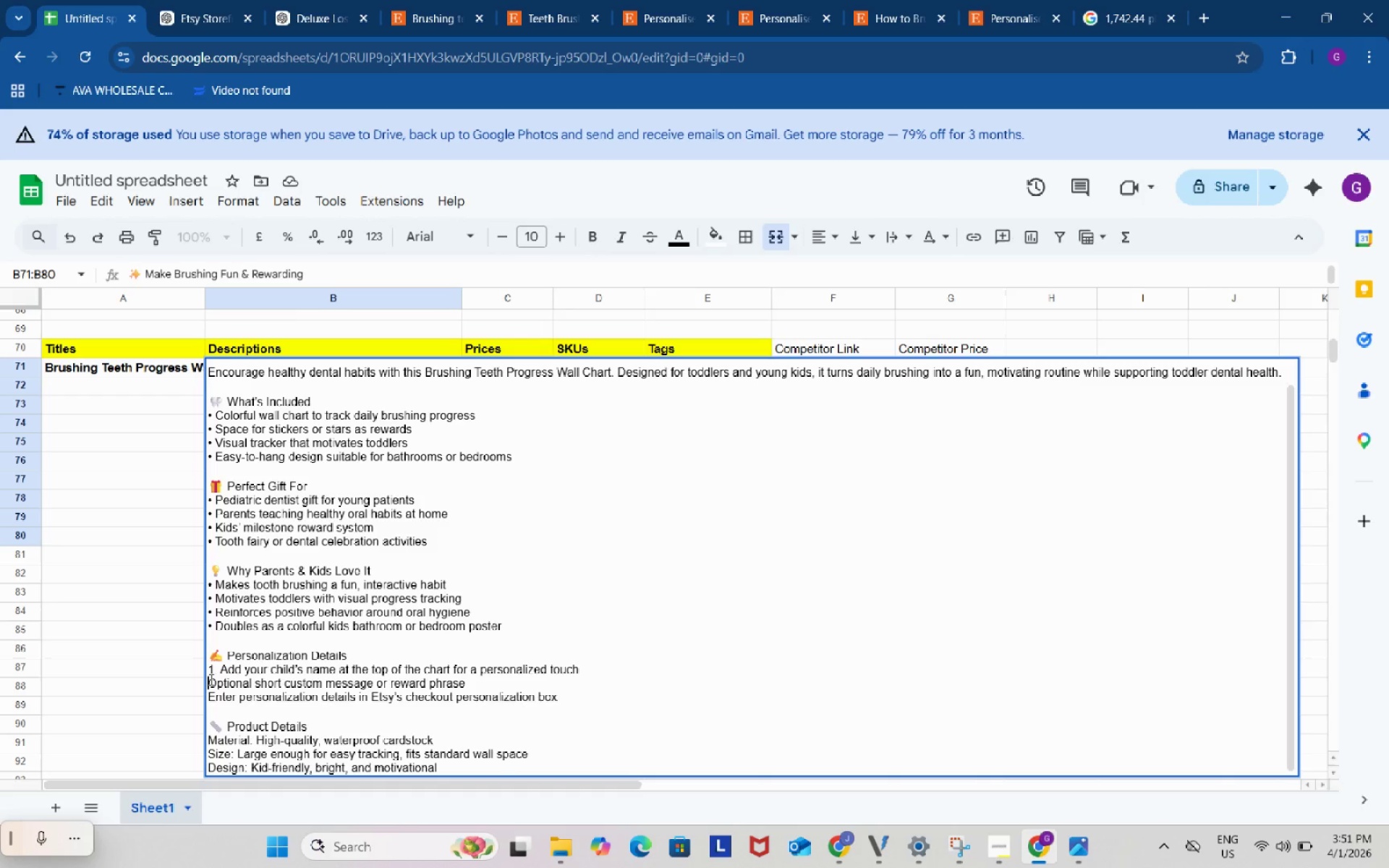 
left_click([210, 679])
 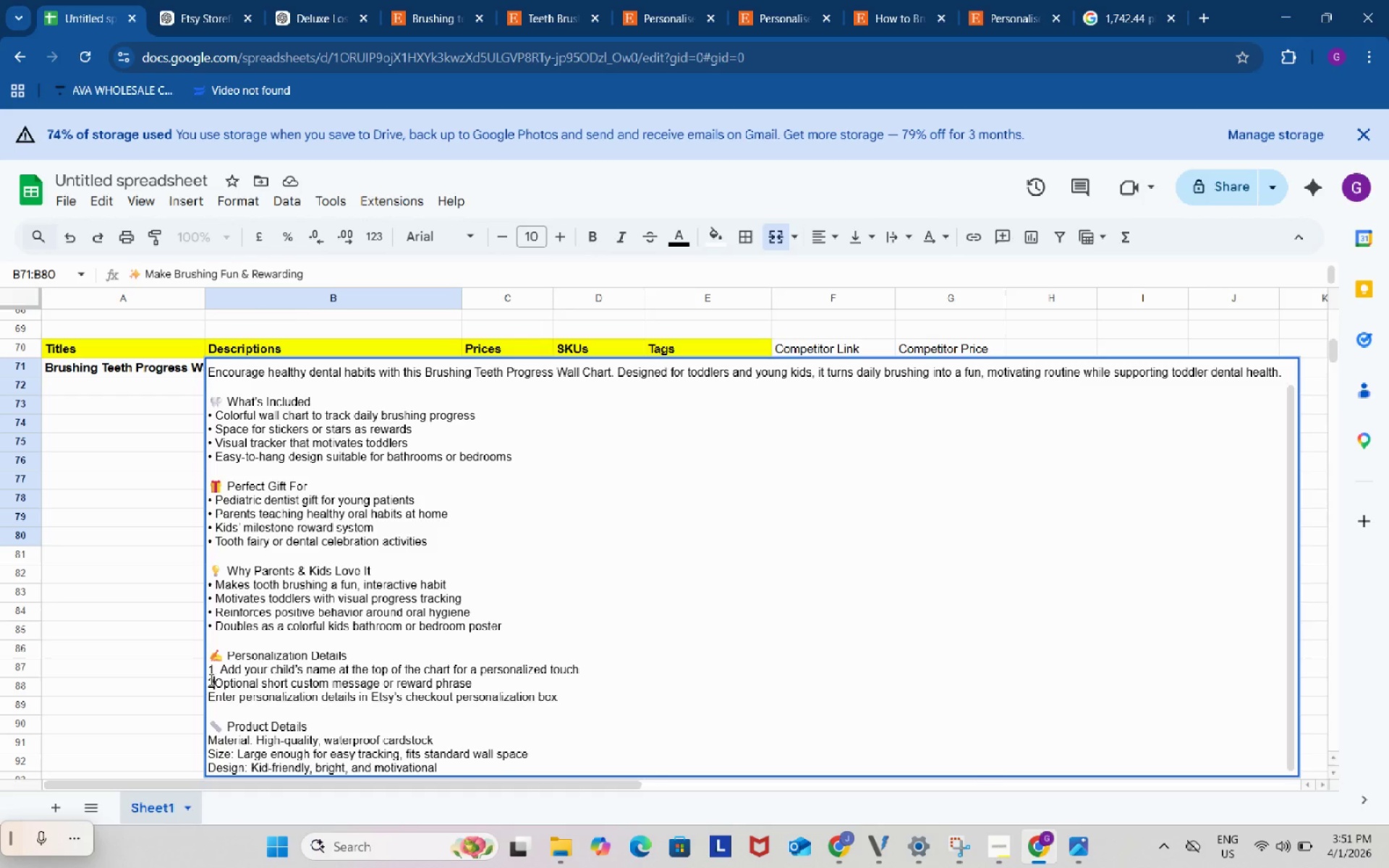 
key(Numpad2)
 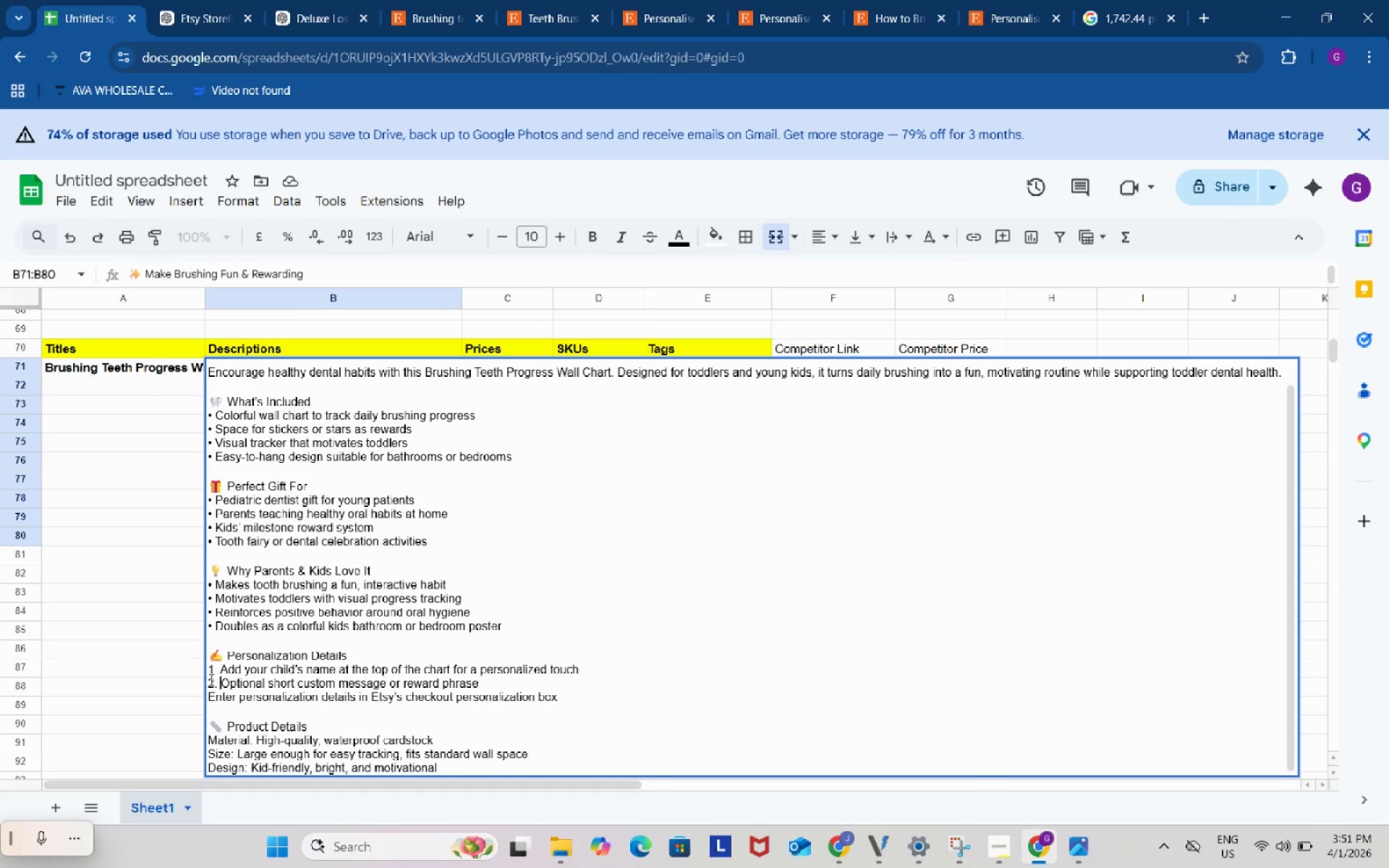 
key(NumpadDecimal)
 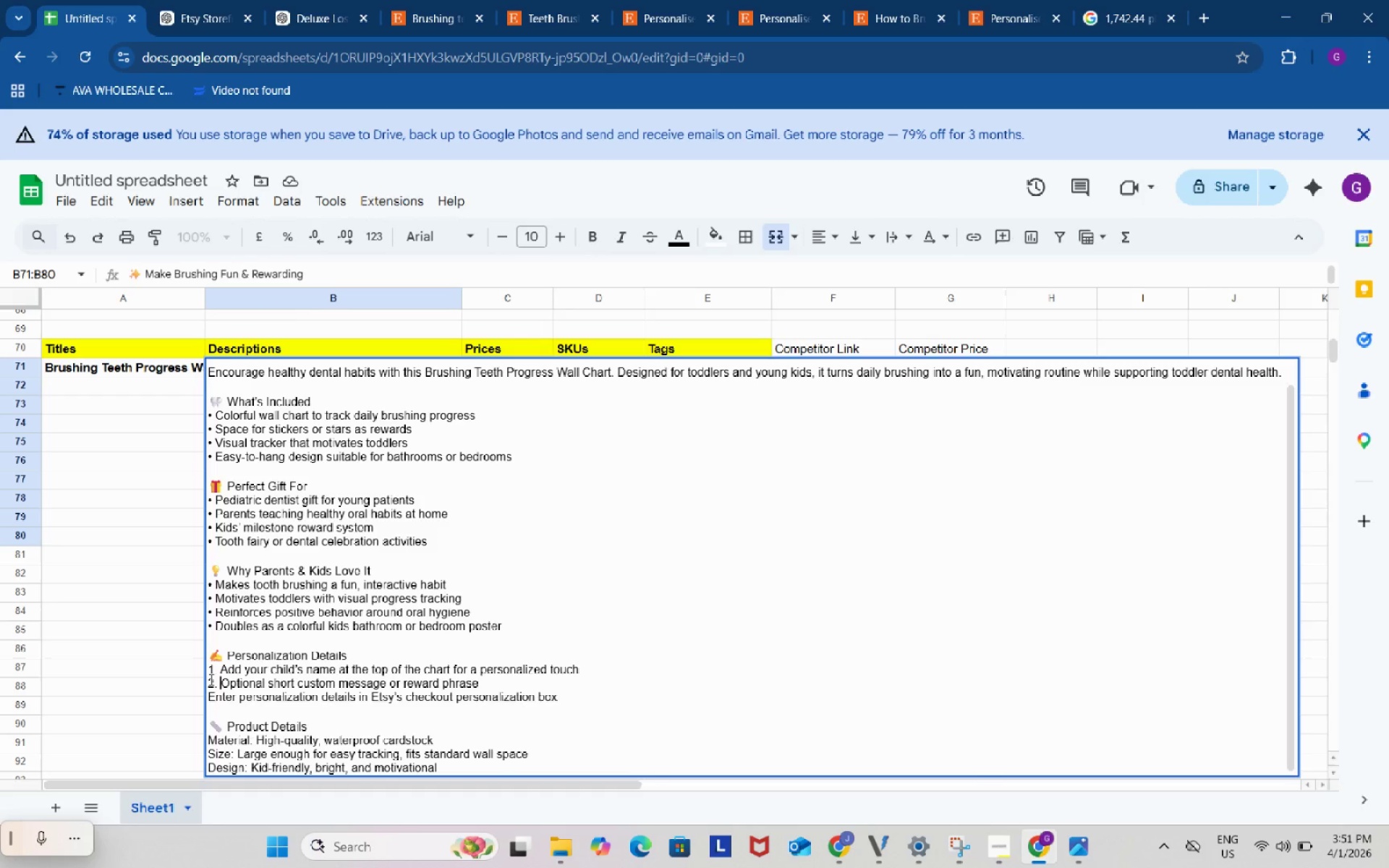 
key(Space)
 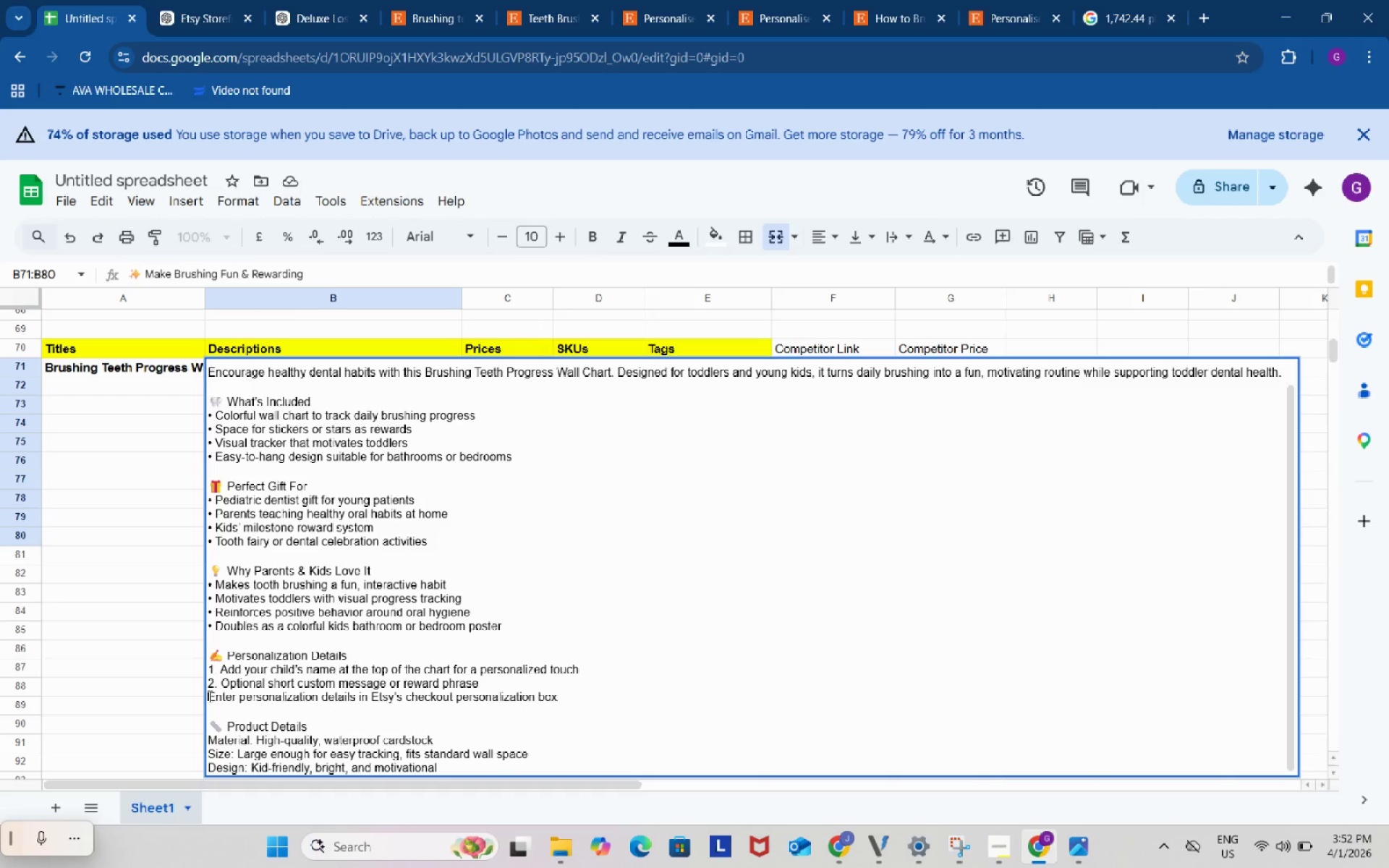 
left_click([208, 696])
 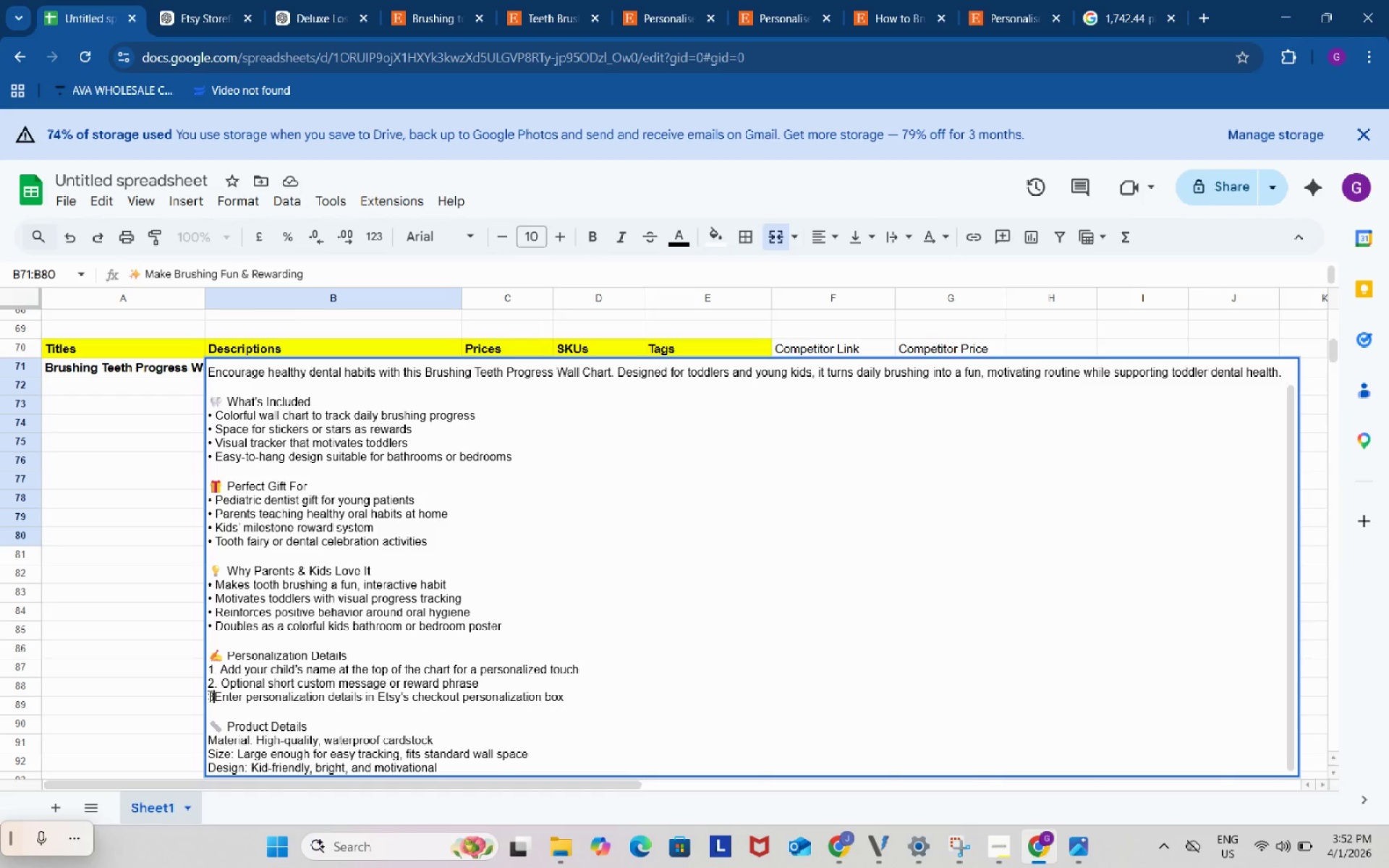 
key(Numpad3)
 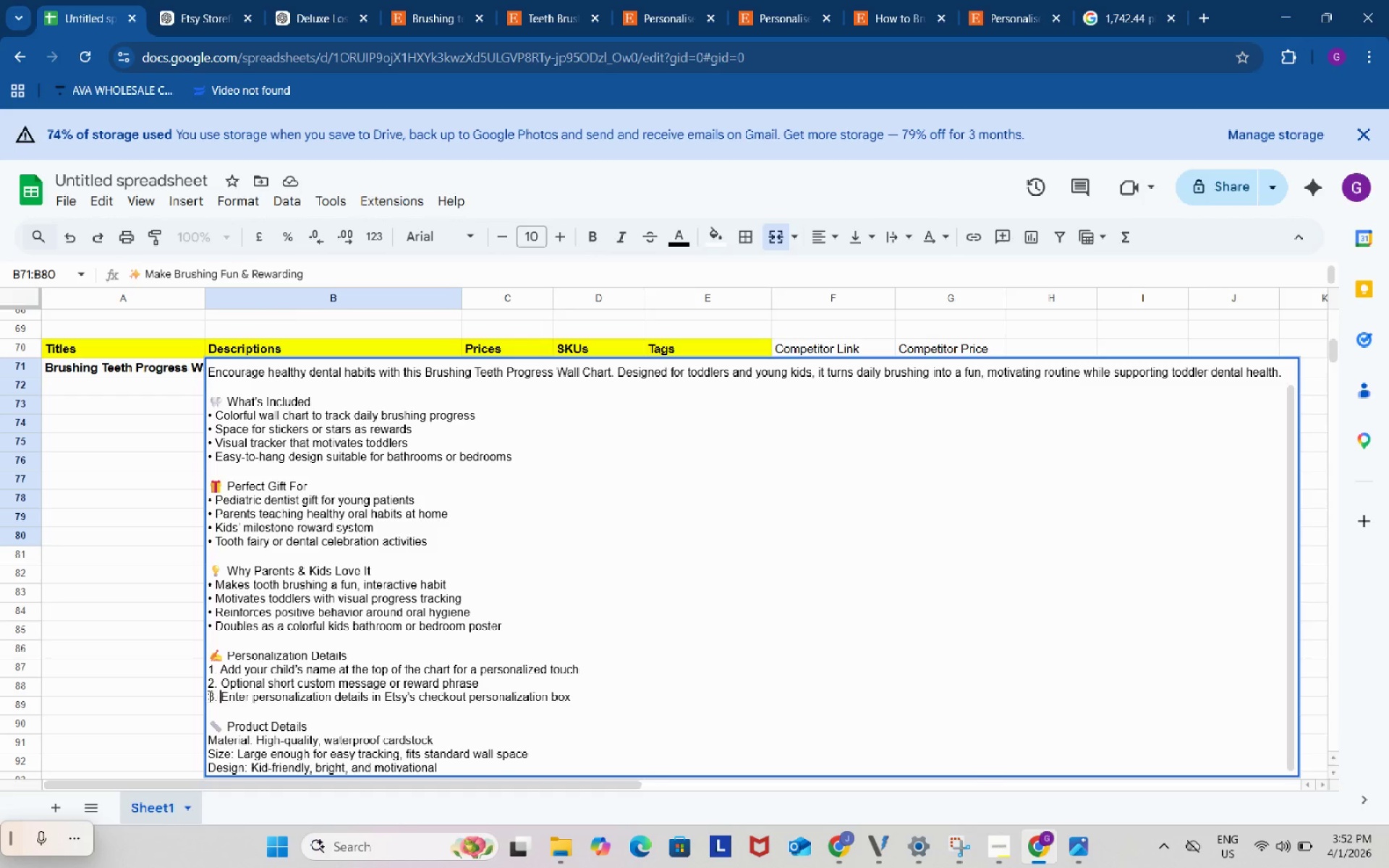 
key(NumpadDecimal)
 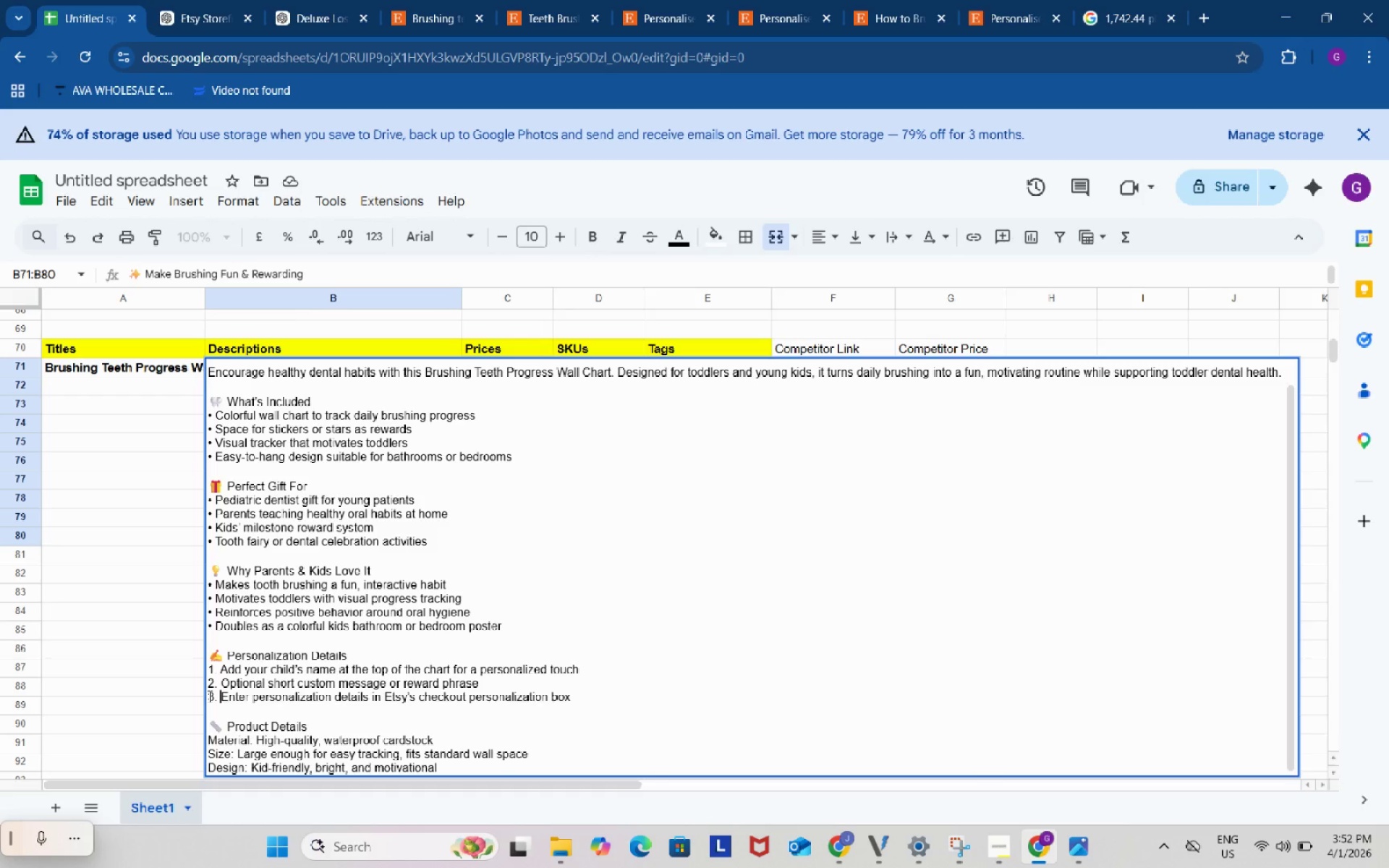 
key(Space)
 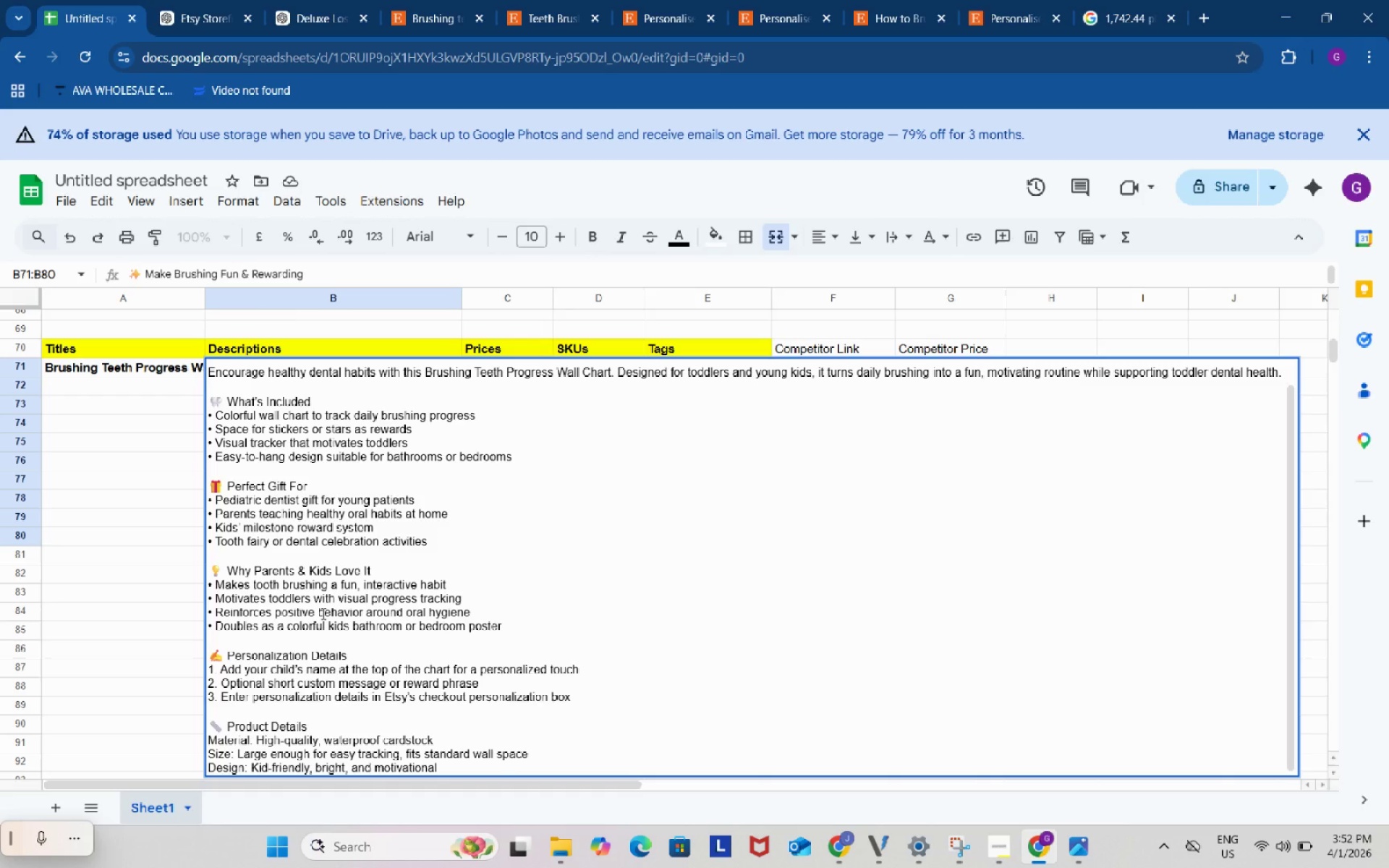 
scroll: coordinate [322, 613], scroll_direction: down, amount: 2.0
 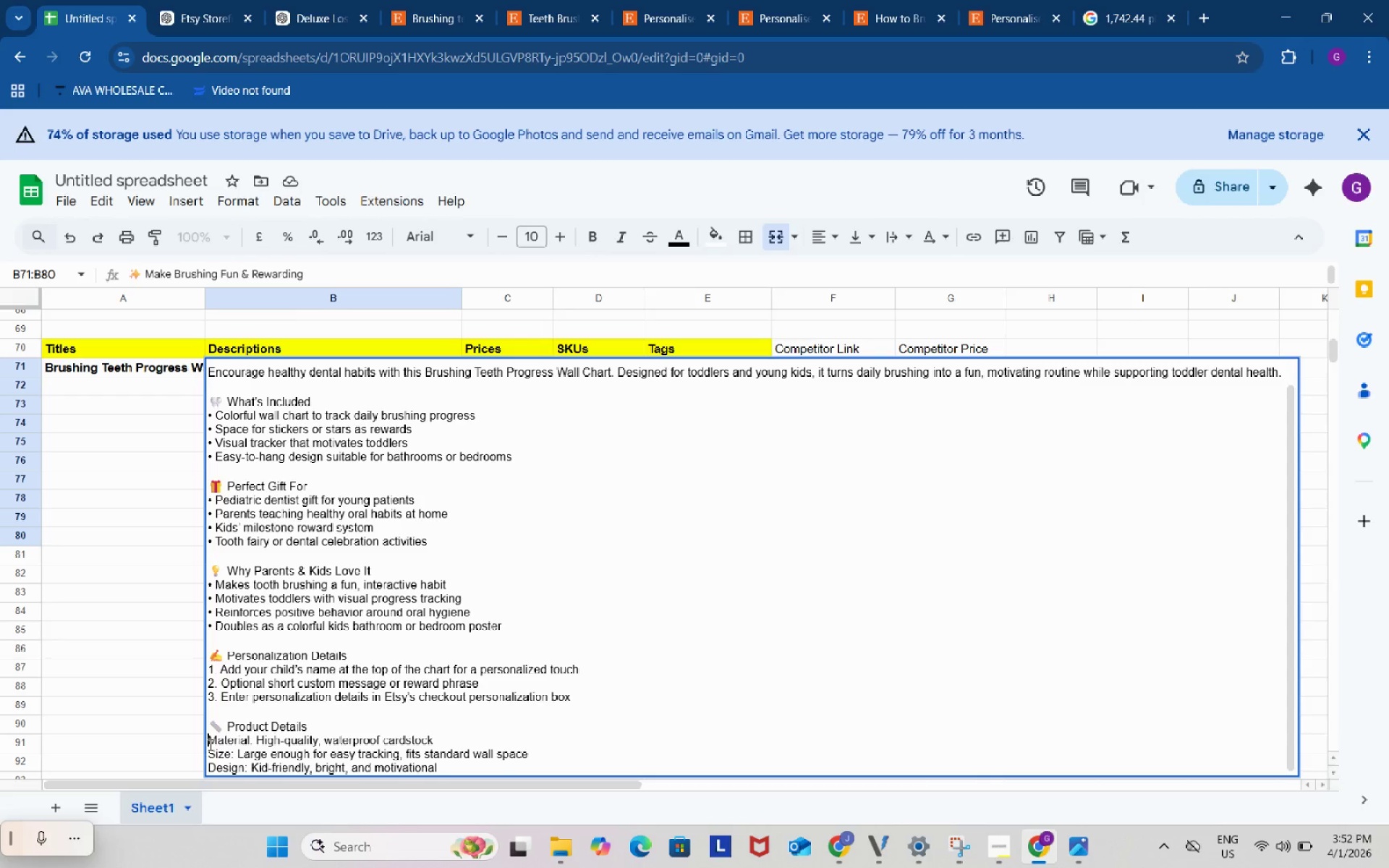 
left_click([209, 744])
 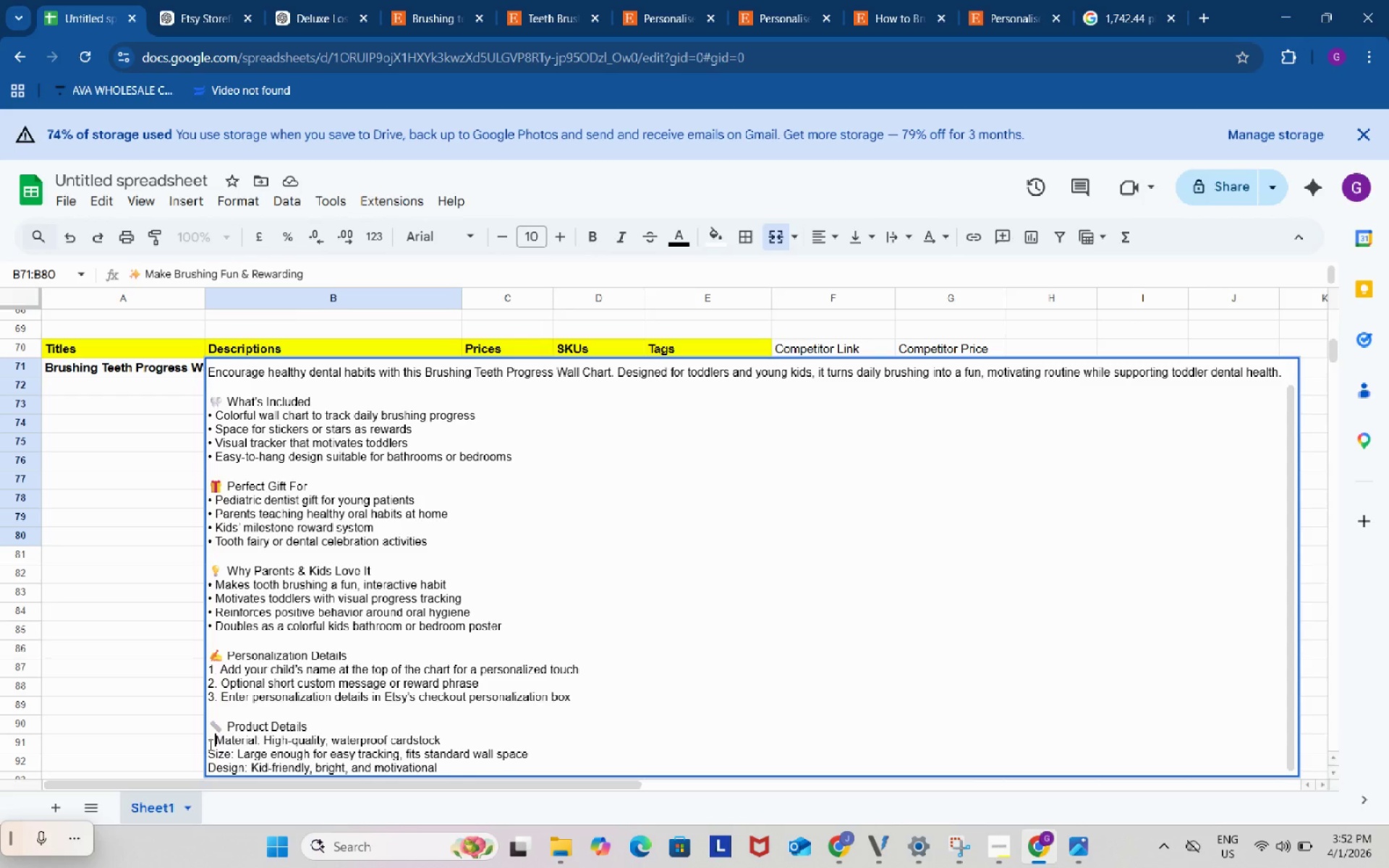 
key(Control+ControlLeft)
 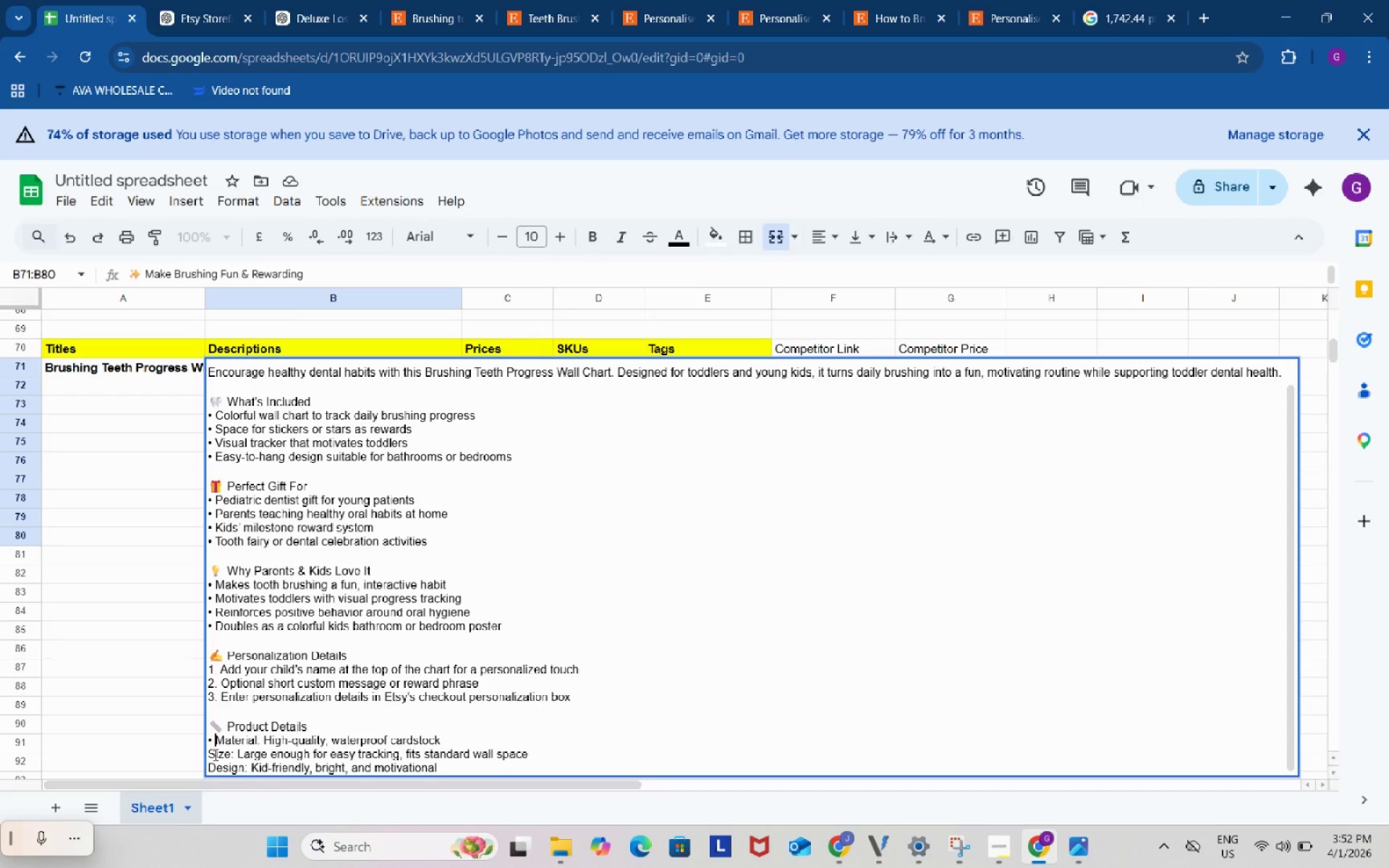 
key(Control+V)
 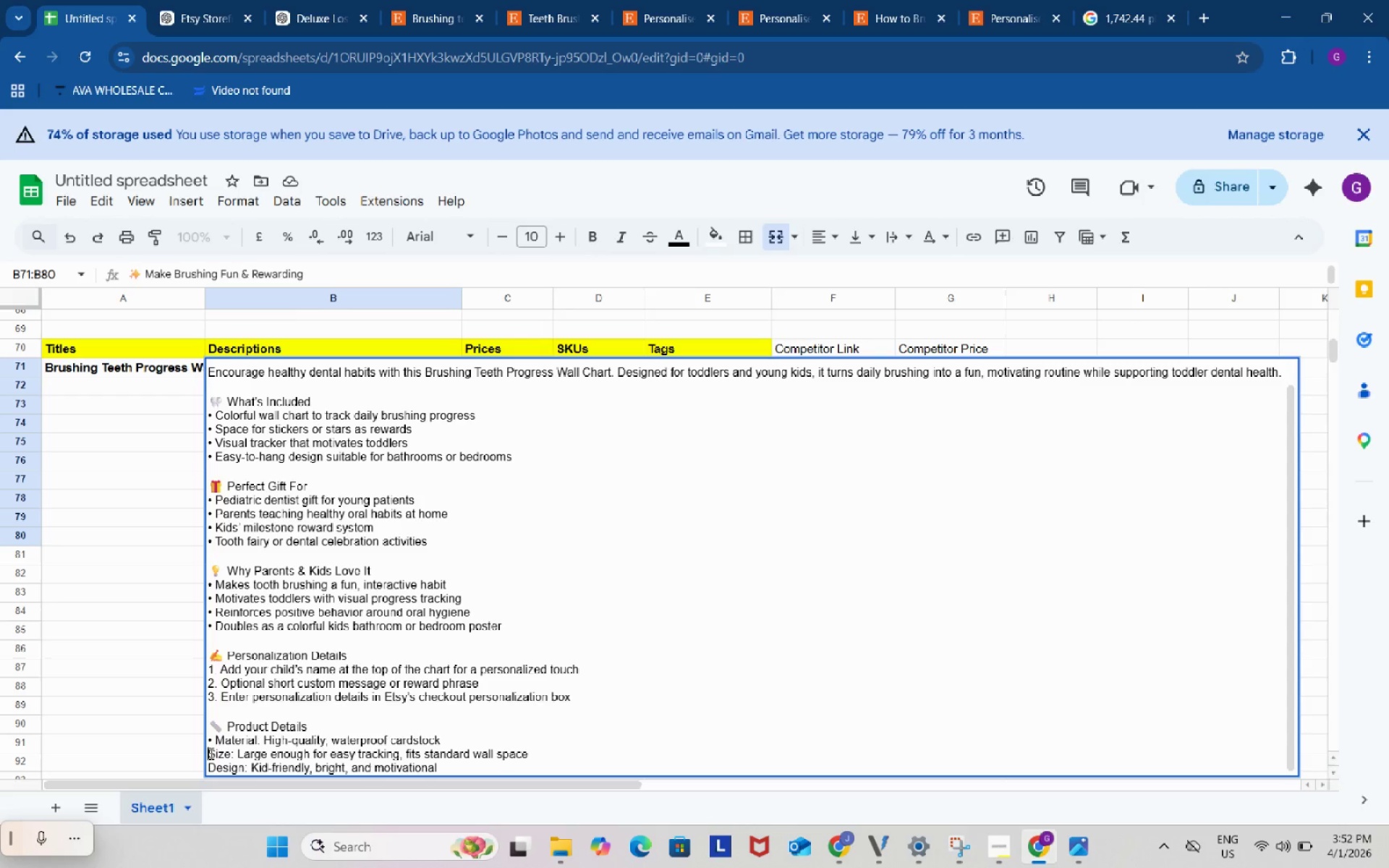 
left_click([210, 753])
 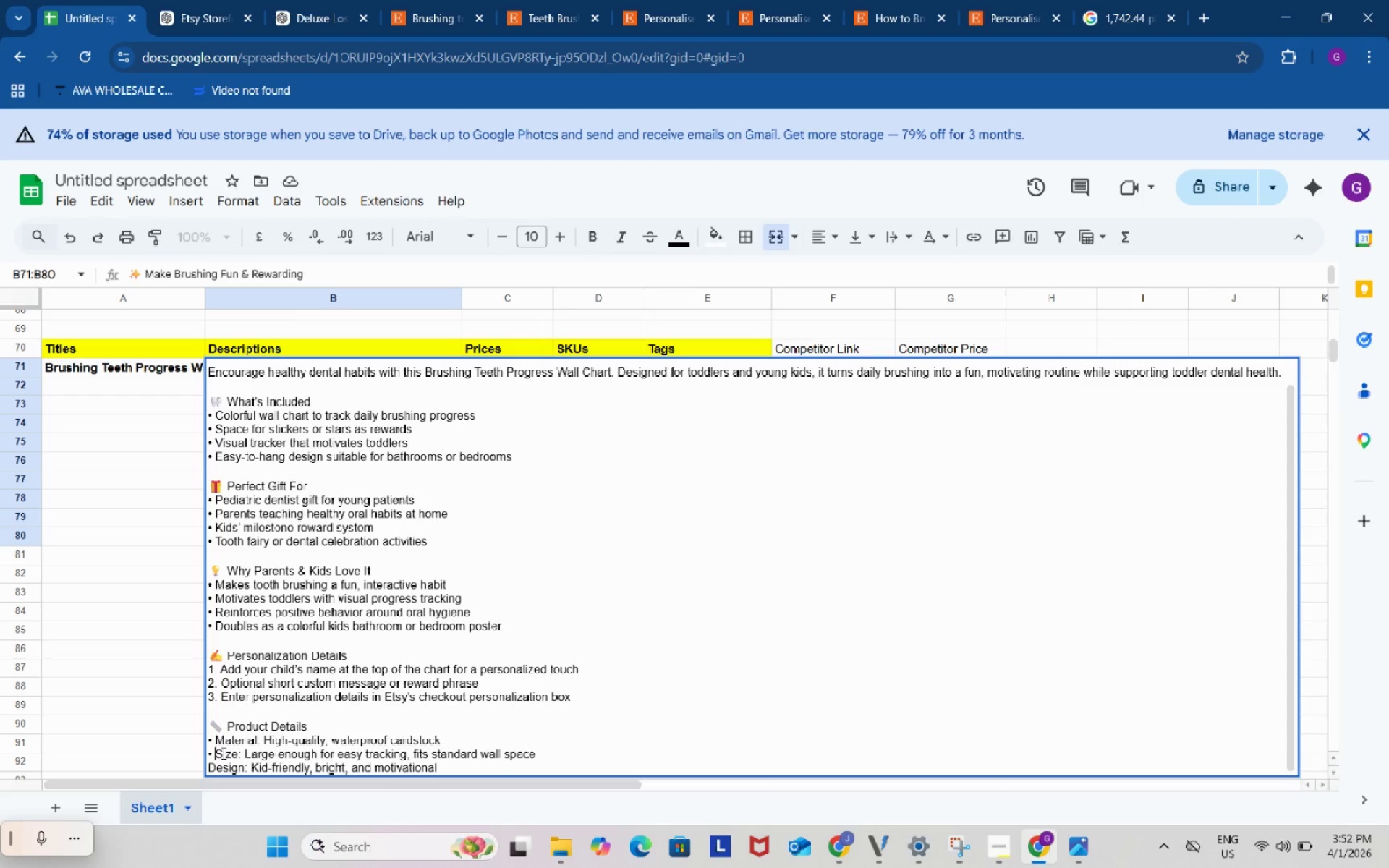 
key(Control+ControlLeft)
 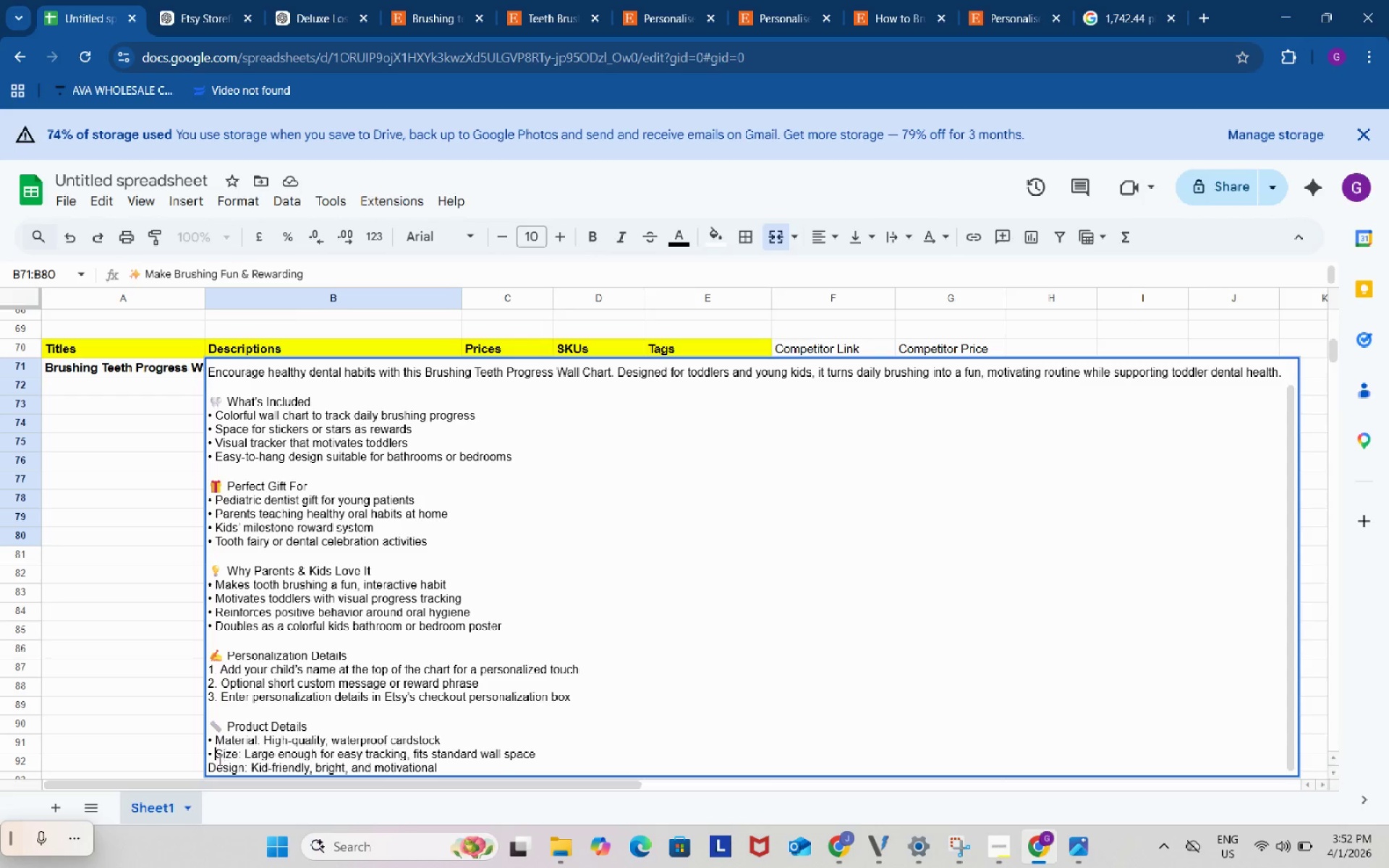 
key(Control+V)
 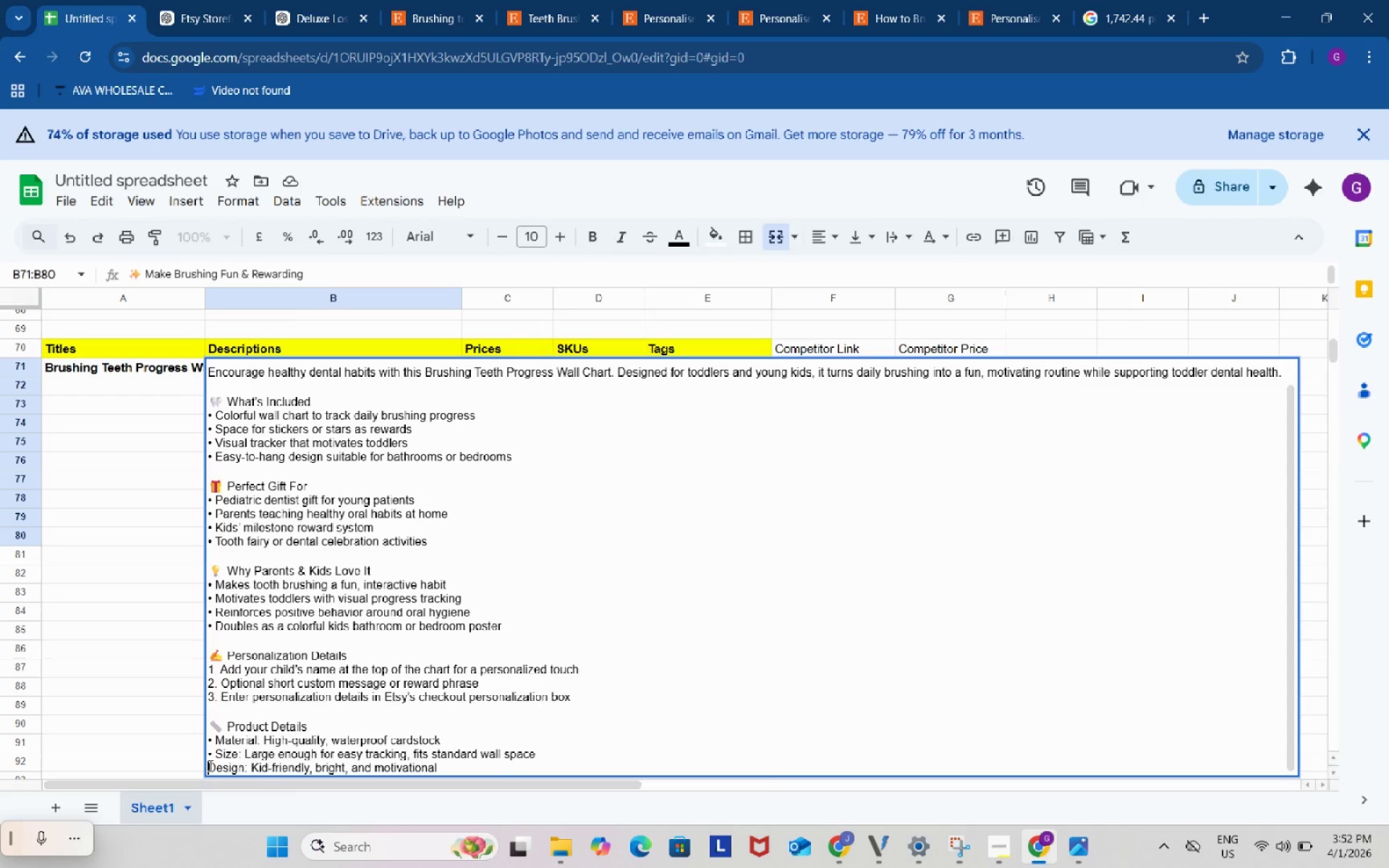 
left_click([209, 765])
 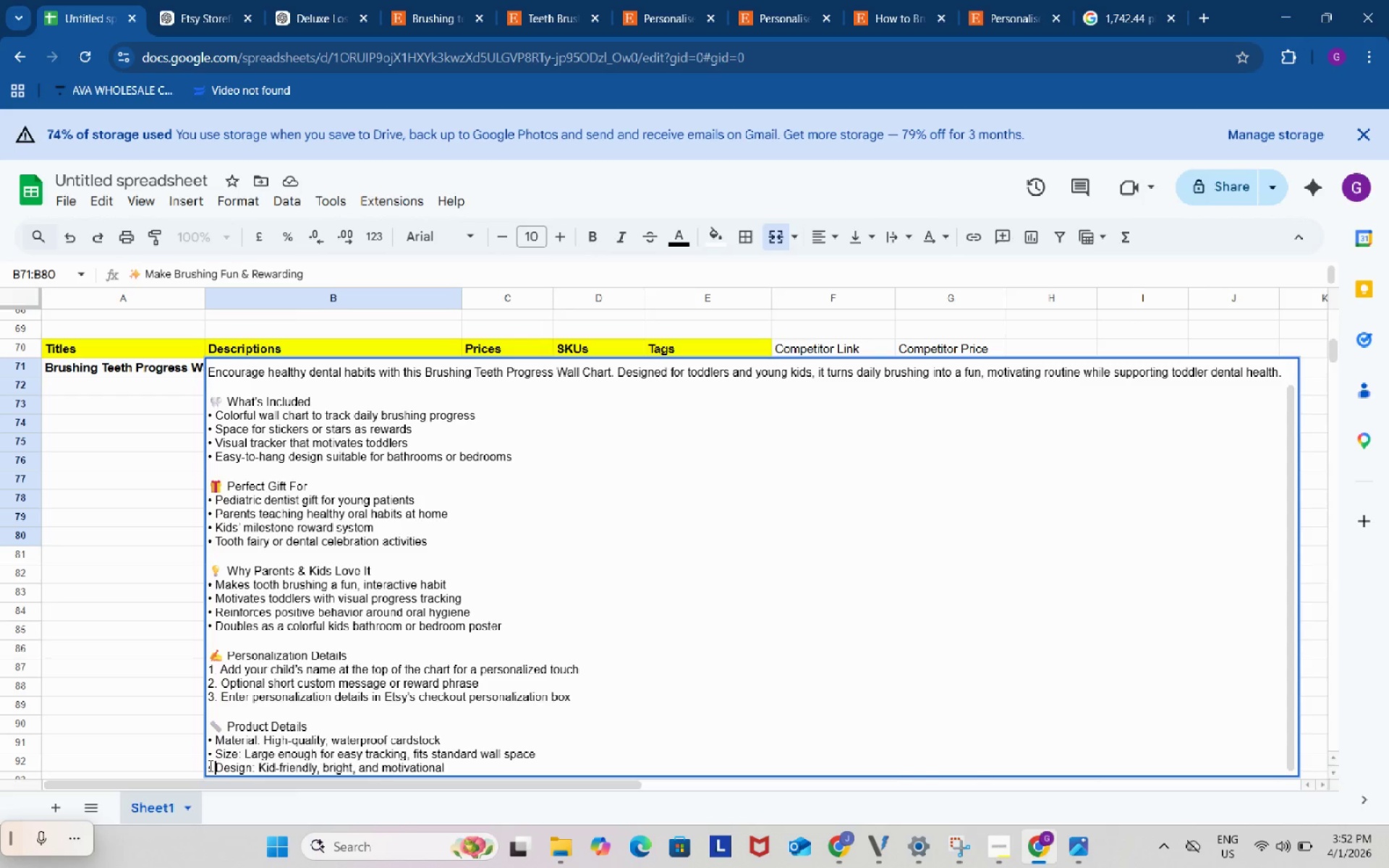 
key(Control+ControlLeft)
 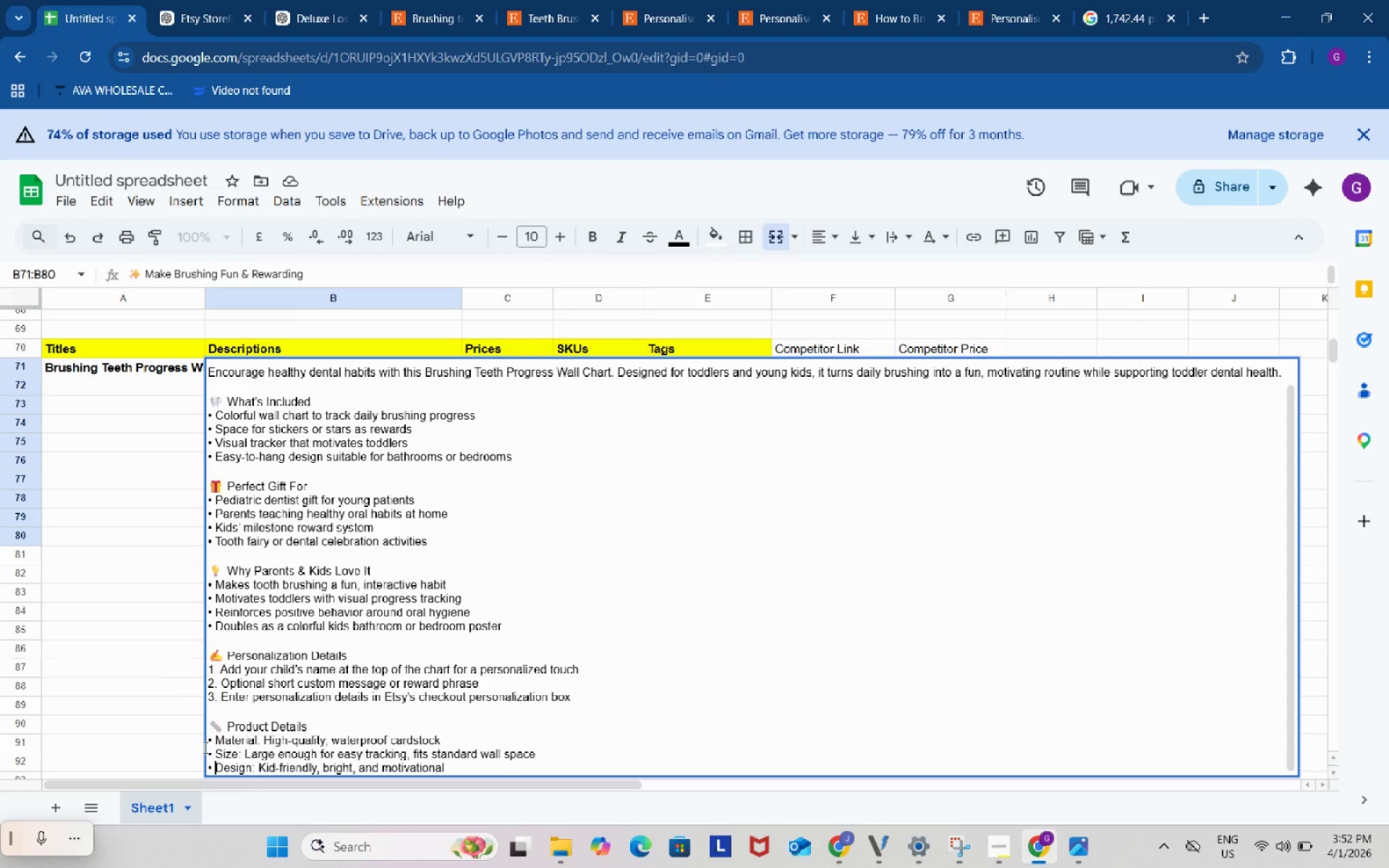 
key(Control+V)
 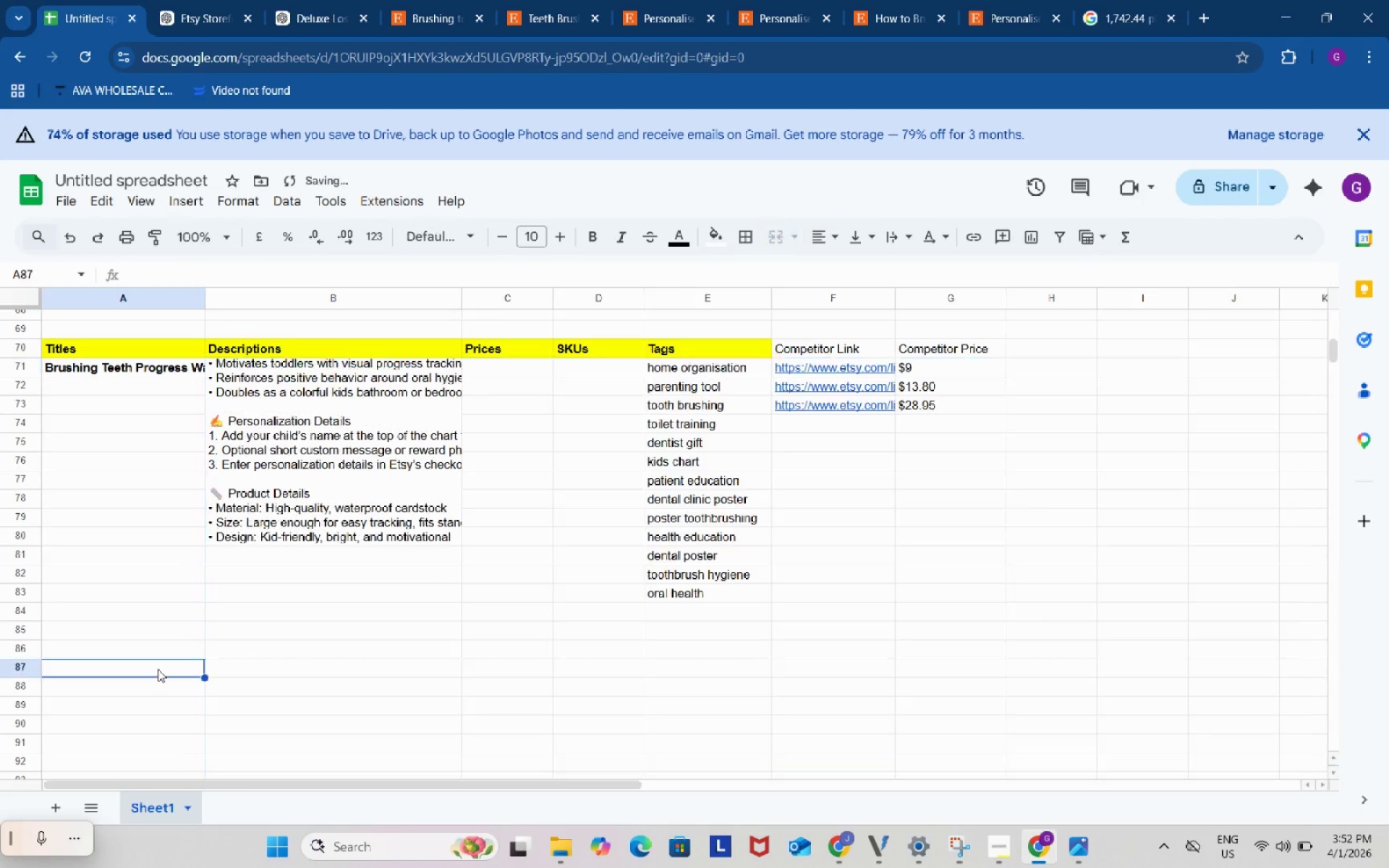 
left_click([158, 669])
 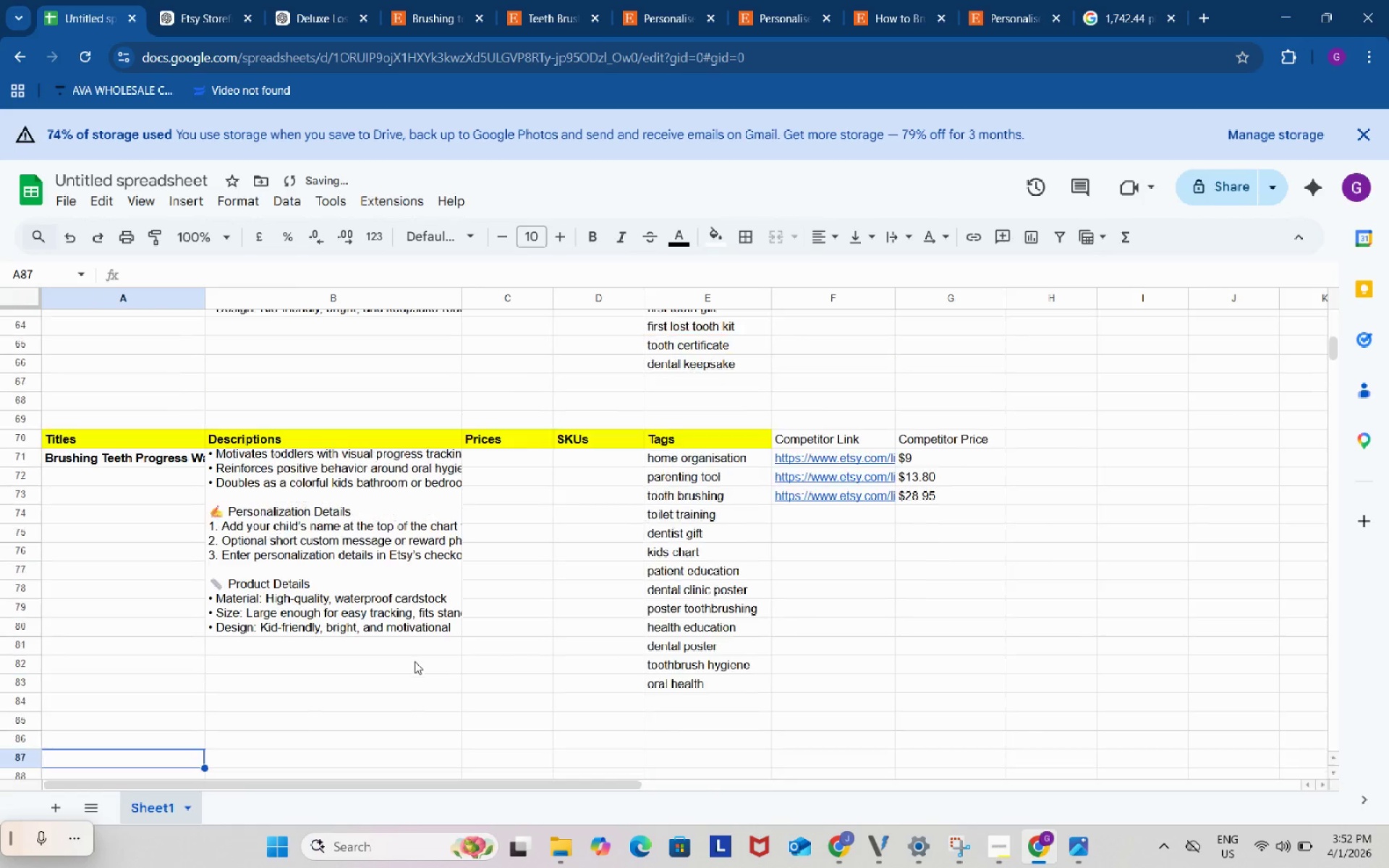 
scroll: coordinate [415, 661], scroll_direction: up, amount: 1.0
 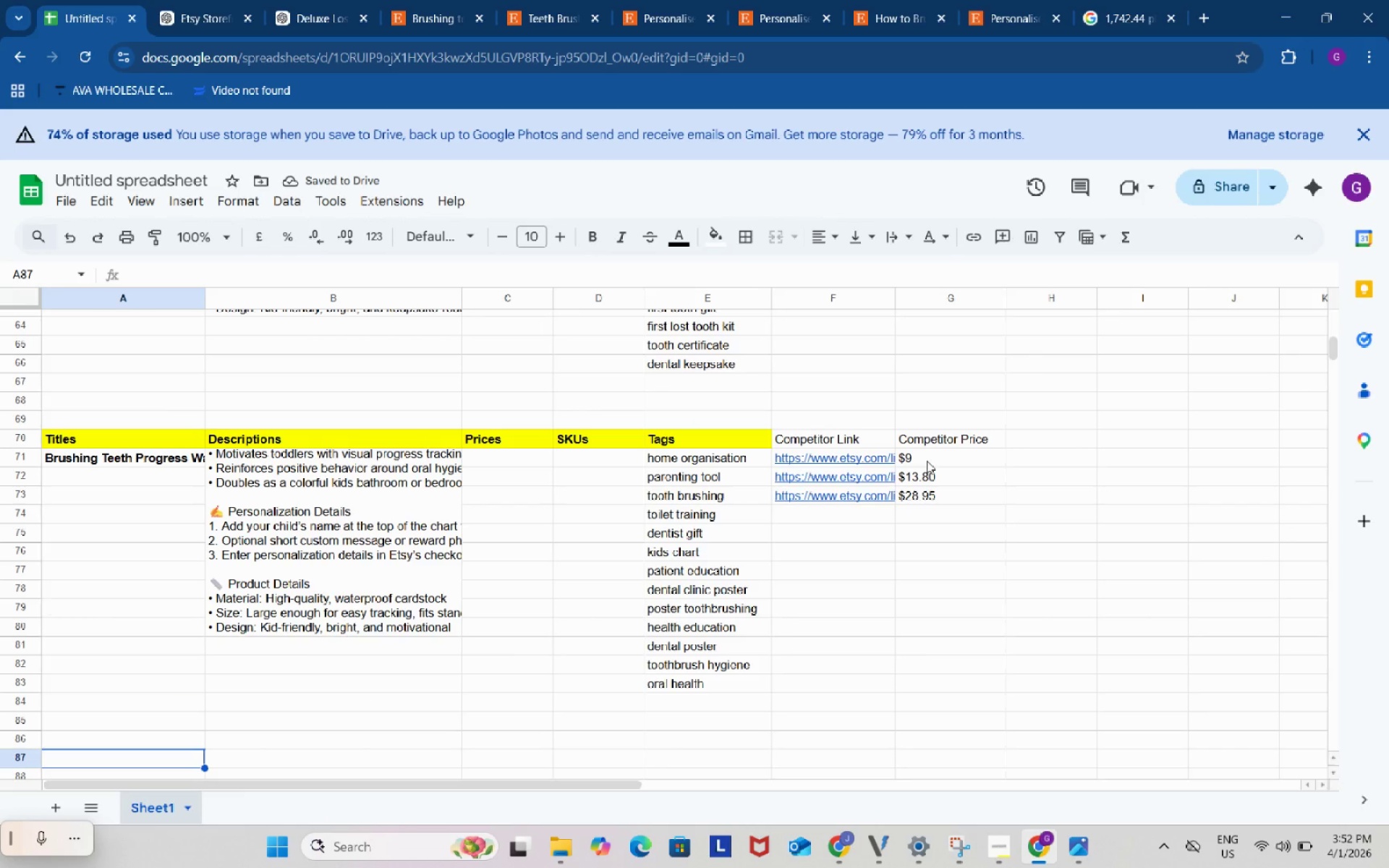 
left_click([502, 460])
 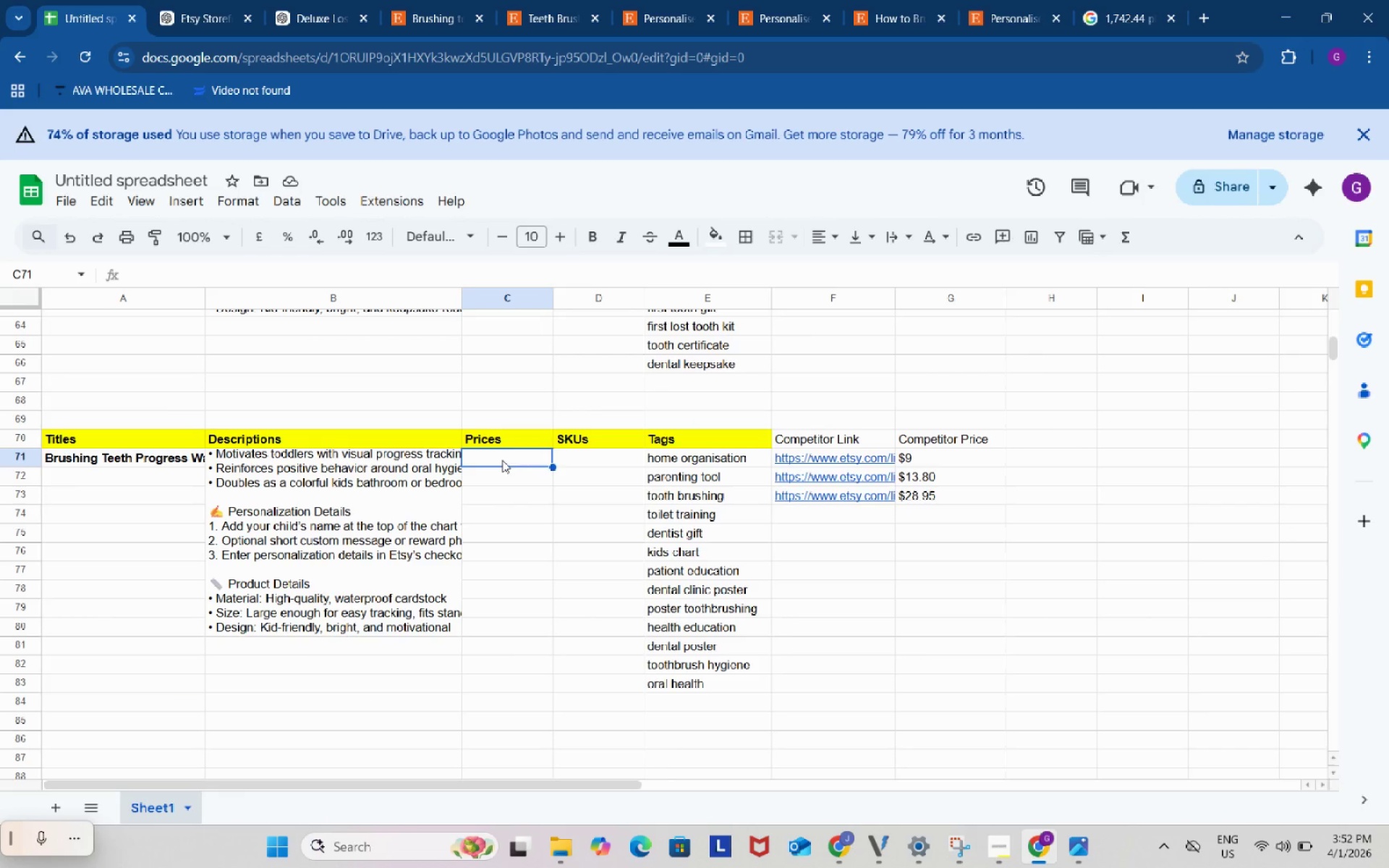 
key(Shift+ShiftRight)
 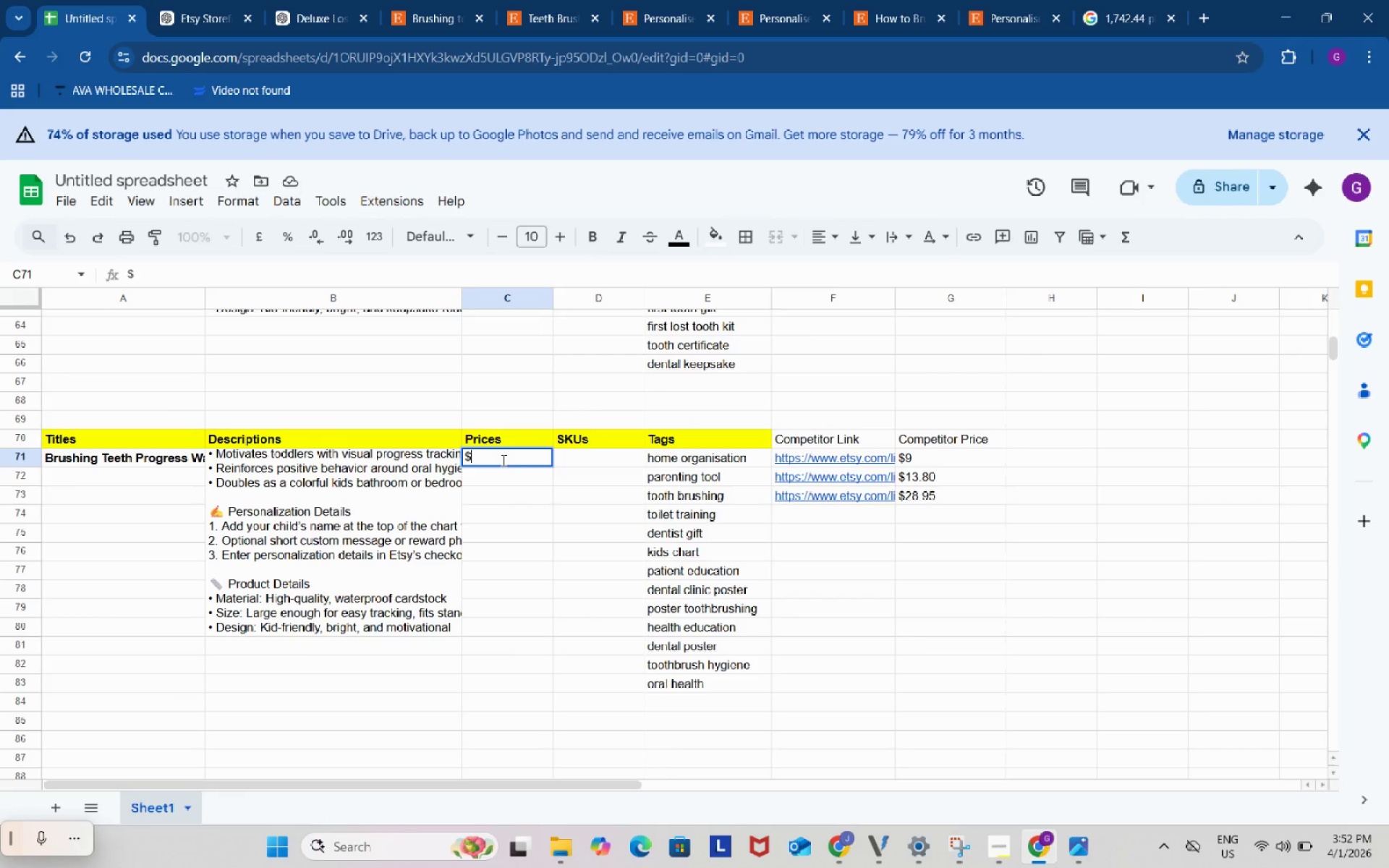 
key(Shift+4)
 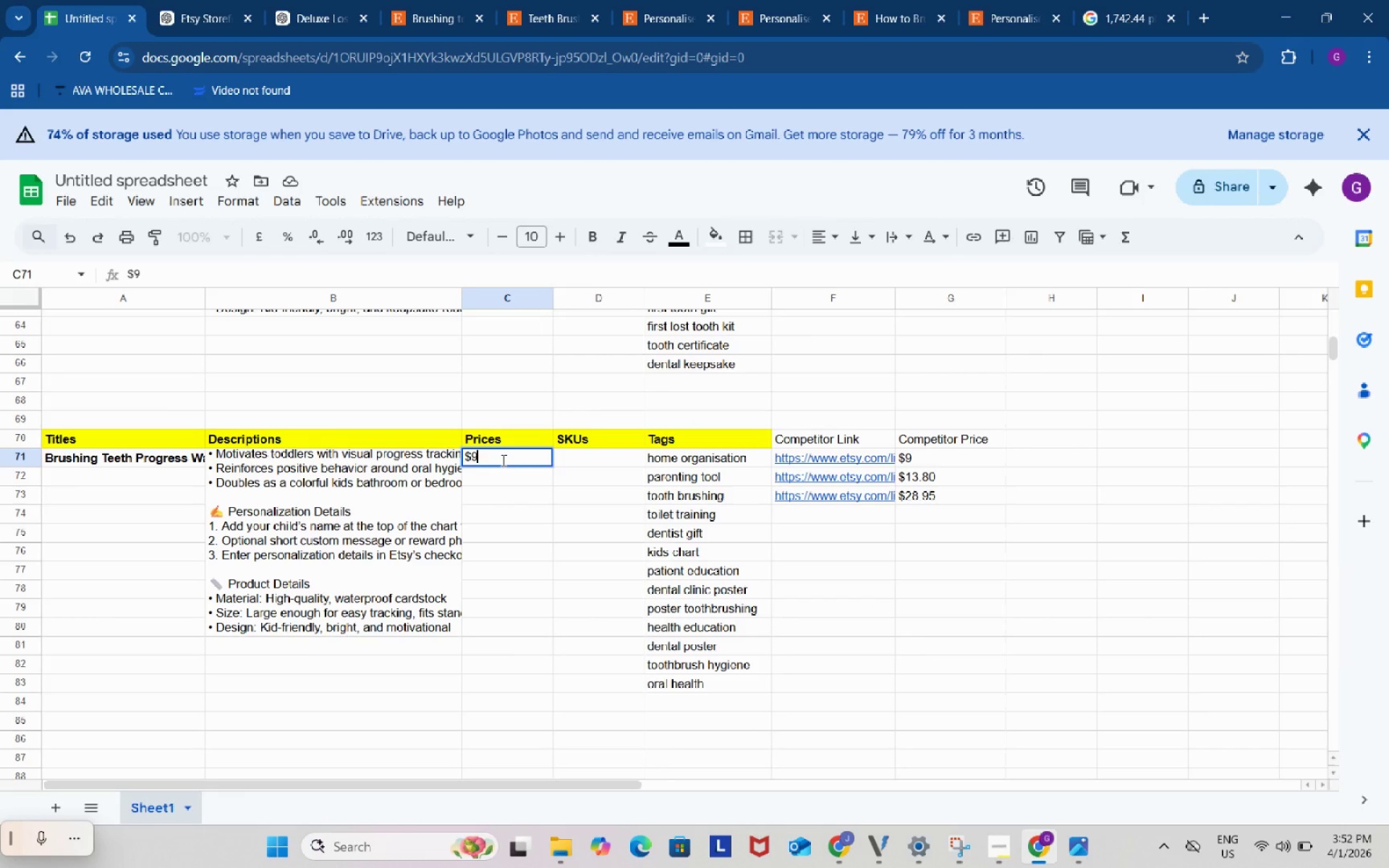 
key(Numpad9)
 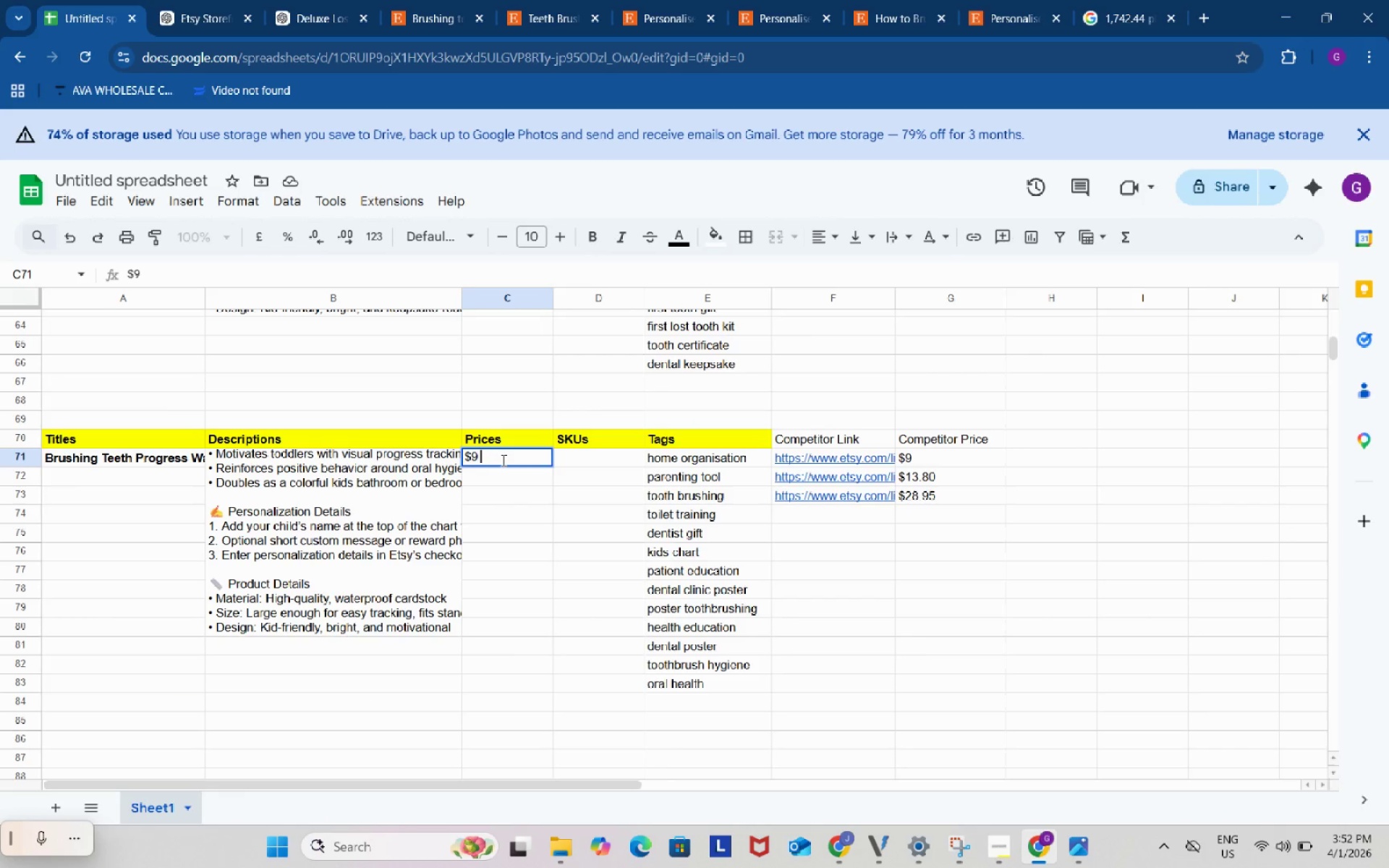 
key(Space)
 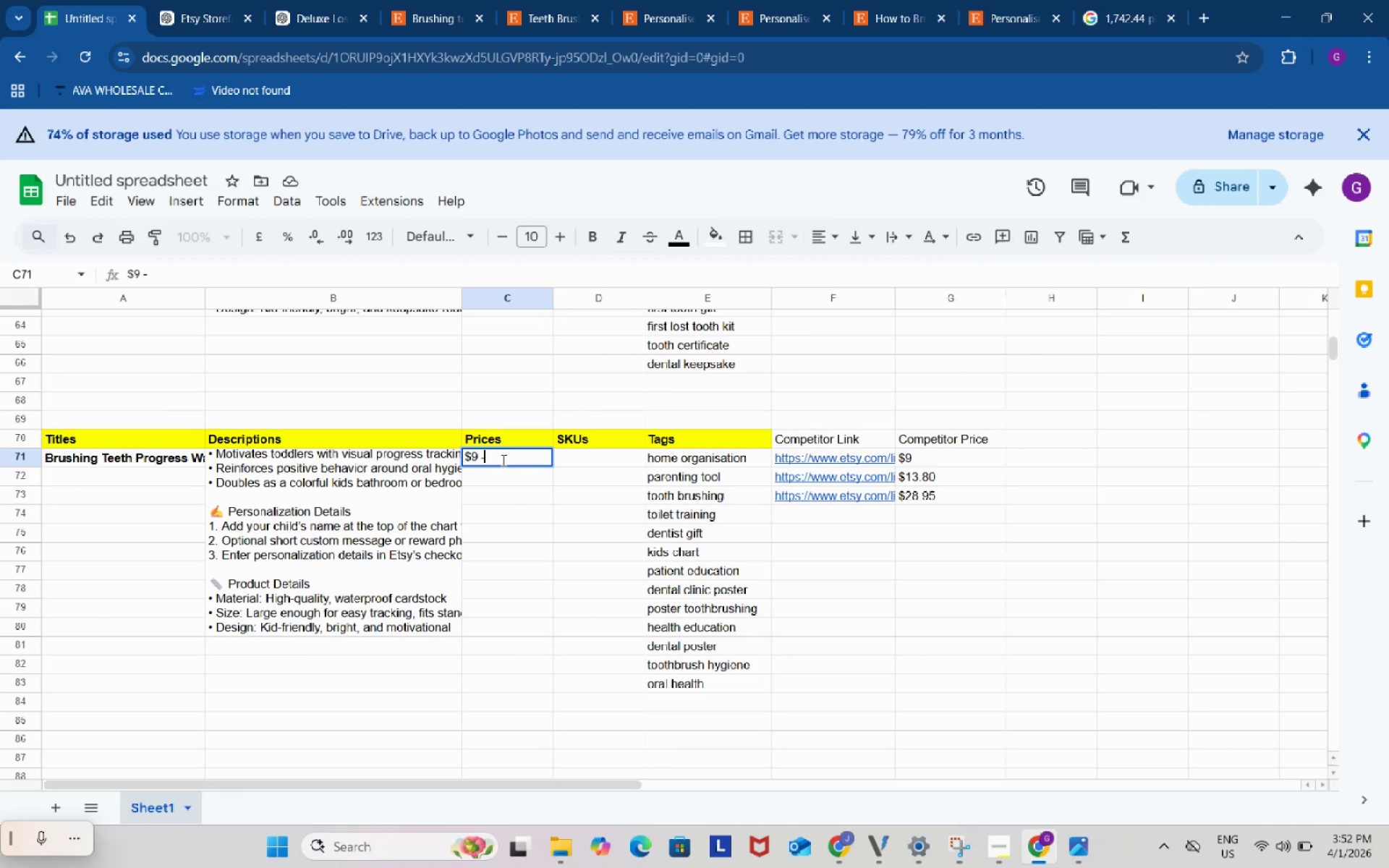 
key(NumpadSubtract)
 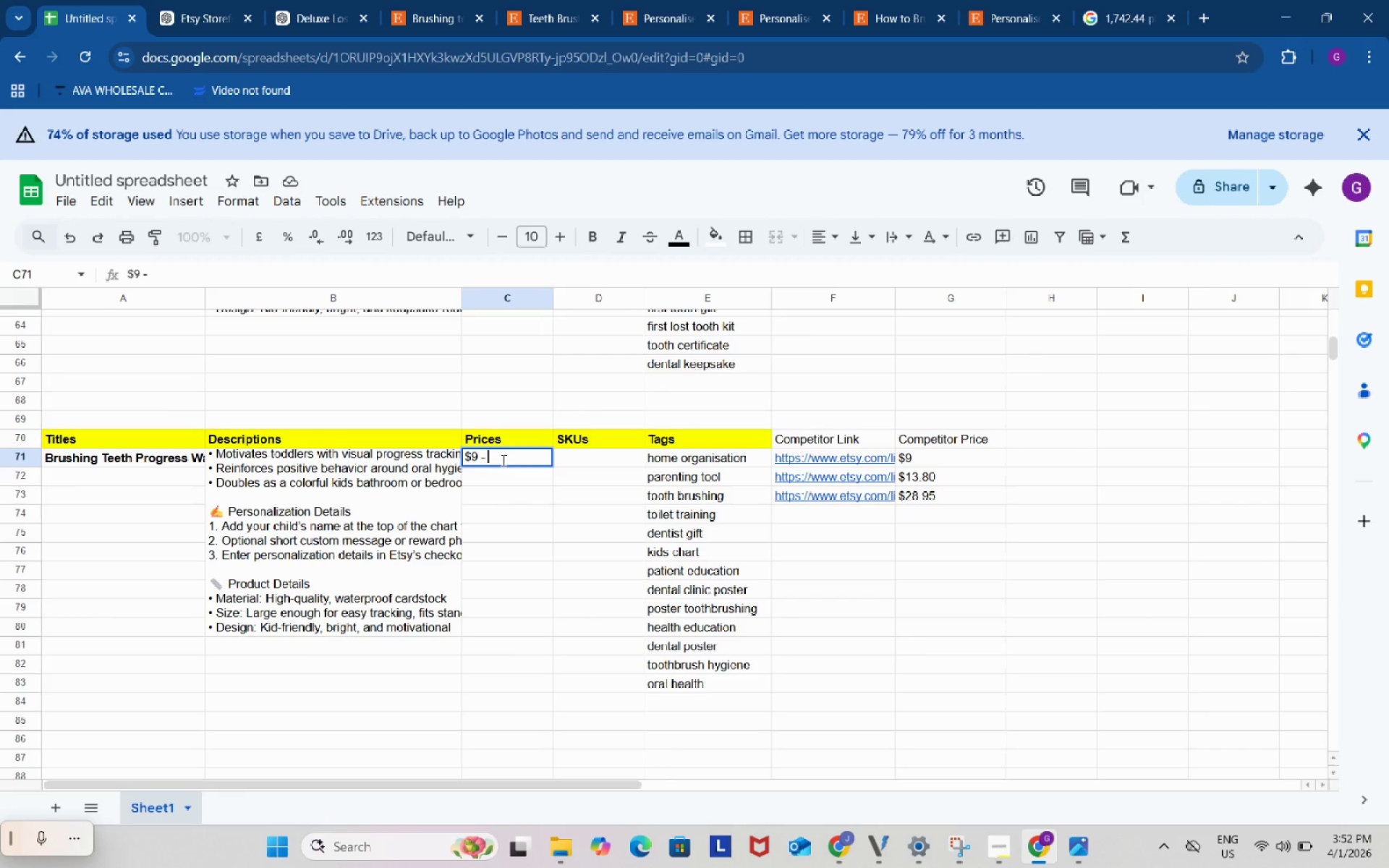 
key(Space)
 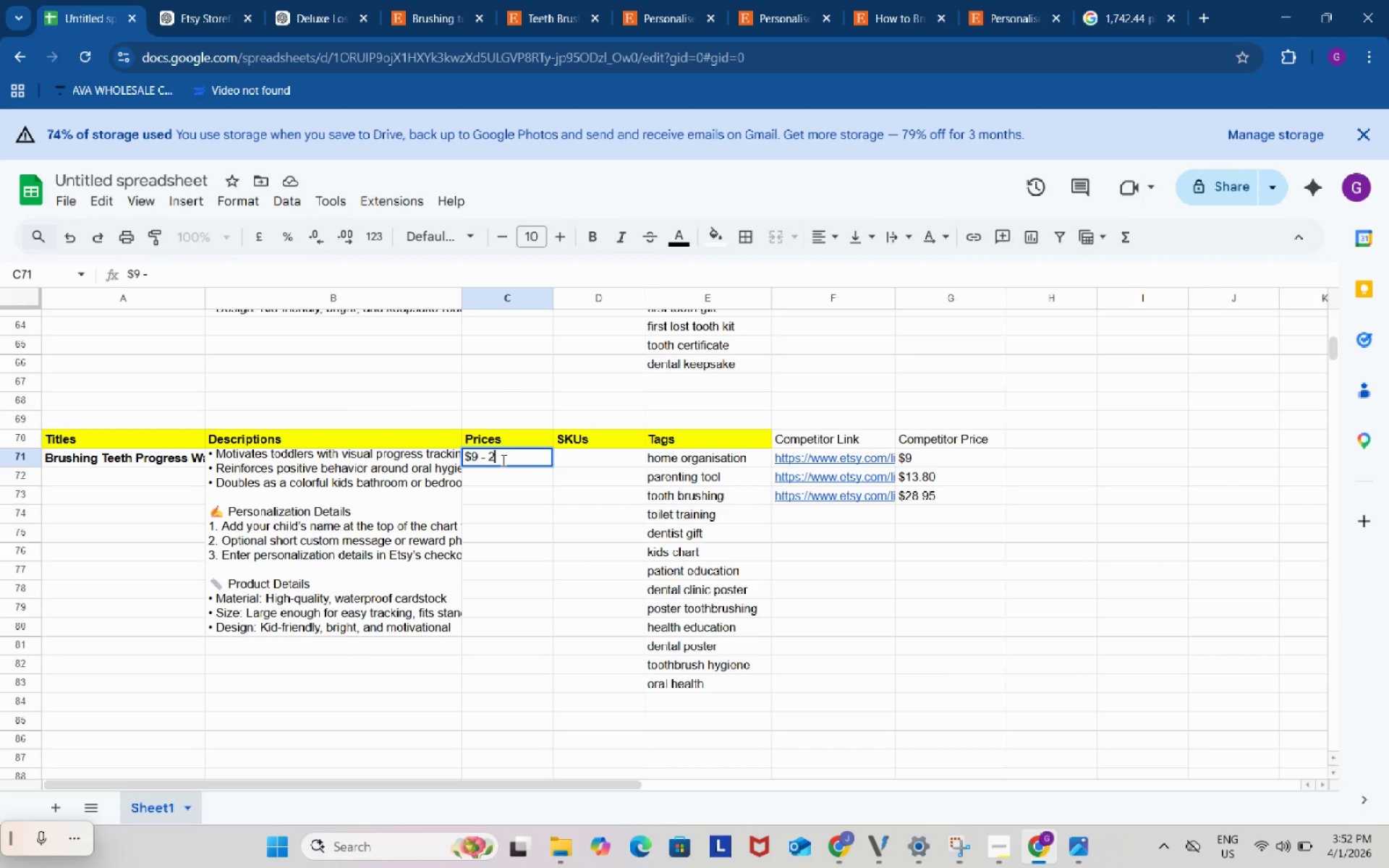 
key(Numpad2)
 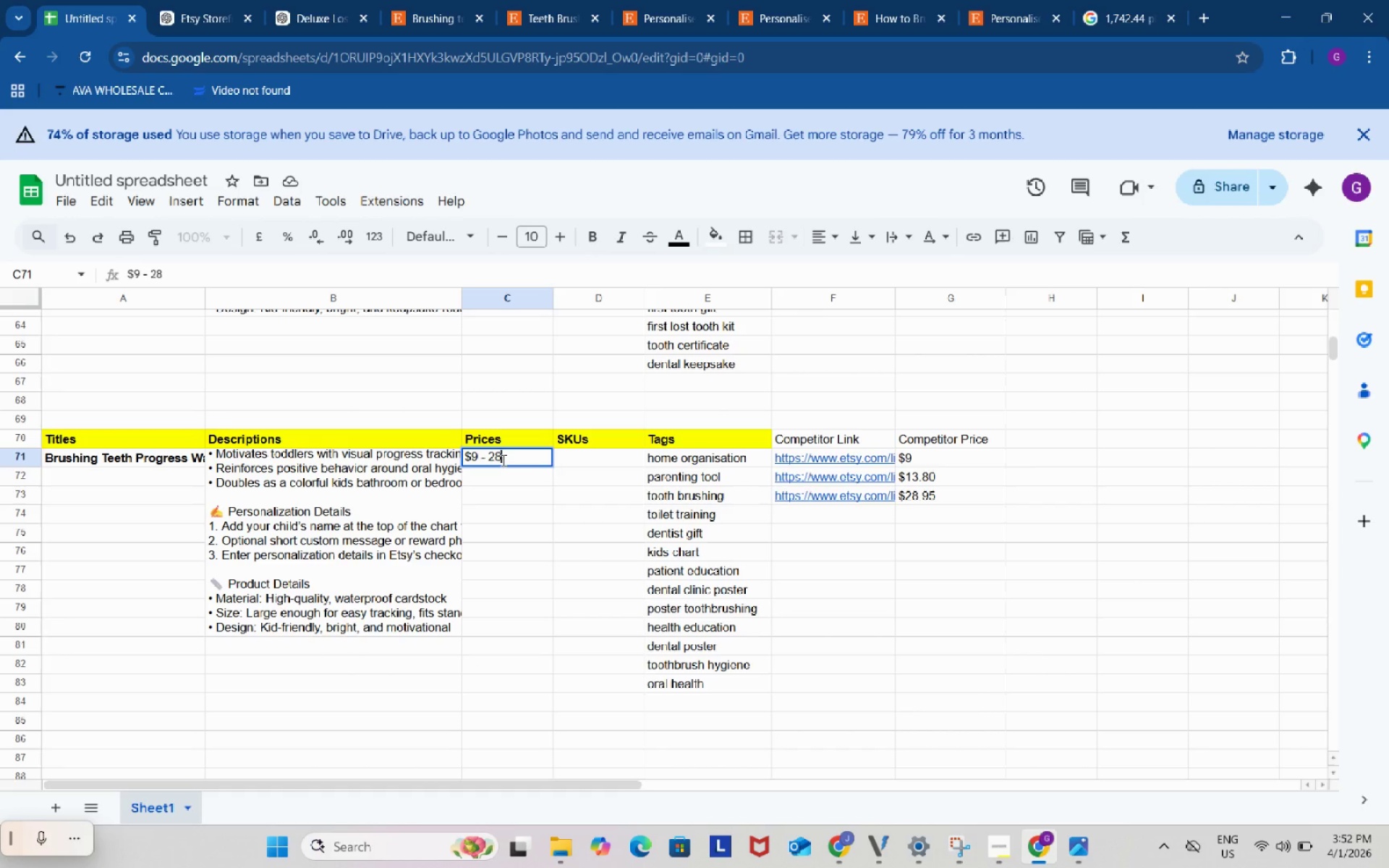 
key(Numpad8)
 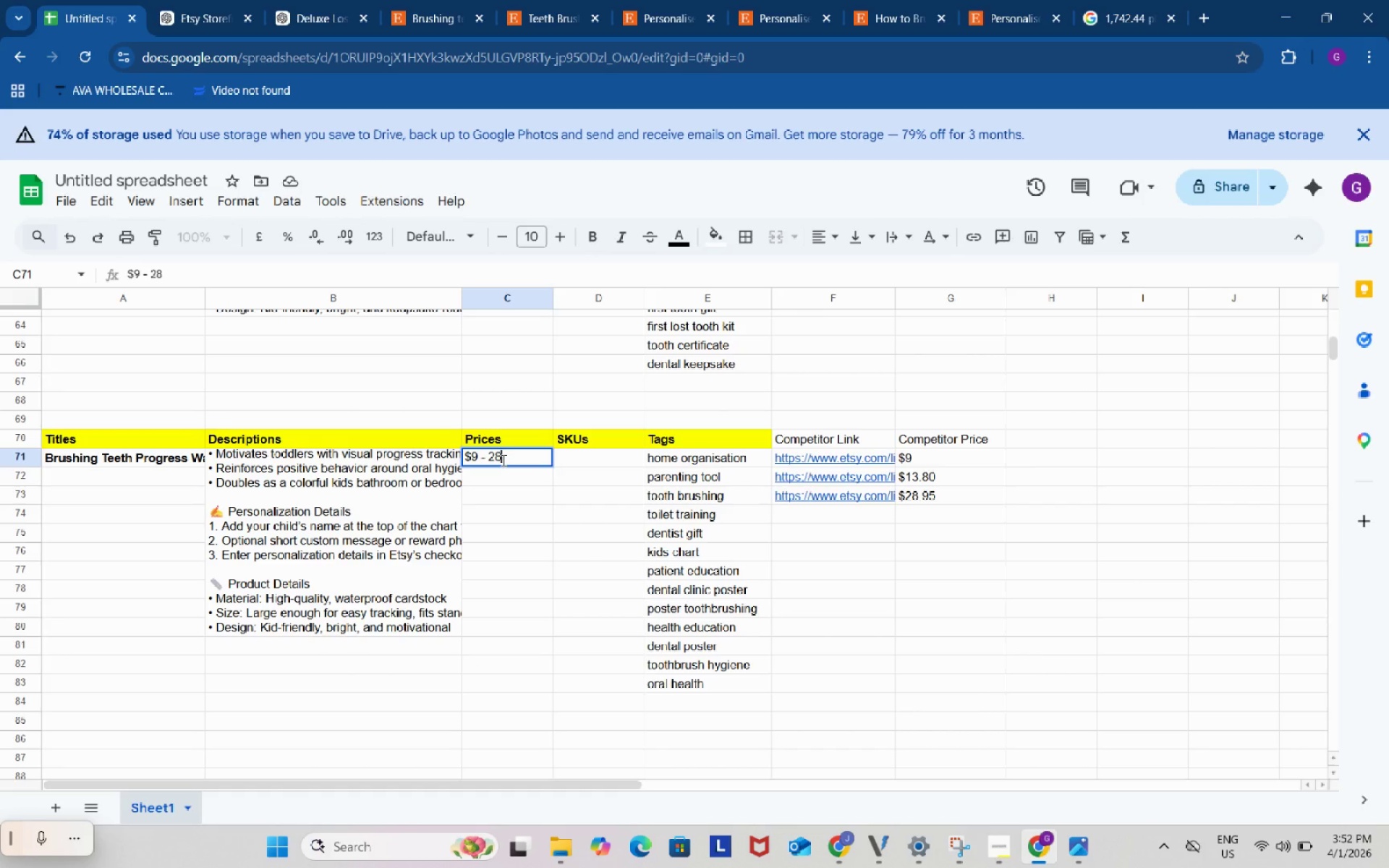 
key(NumpadDecimal)
 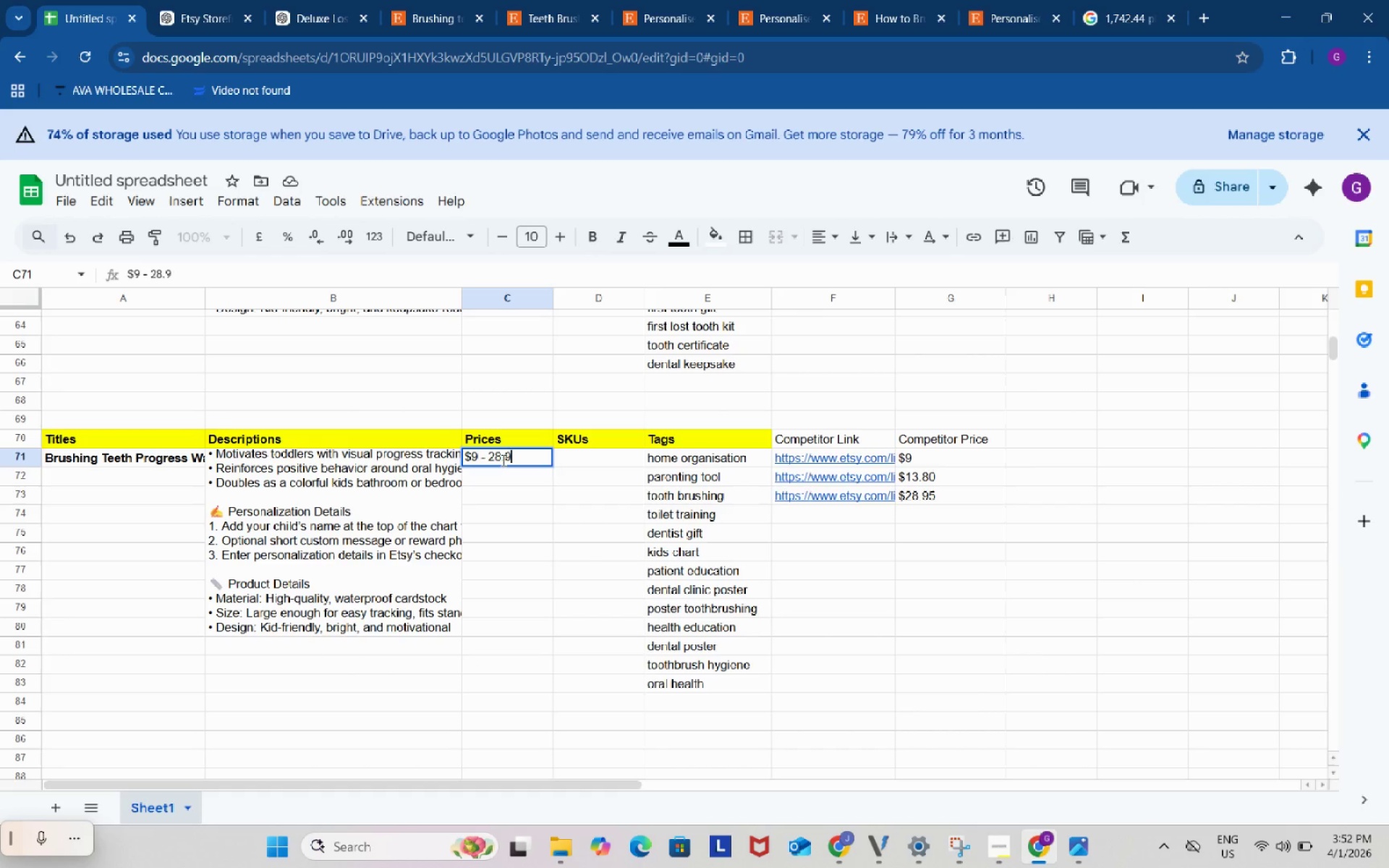 
key(Numpad9)
 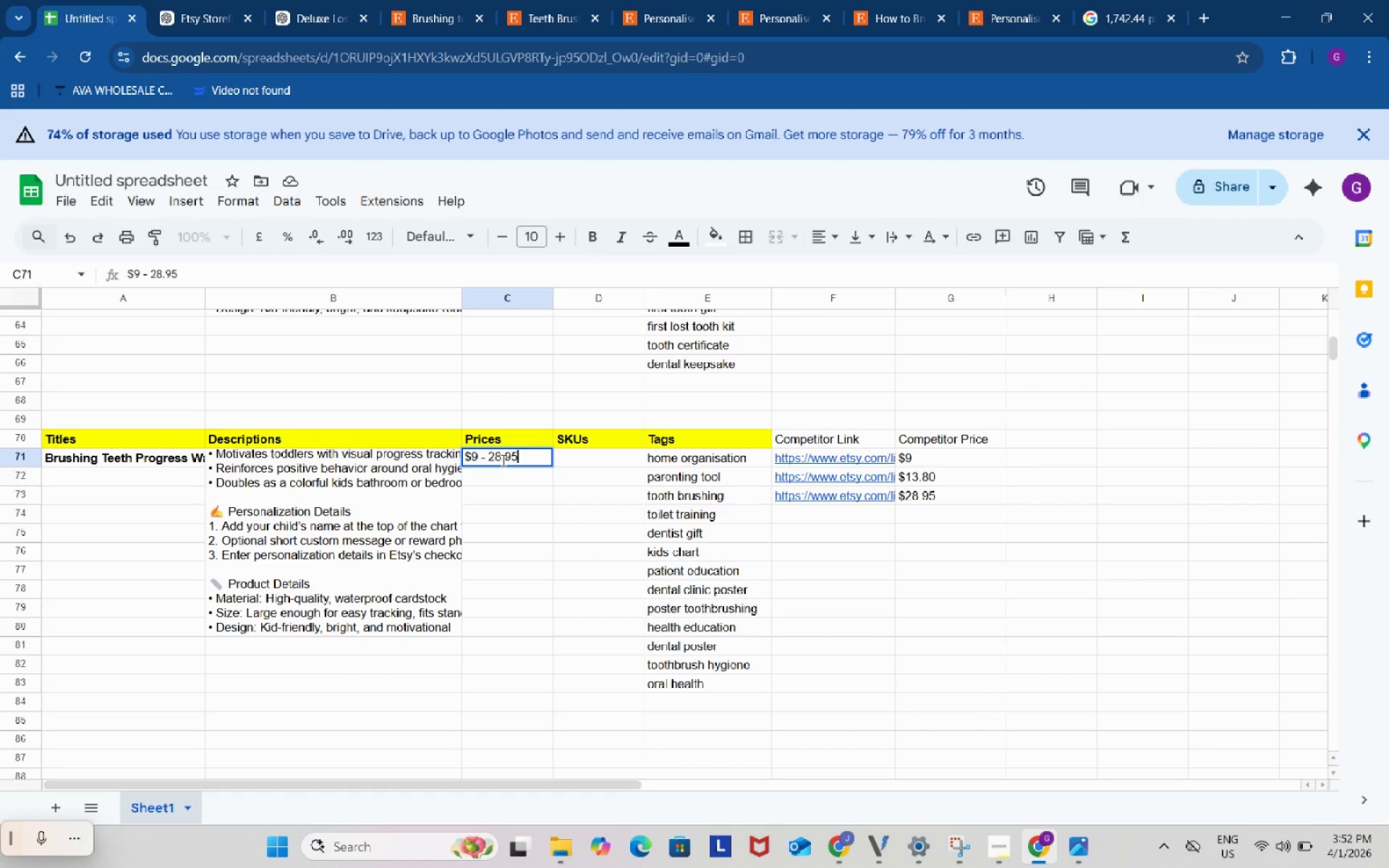 
key(Numpad5)
 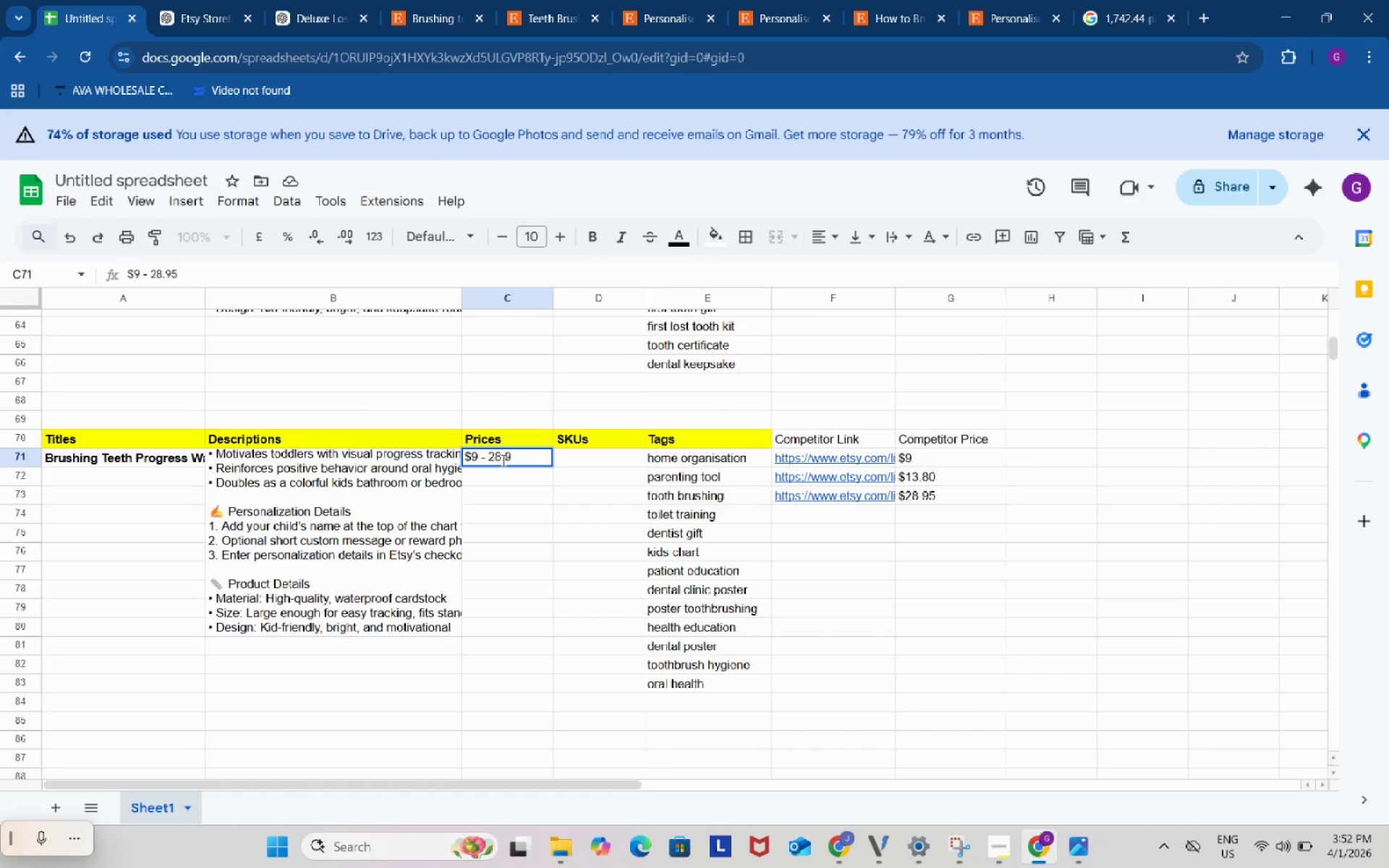 
key(Backspace)
 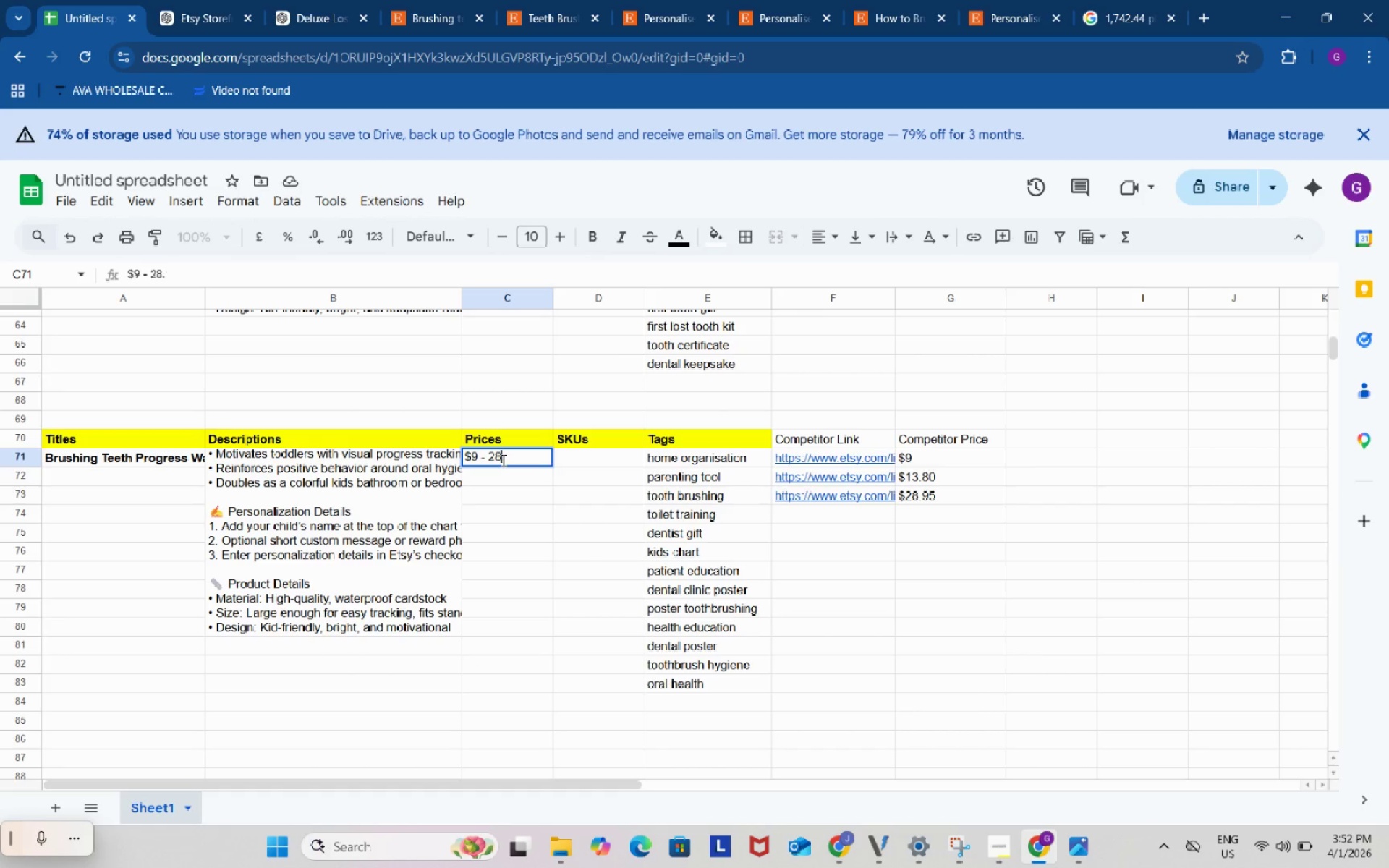 
key(Backspace)
 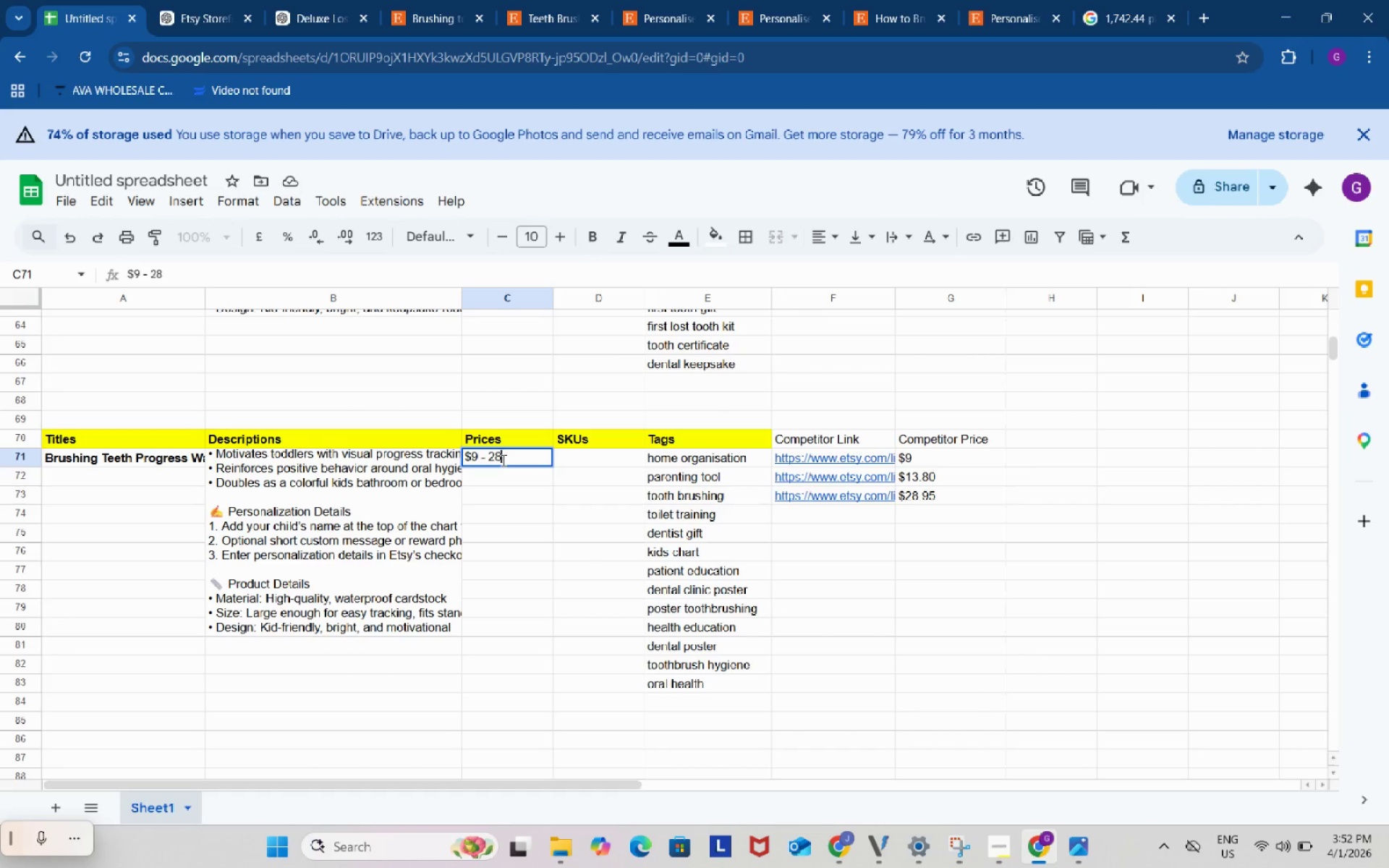 
key(Backspace)
 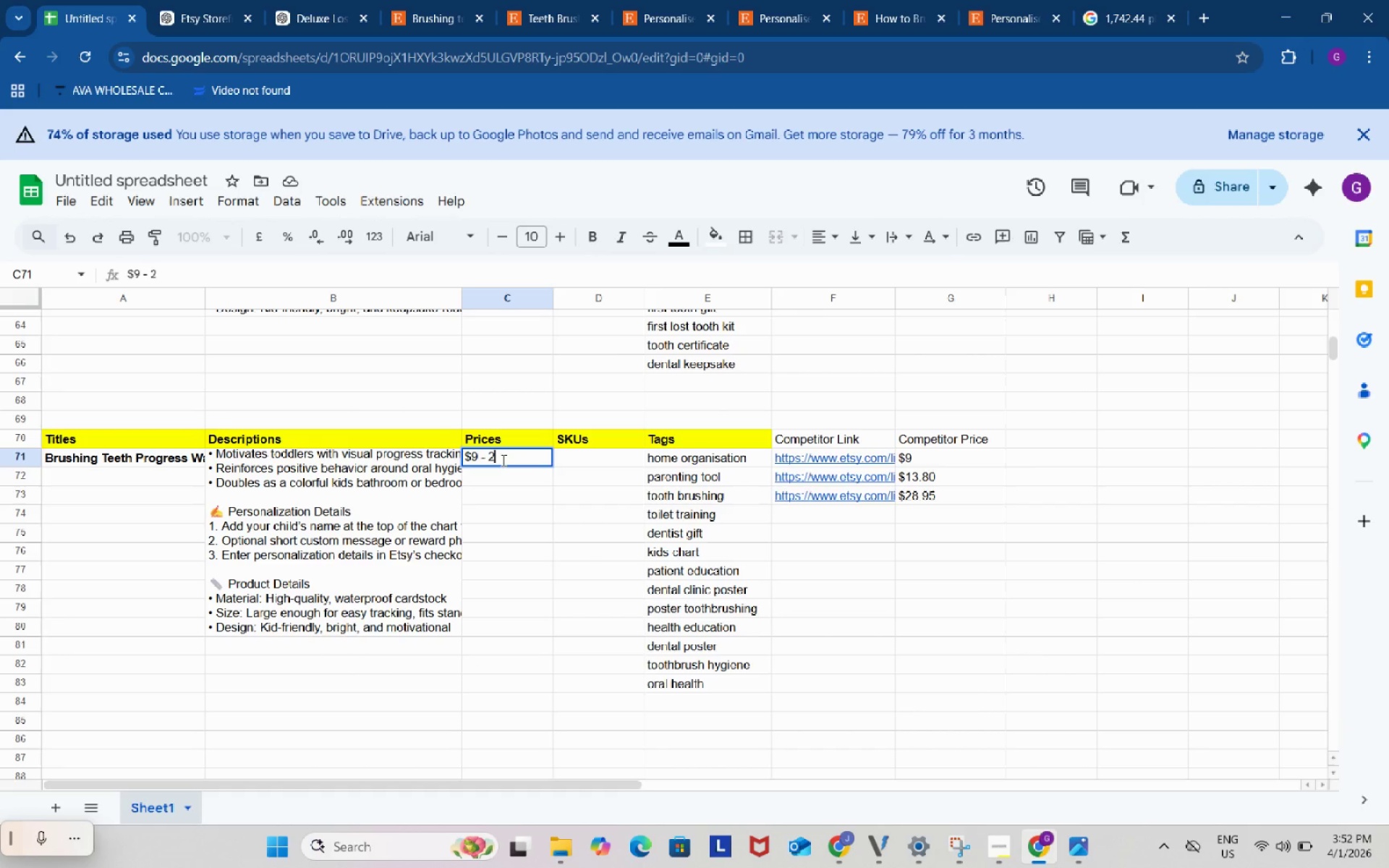 
key(Backspace)
 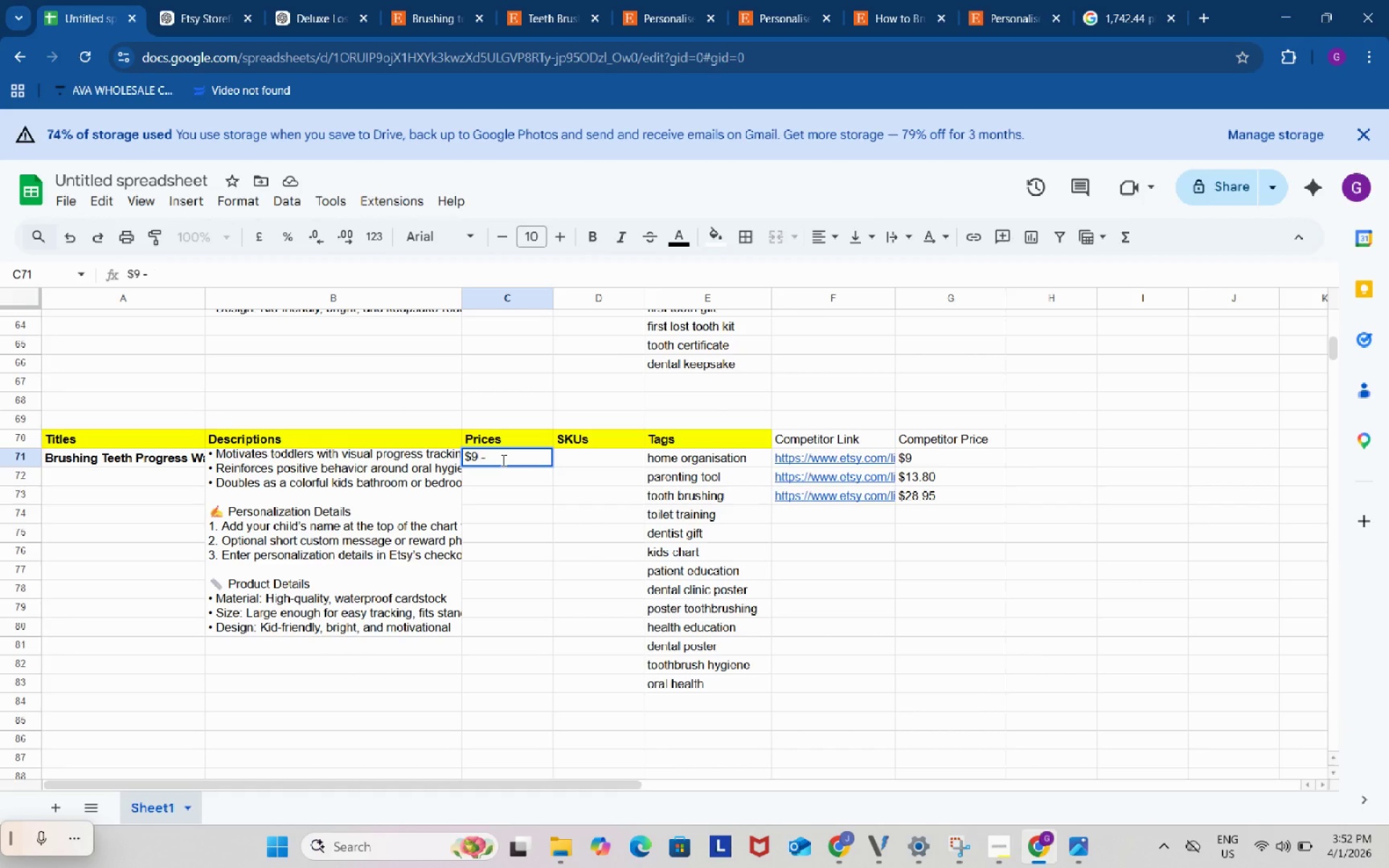 
key(Backspace)
 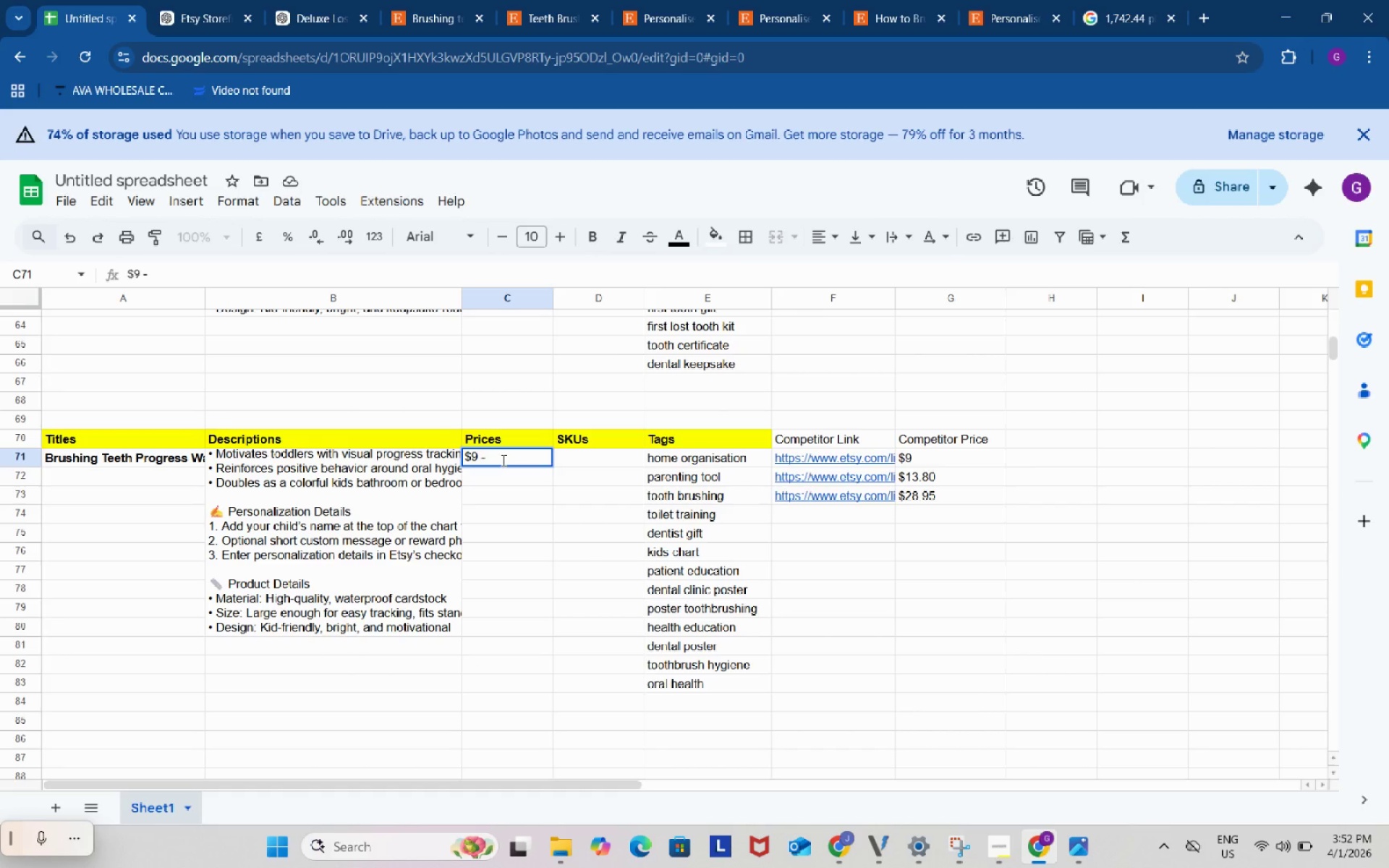 
key(Shift+ShiftRight)
 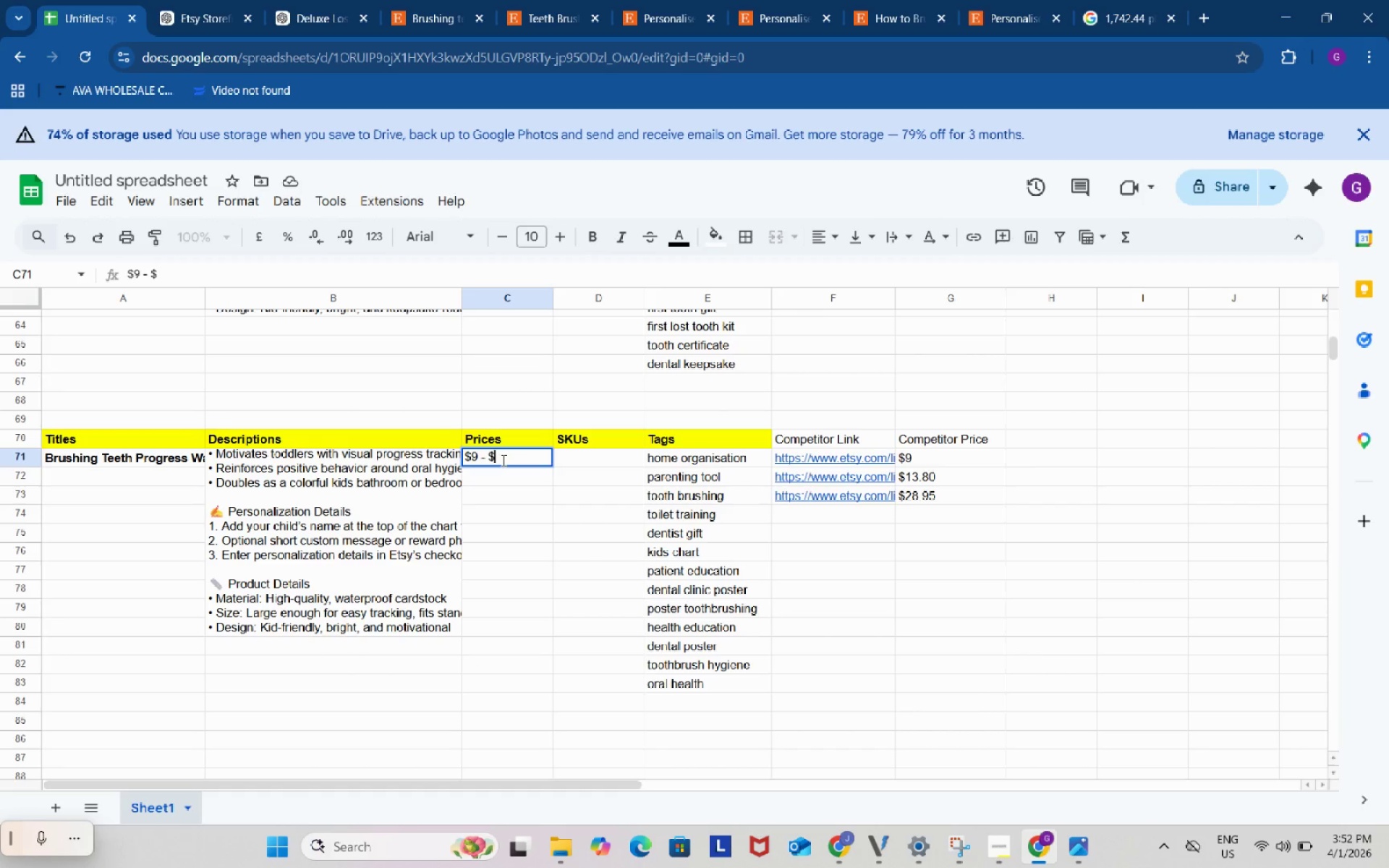 
key(Shift+4)
 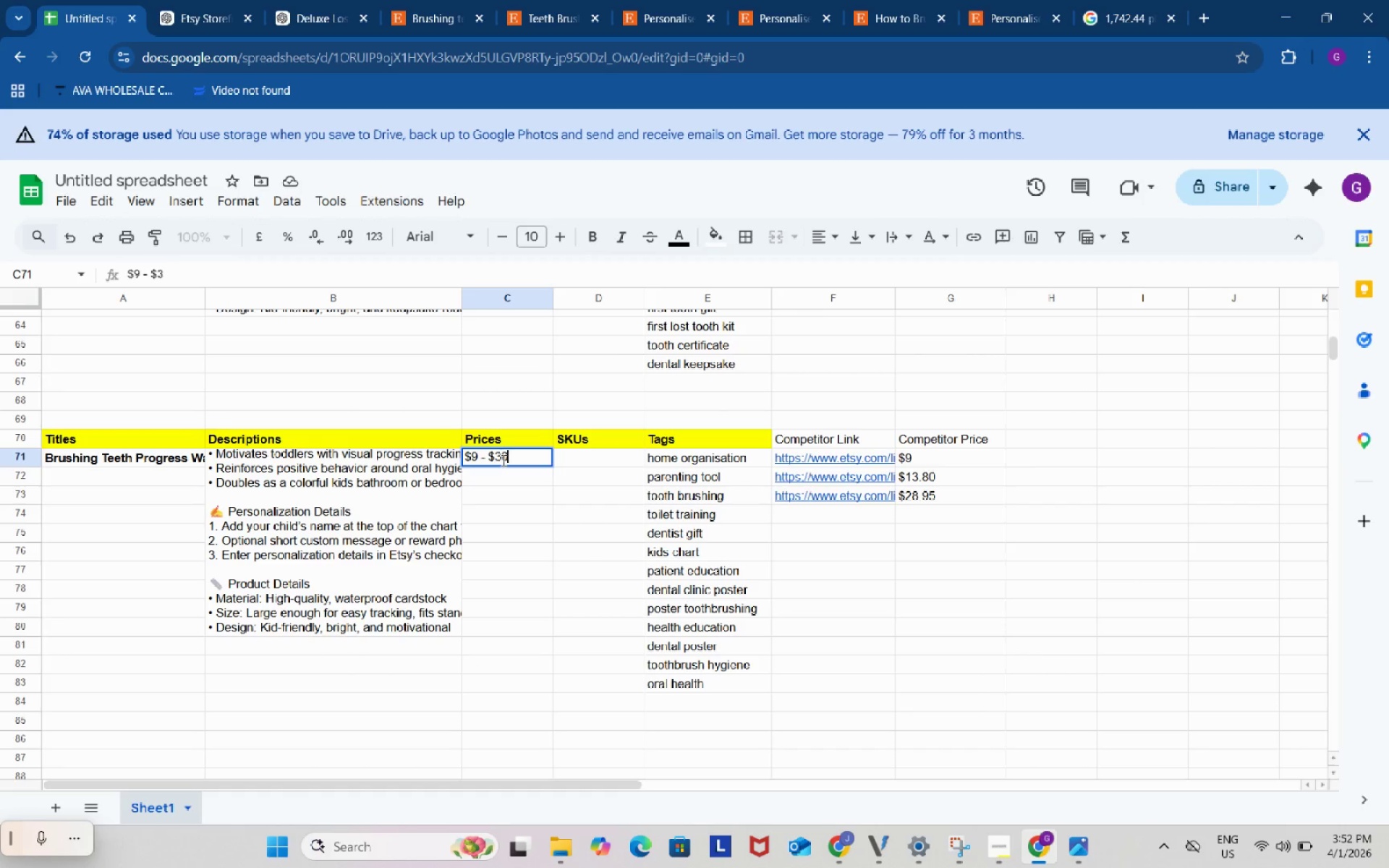 
key(Numpad3)
 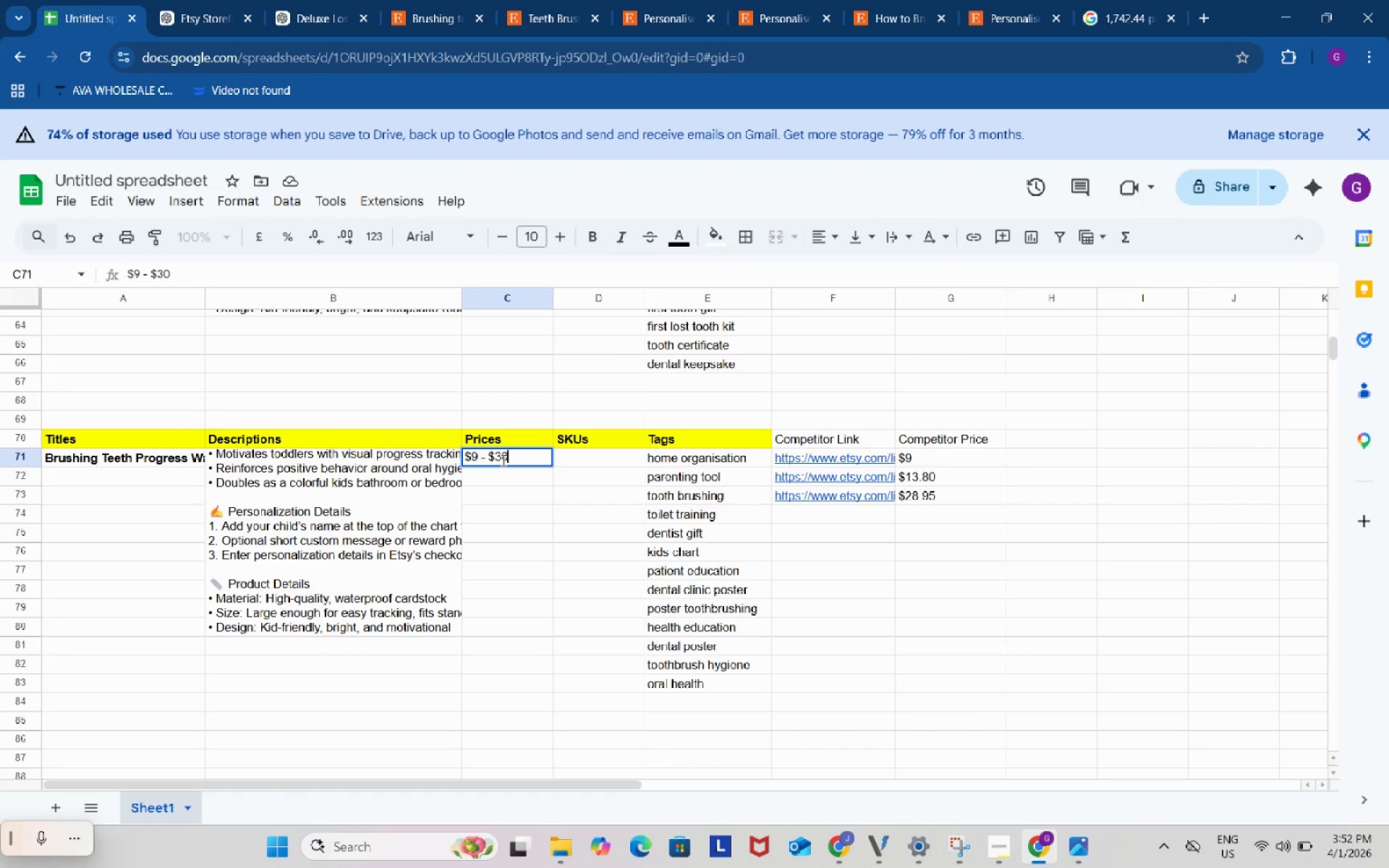 
key(Numpad0)
 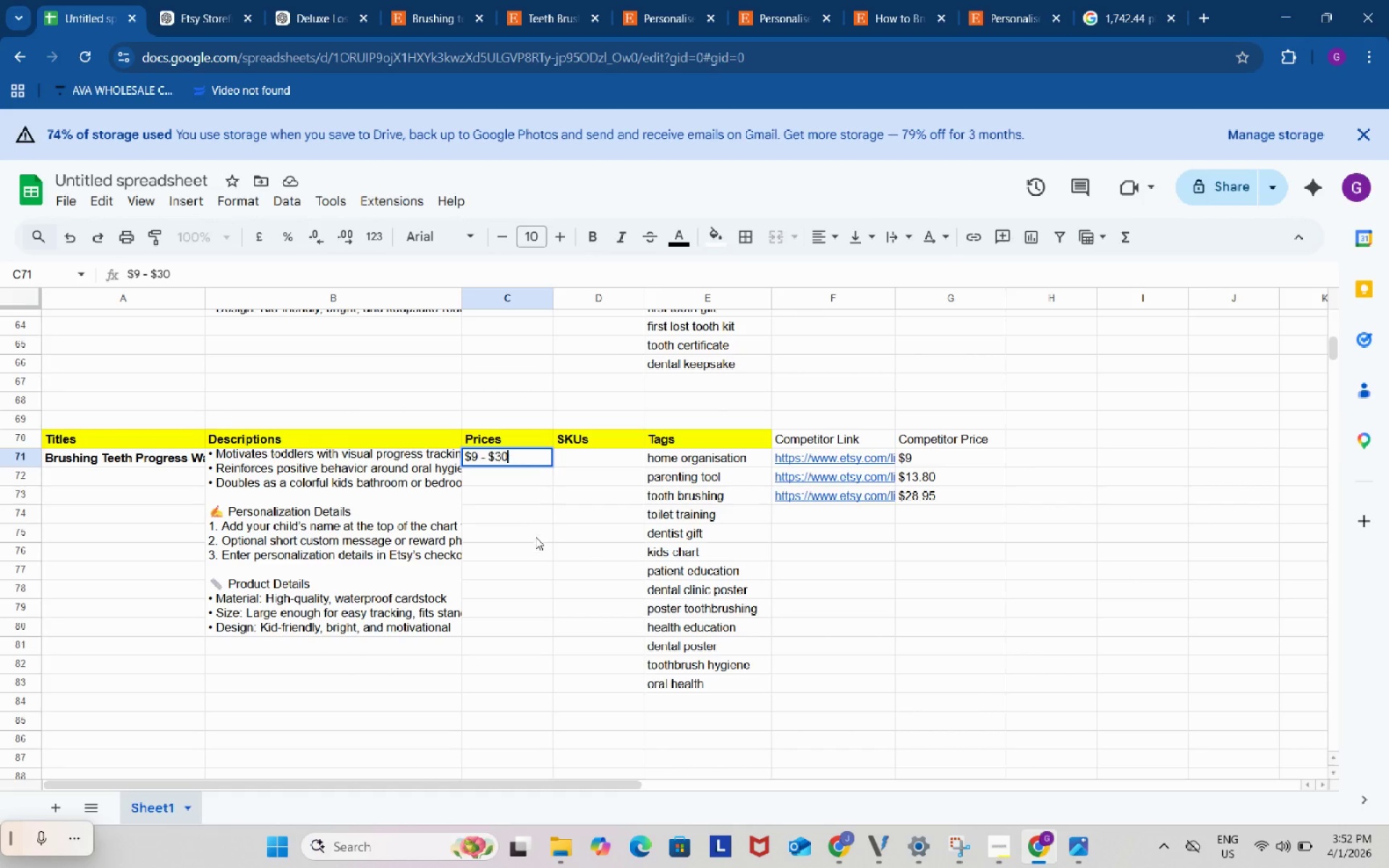 
left_click([535, 537])
 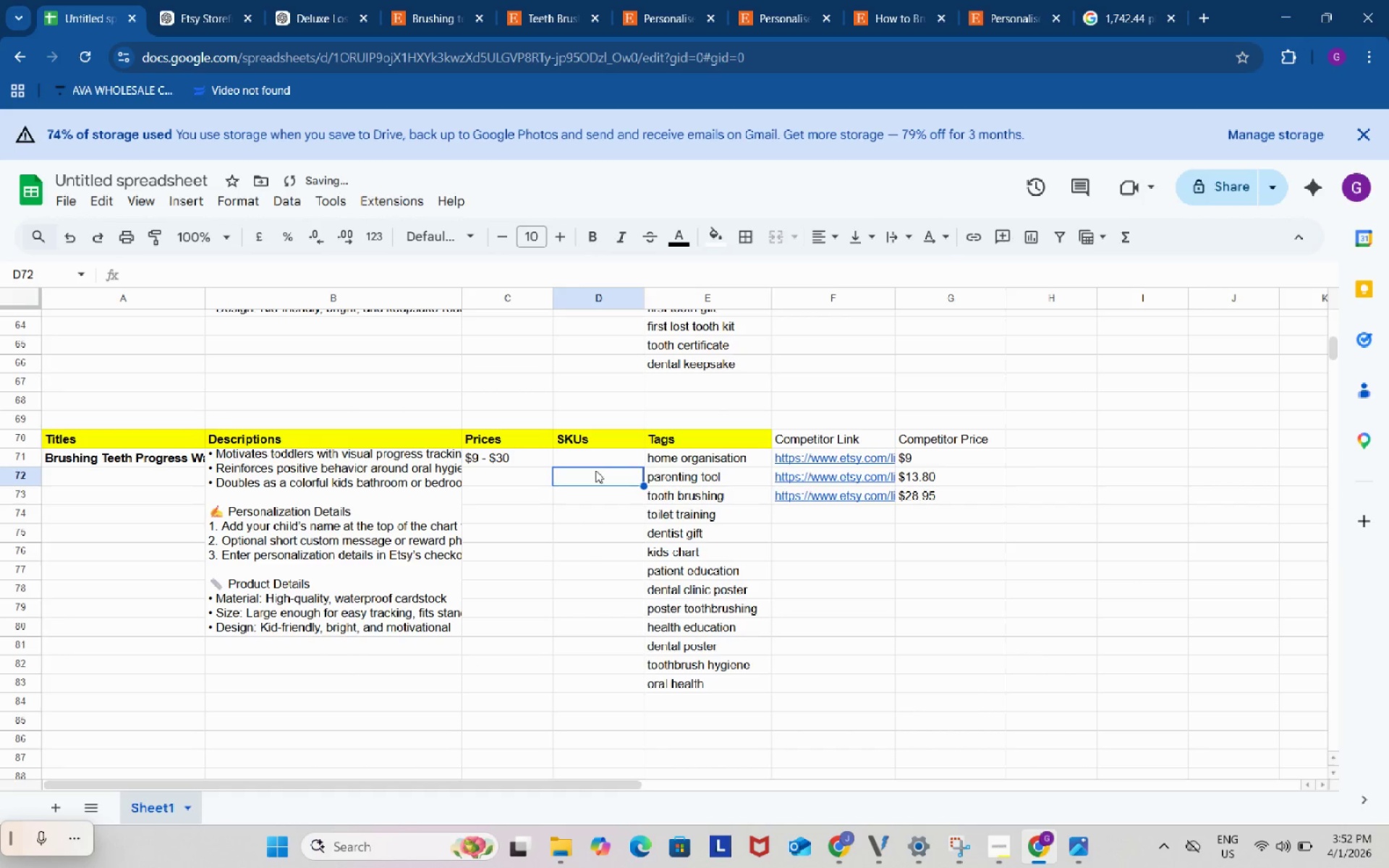 
double_click([595, 470])
 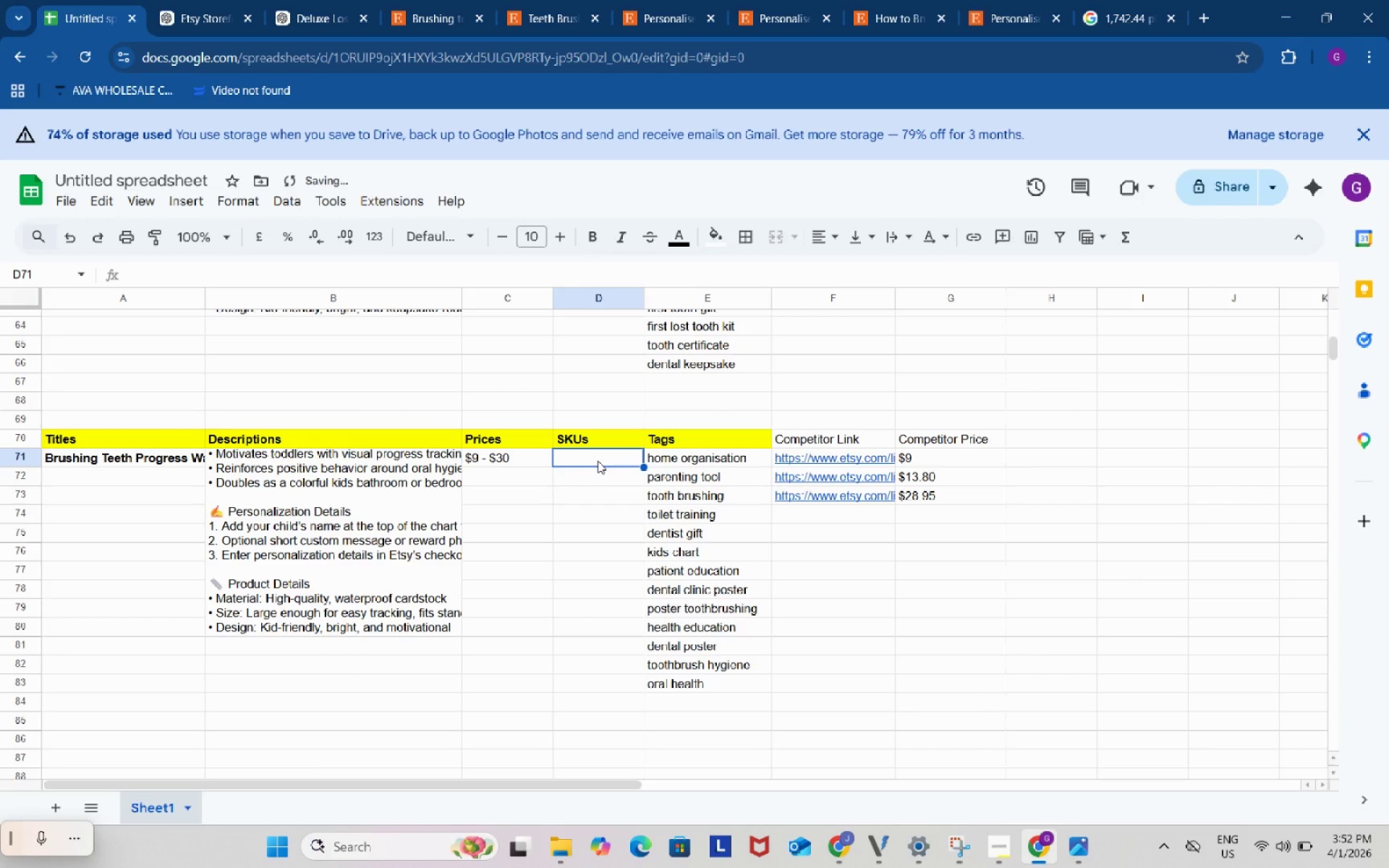 
triple_click([598, 461])
 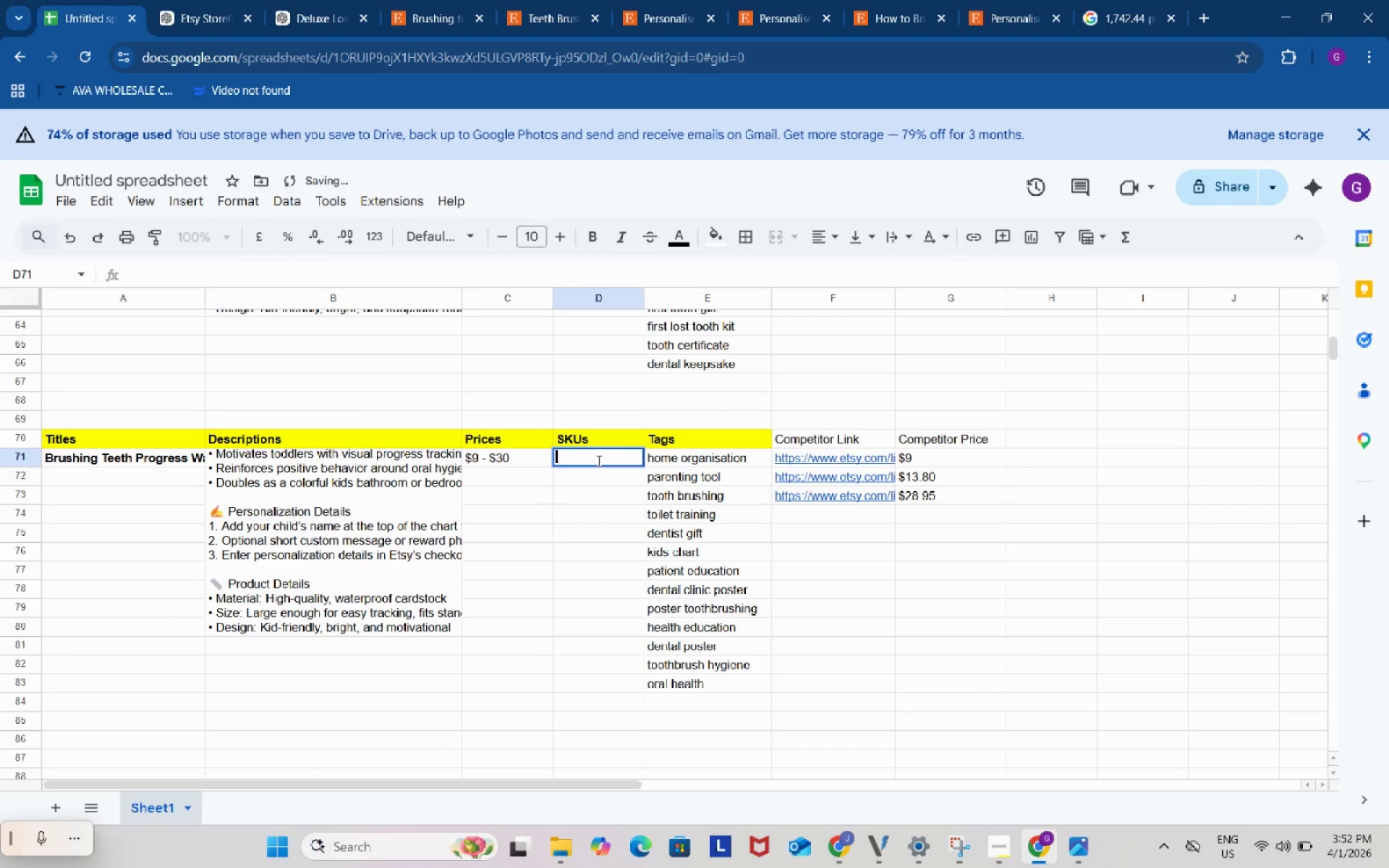 
triple_click([598, 461])
 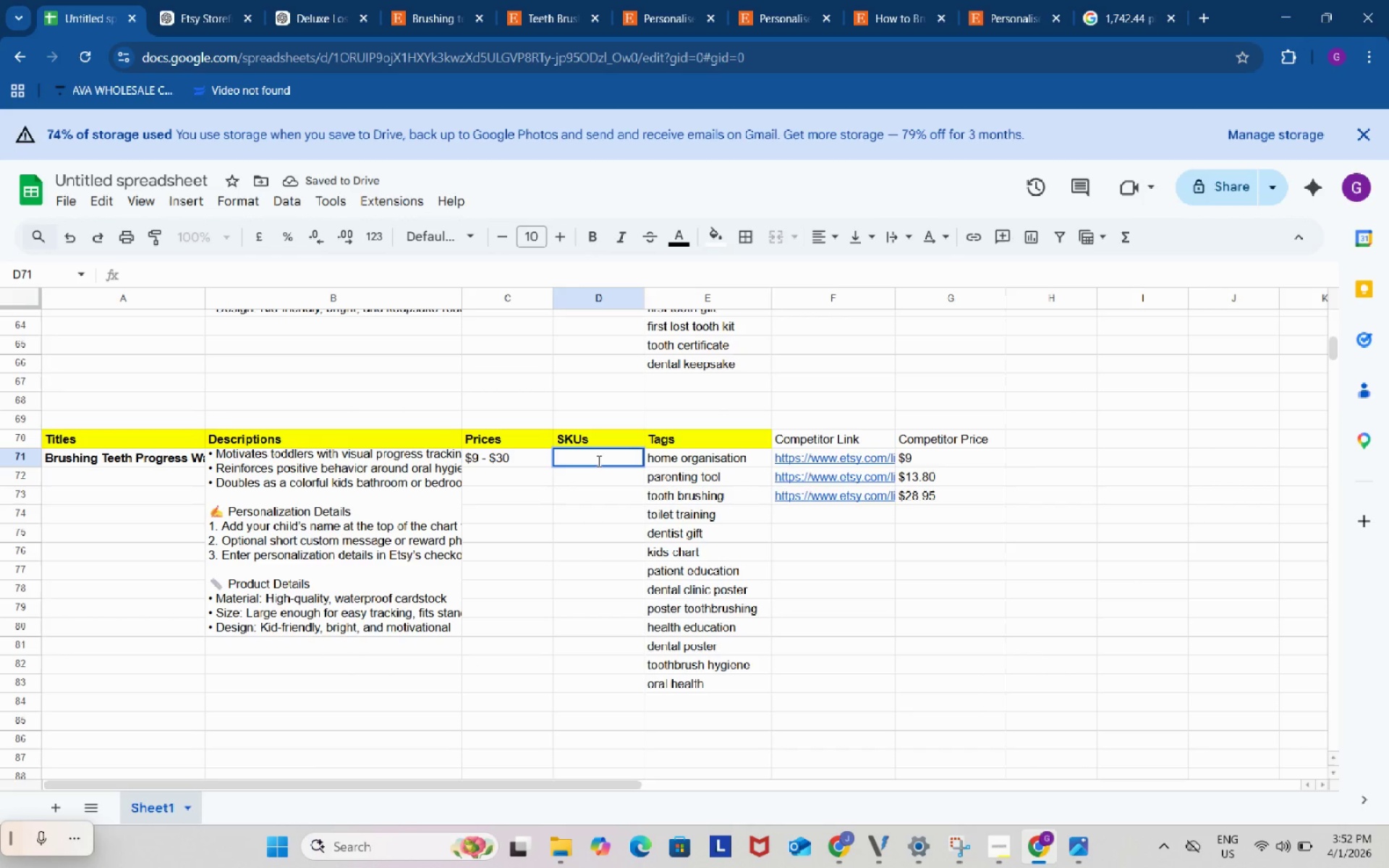 
type(BTPW01)
 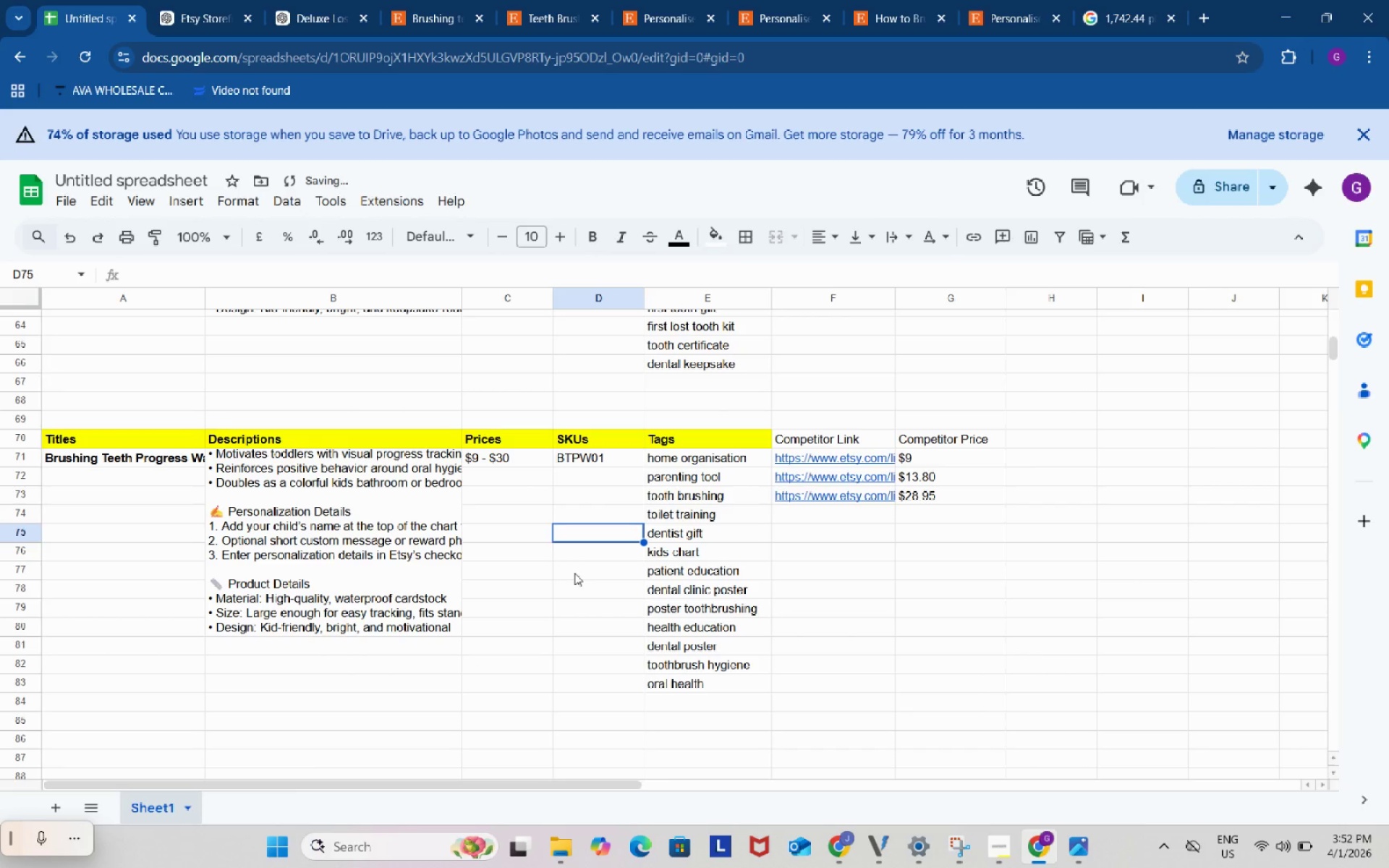 
scroll: coordinate [576, 561], scroll_direction: up, amount: 26.0
 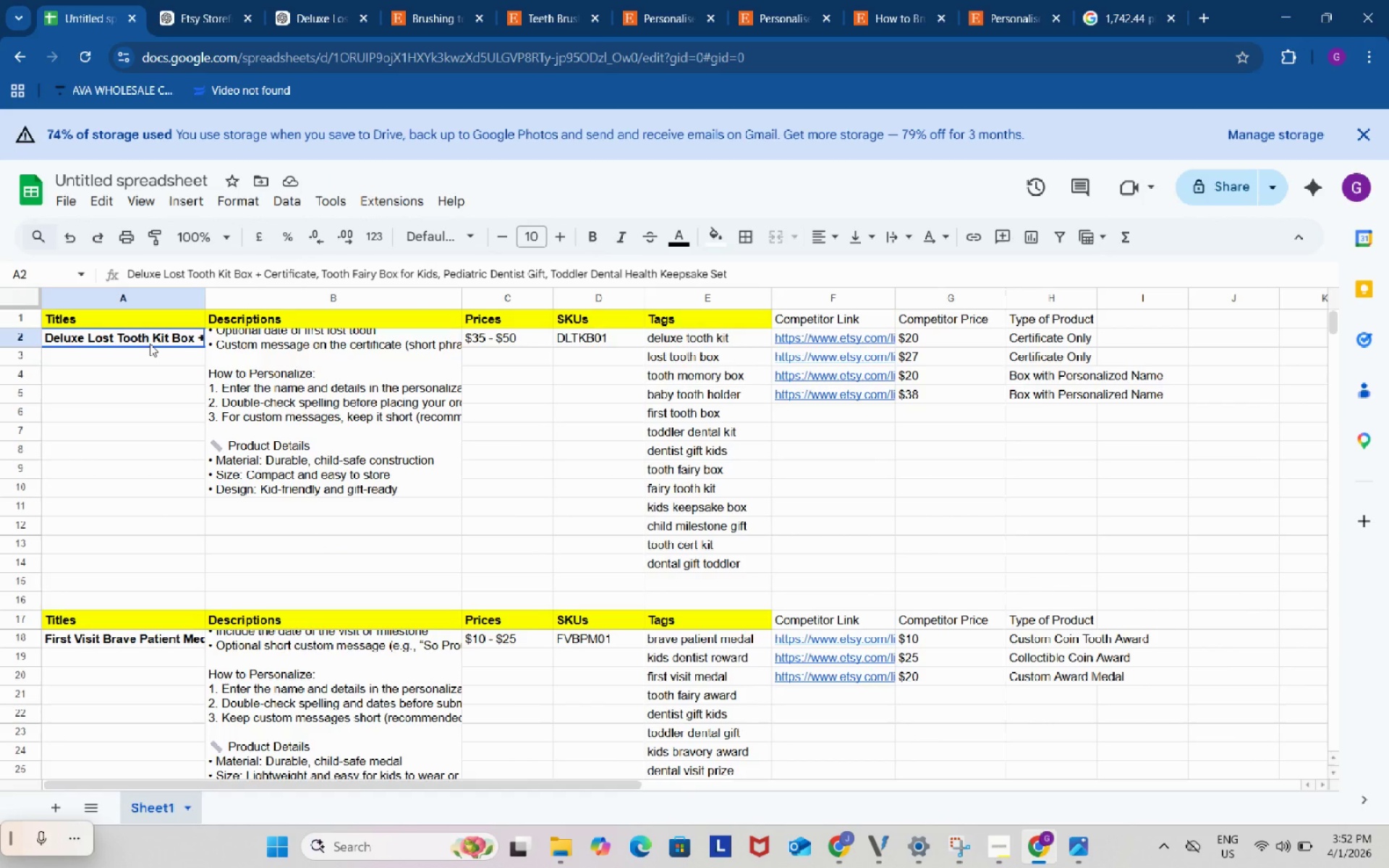 
left_click([150, 344])
 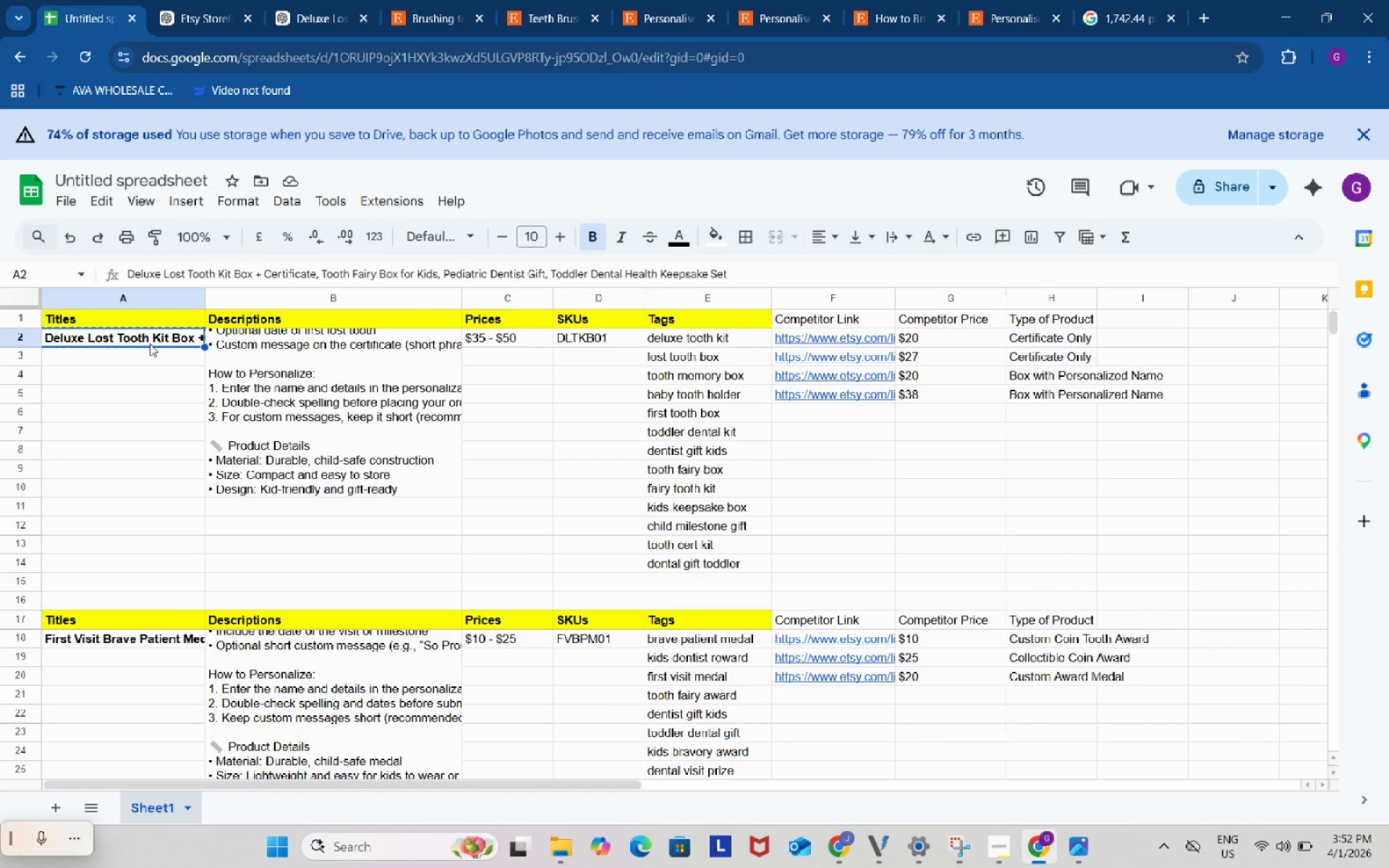 
key(Control+ControlLeft)
 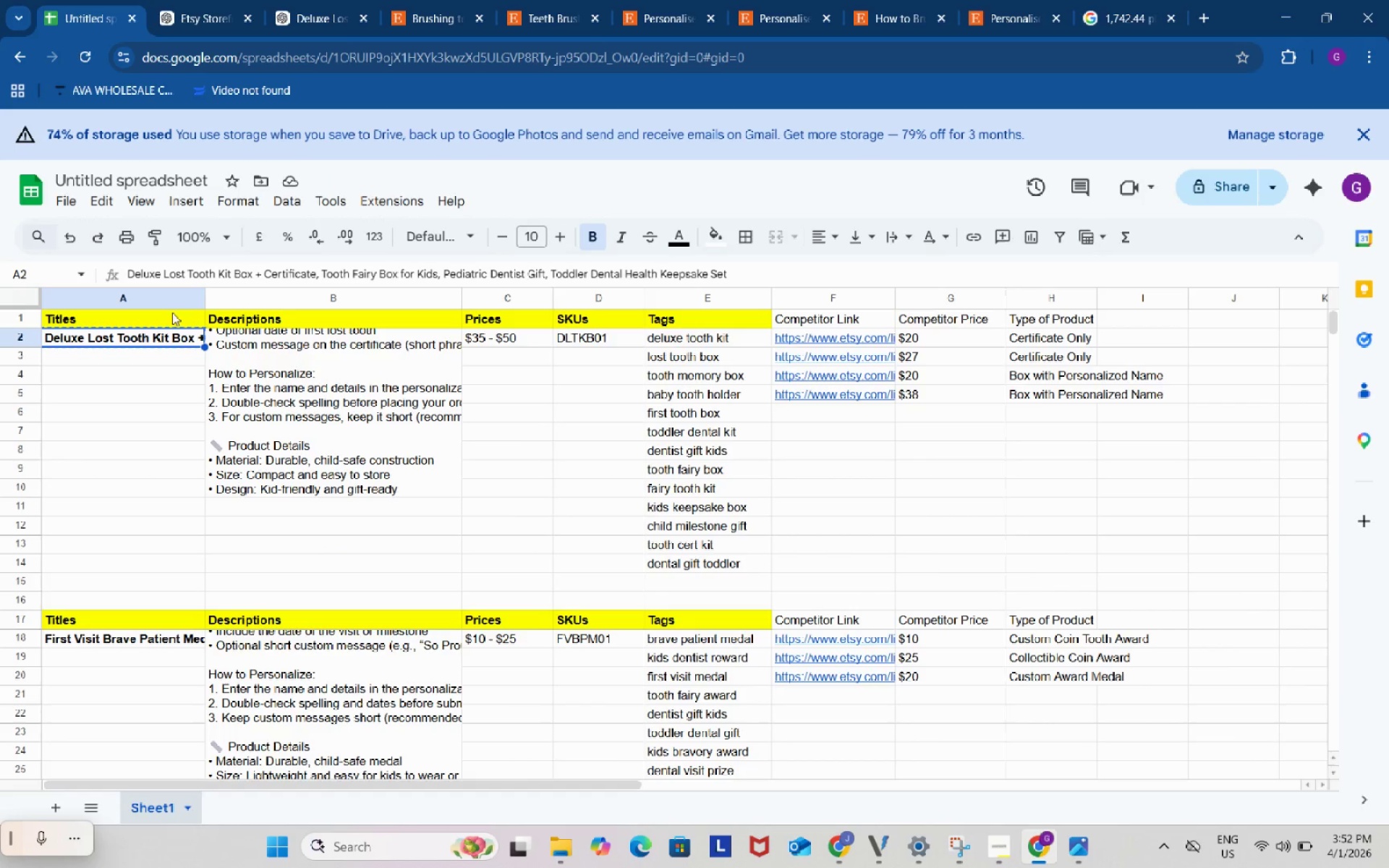 
key(Control+C)
 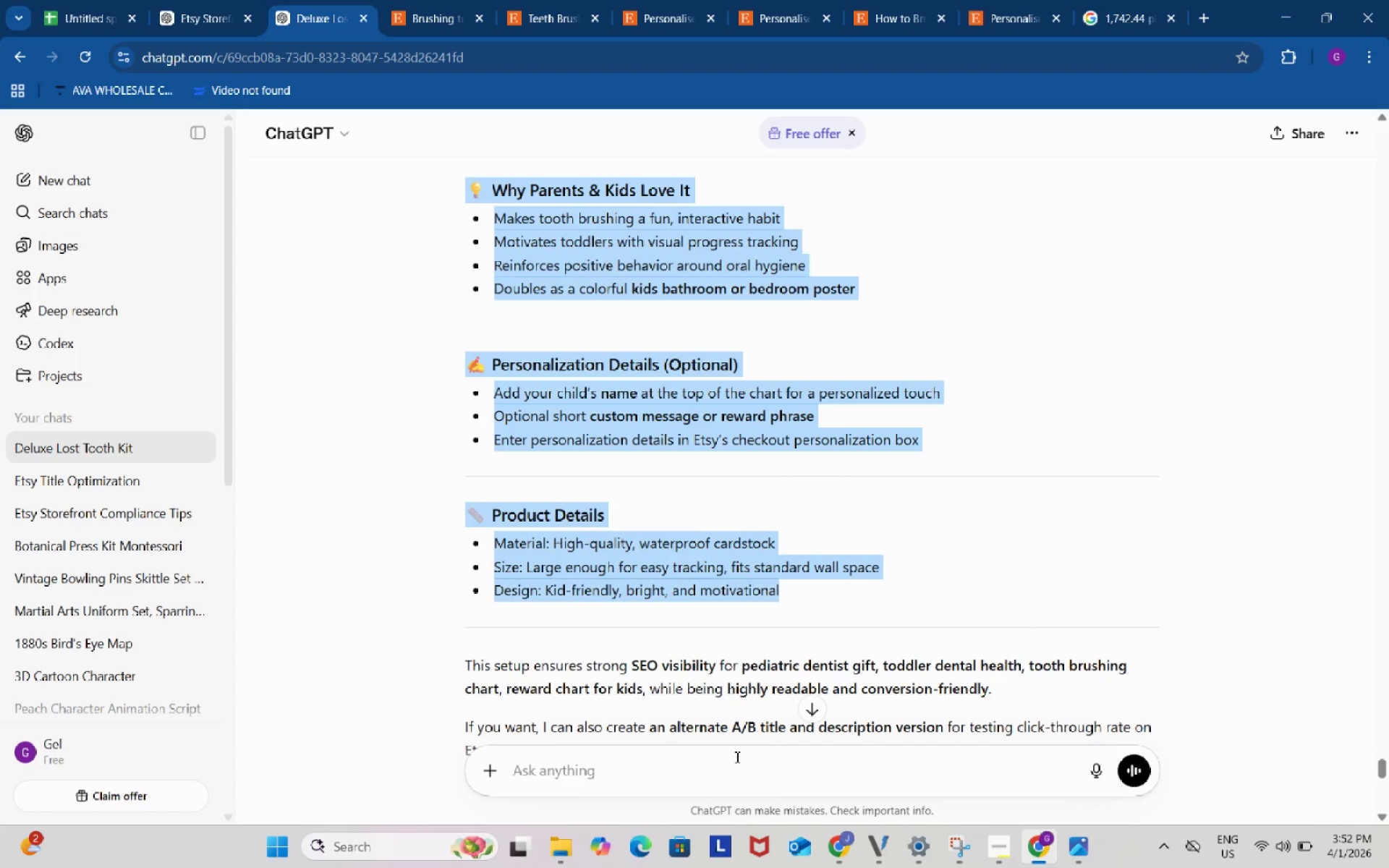 
left_click([736, 759])
 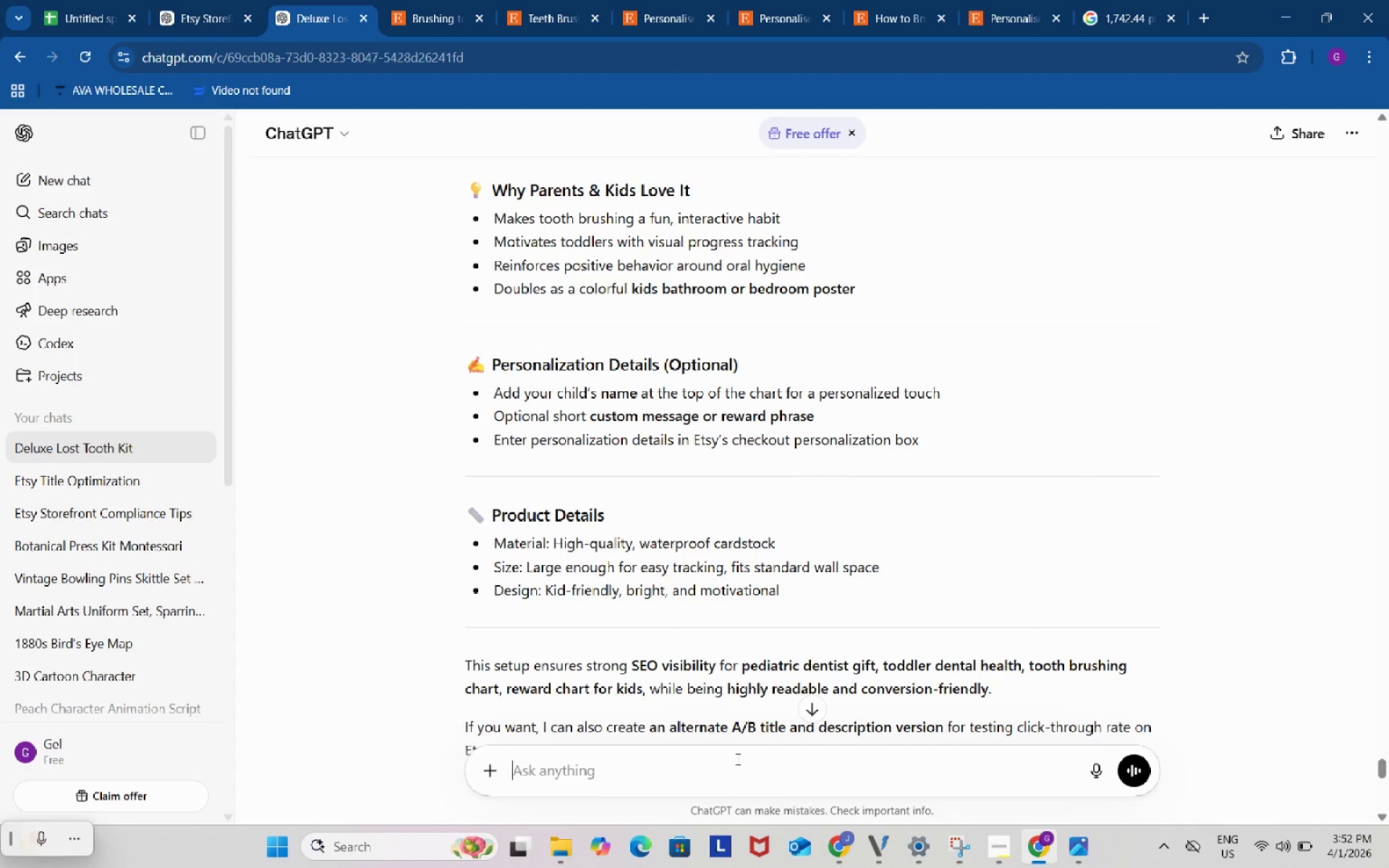 
key(Control+ControlLeft)
 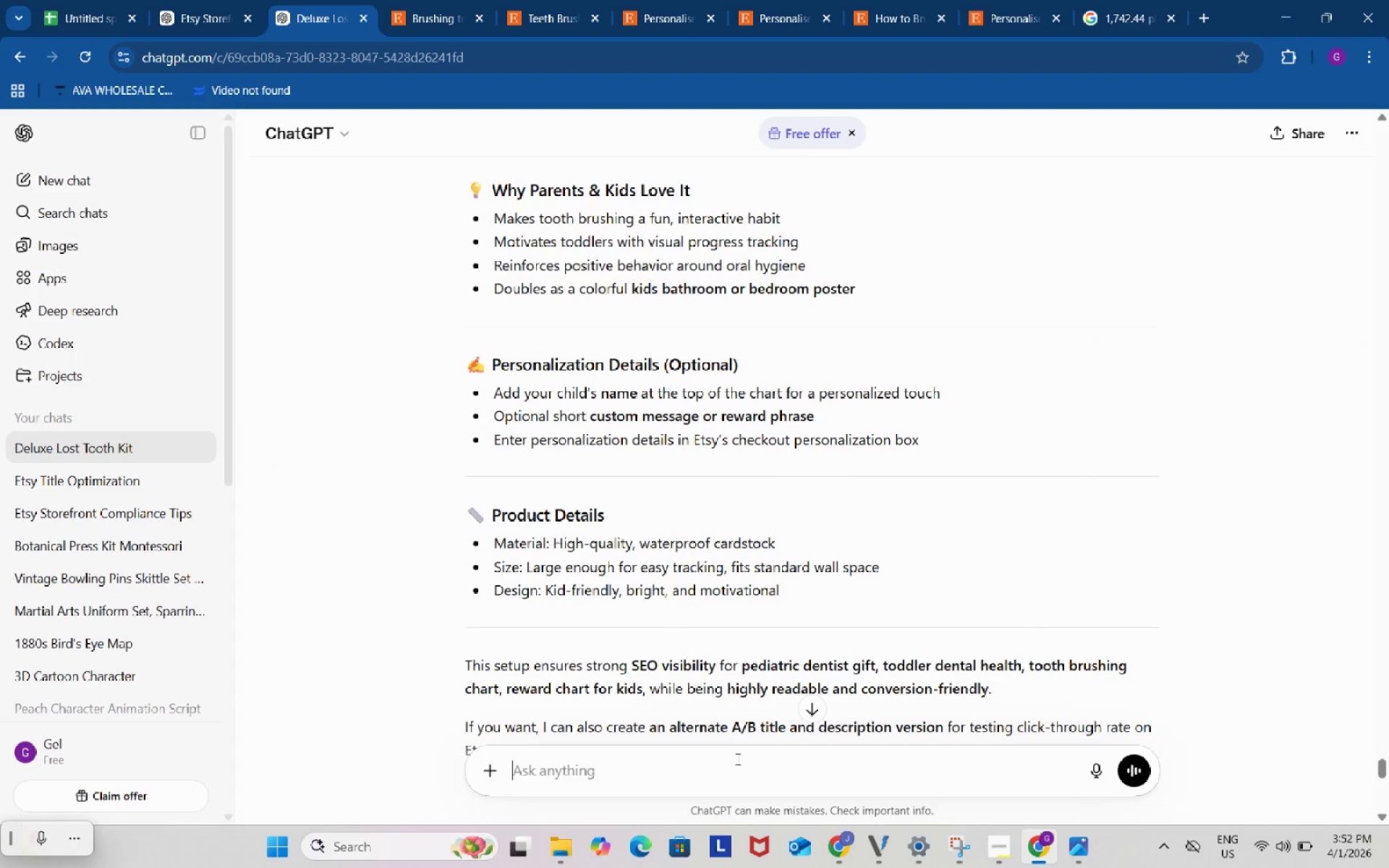 
key(Control+V)
 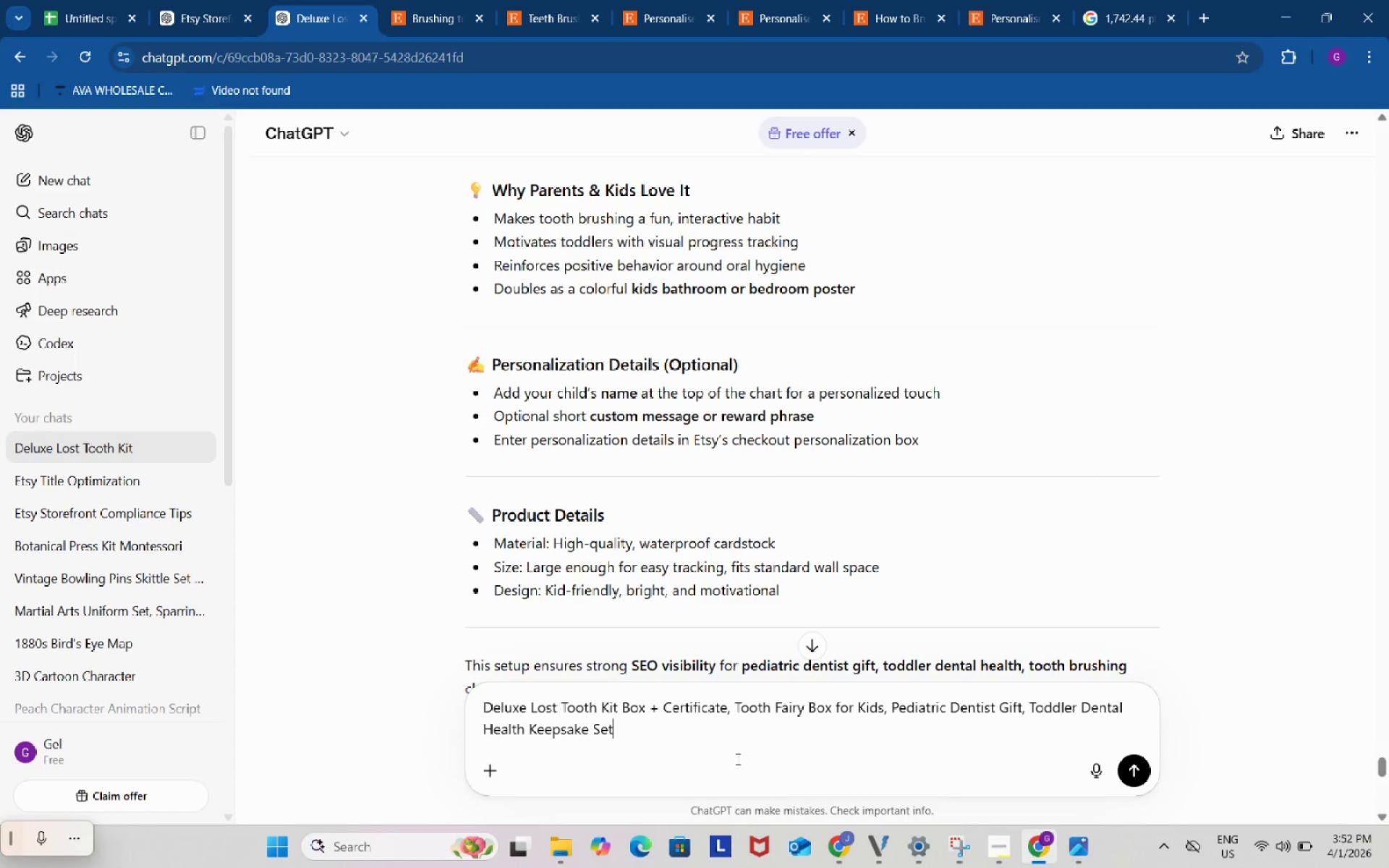 
type(. write me an alt text for the first imange)
key(Backspace)
key(Backspace)
key(Backspace)
type(ge for this product)
 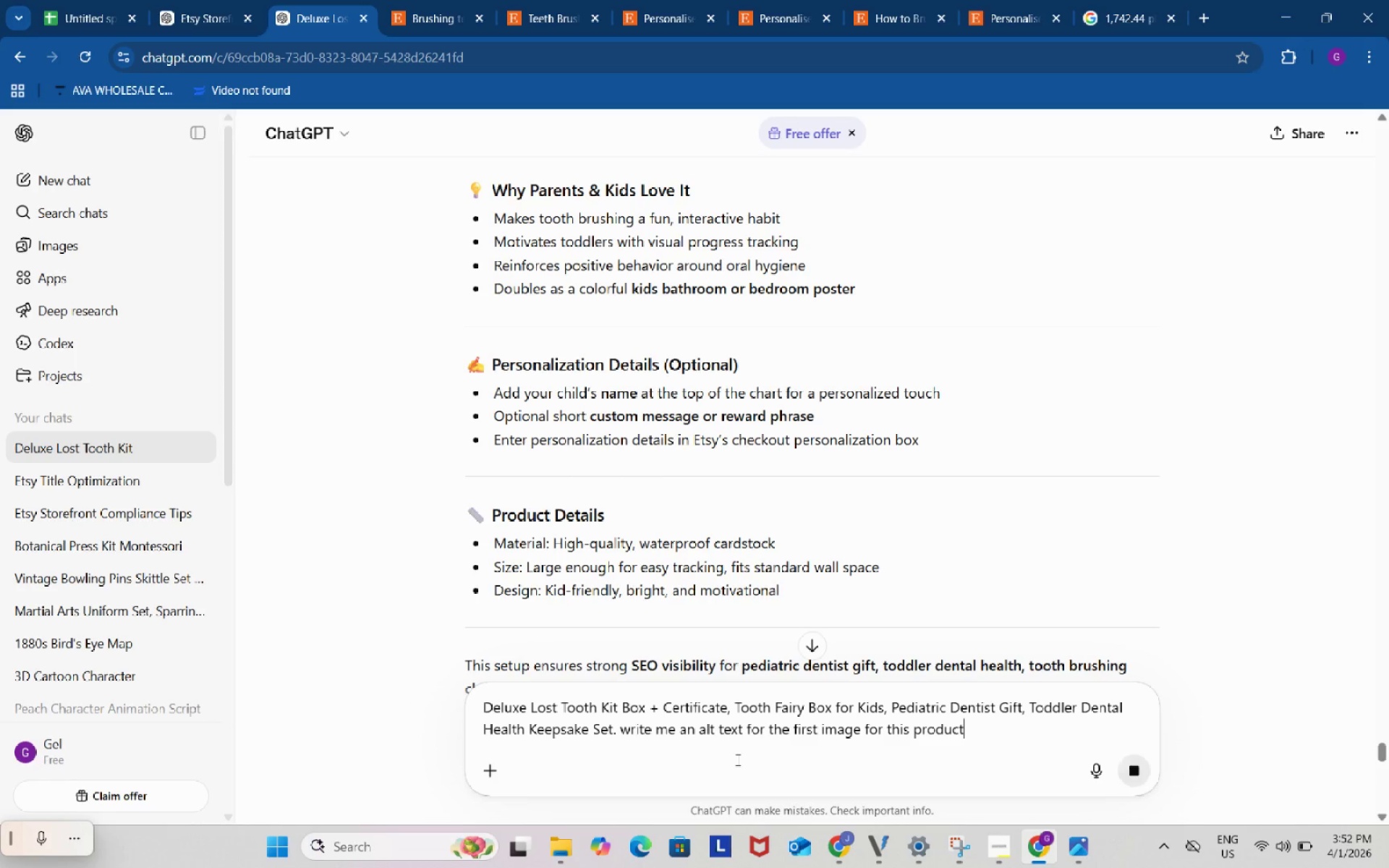 
key(Enter)
 